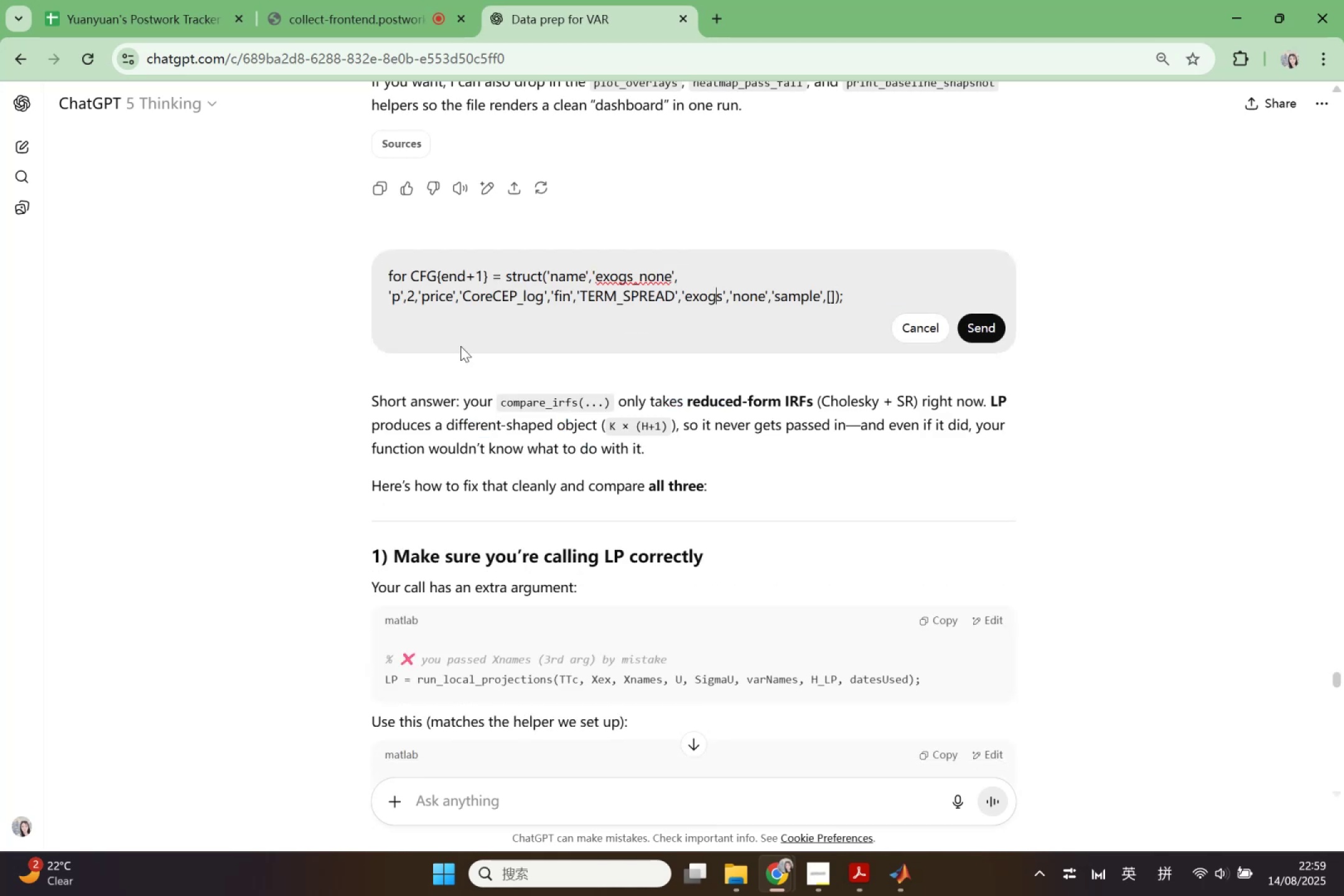 
key(ArrowUp)
 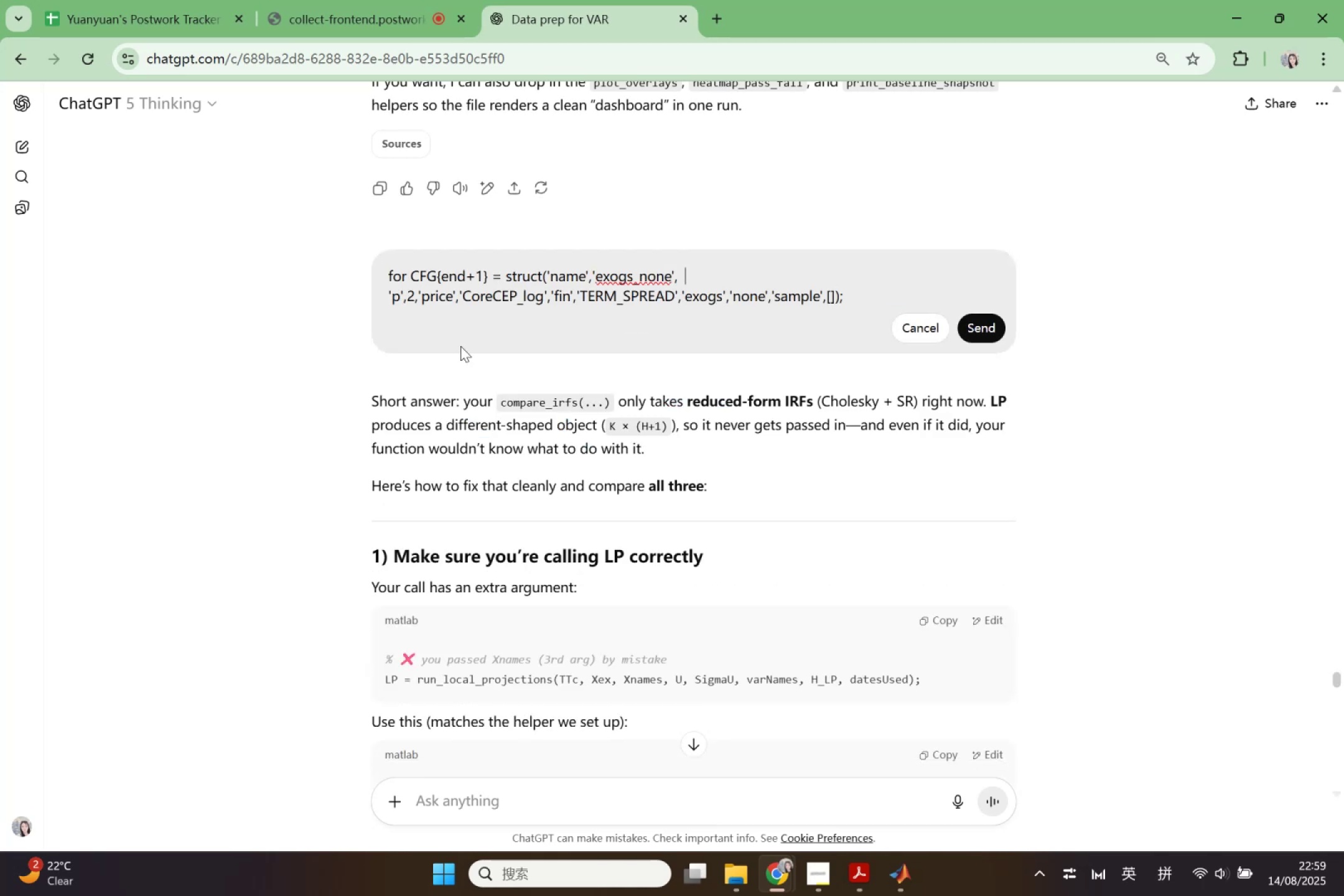 
hold_key(key=ArrowLeft, duration=1.5)
 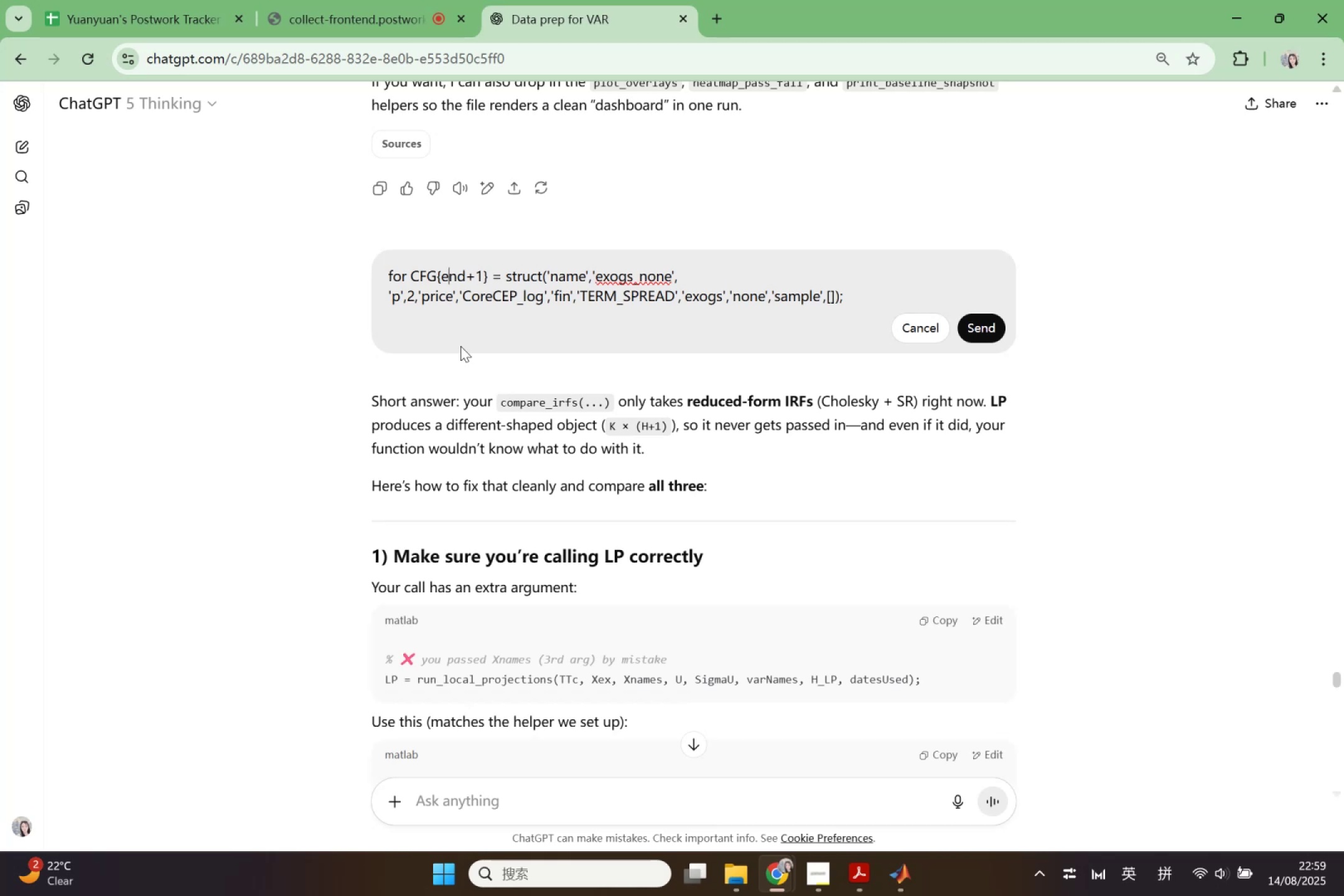 
hold_key(key=ArrowLeft, duration=0.54)
 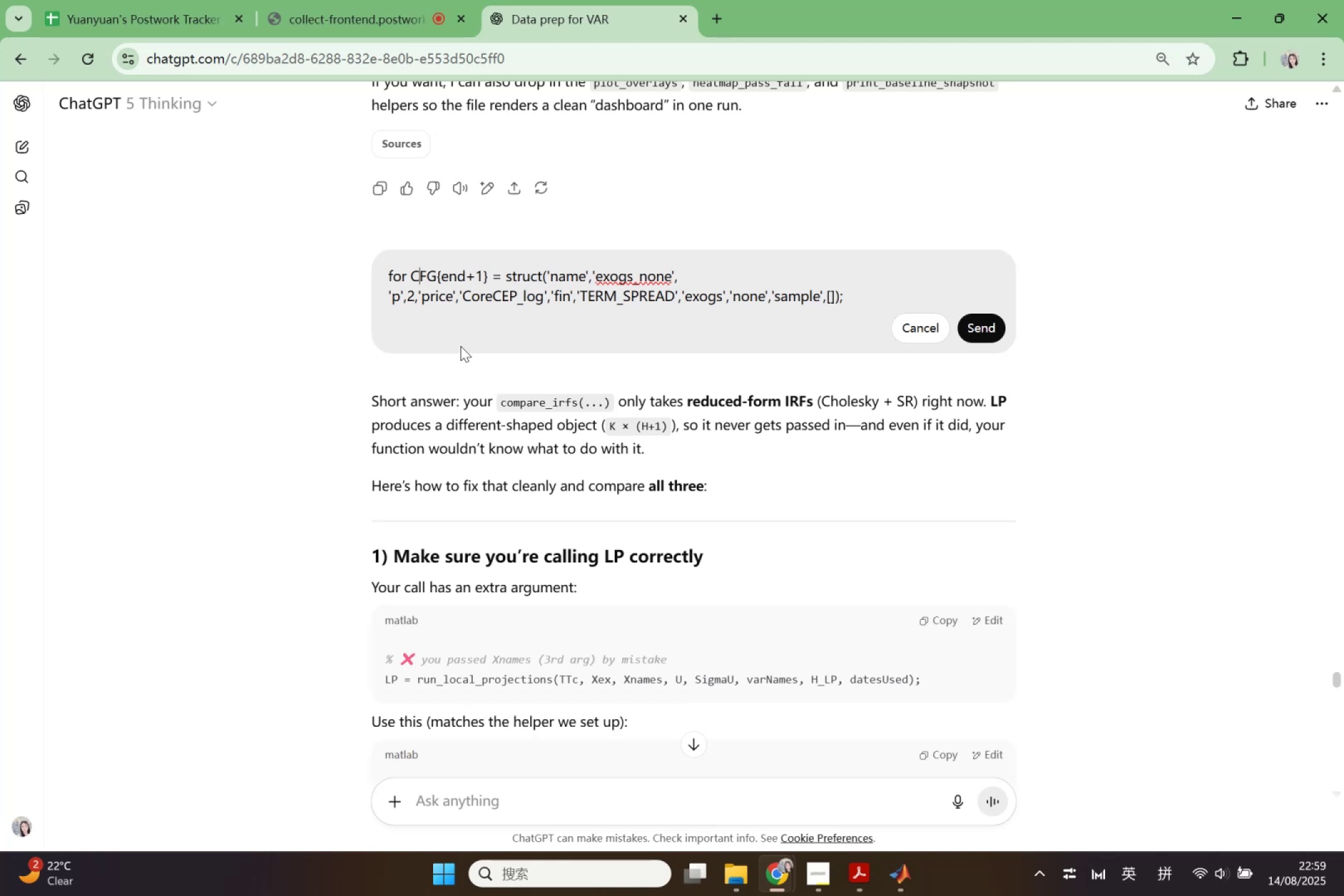 
key(ArrowLeft)
 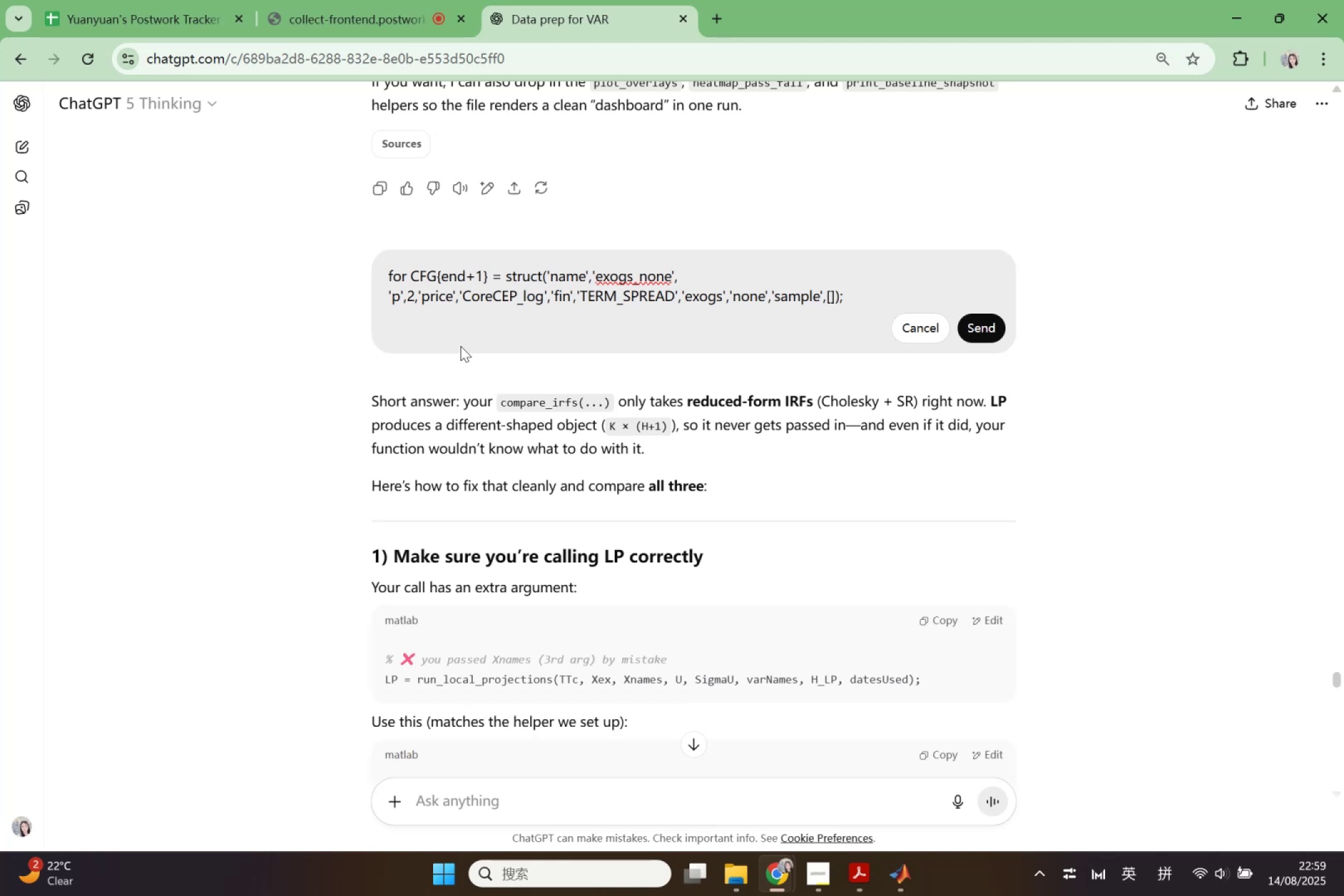 
type(this CFG :  )
 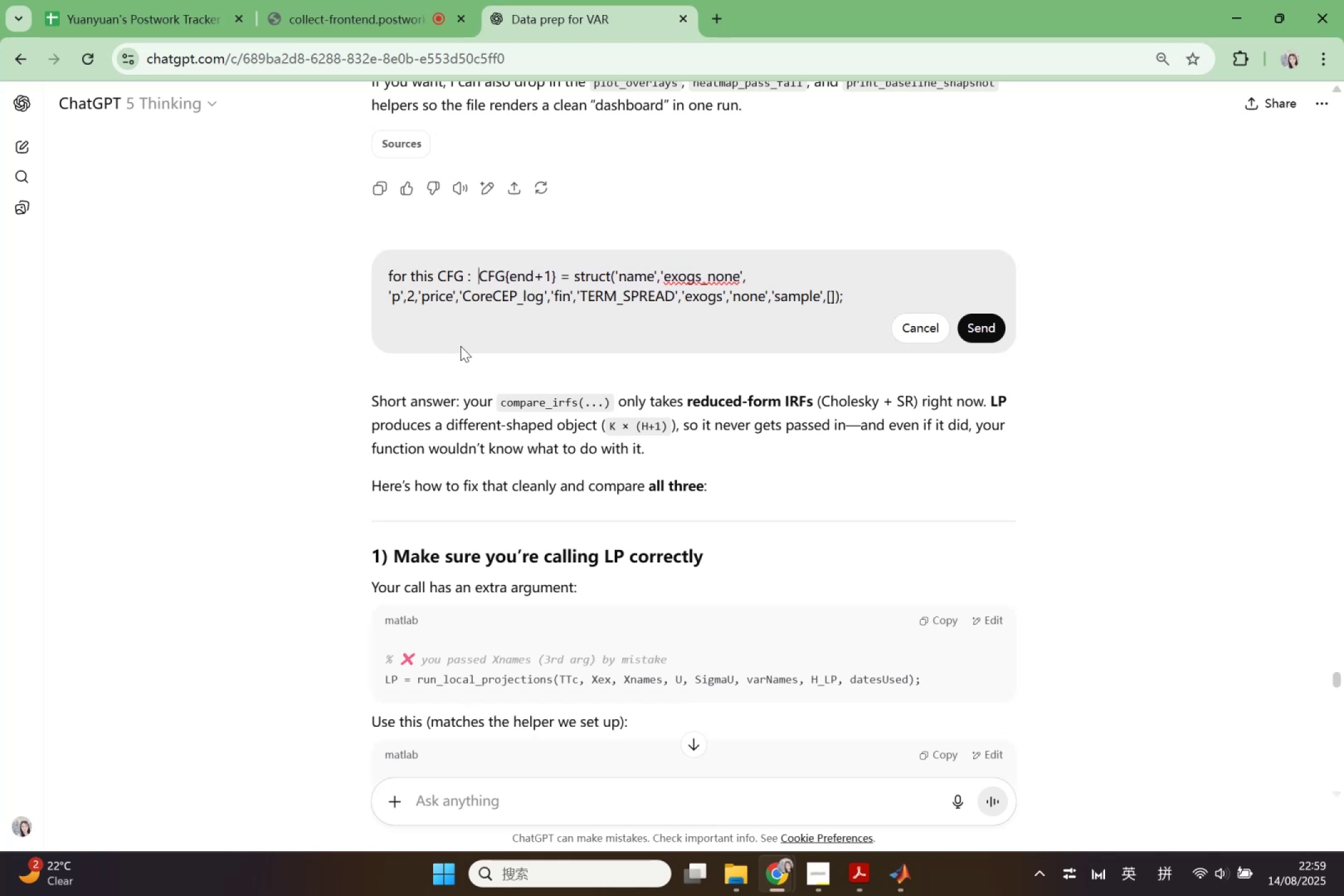 
left_click([869, 295])
 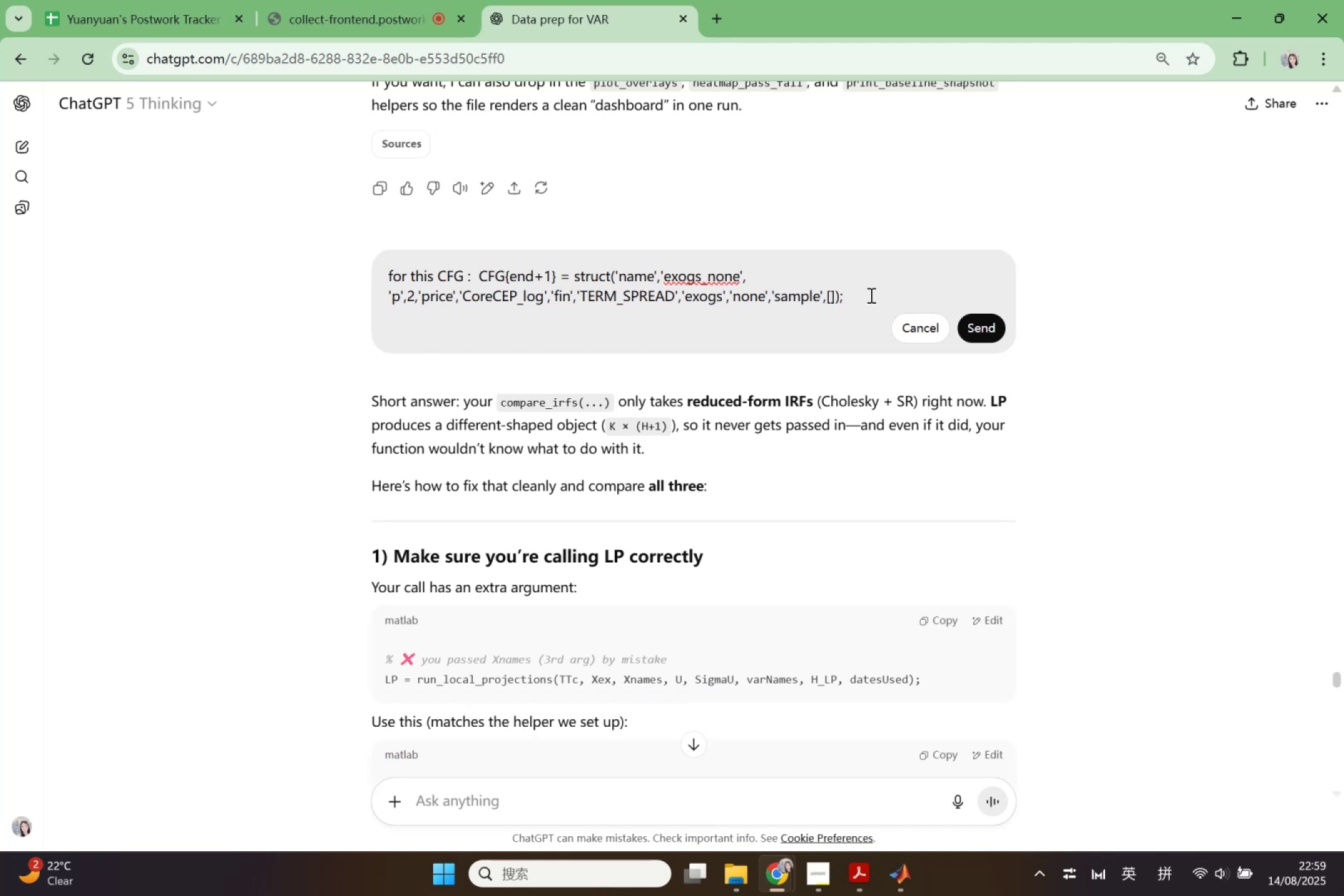 
key(Shift+Enter)
 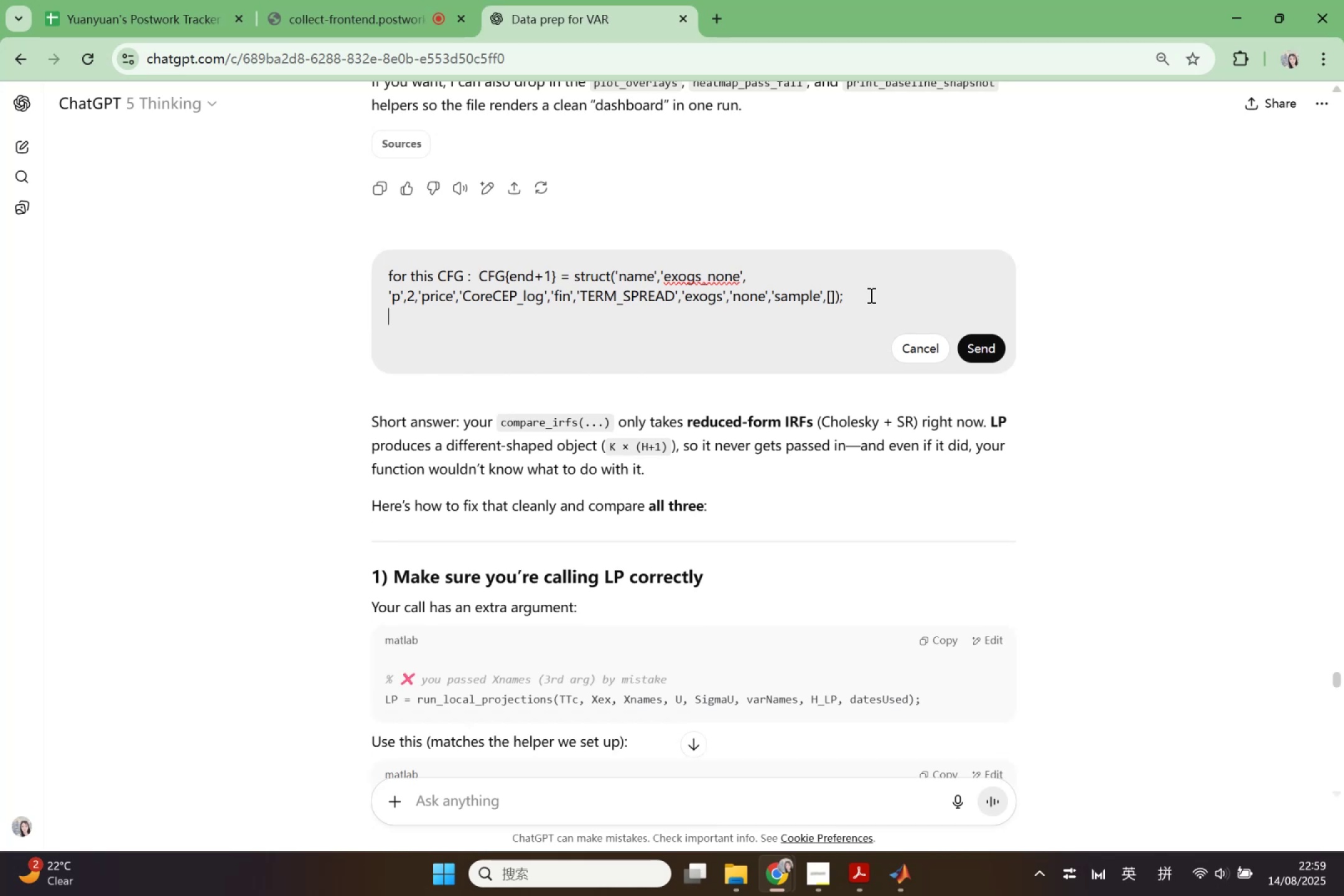 
key(Shift+Enter)
 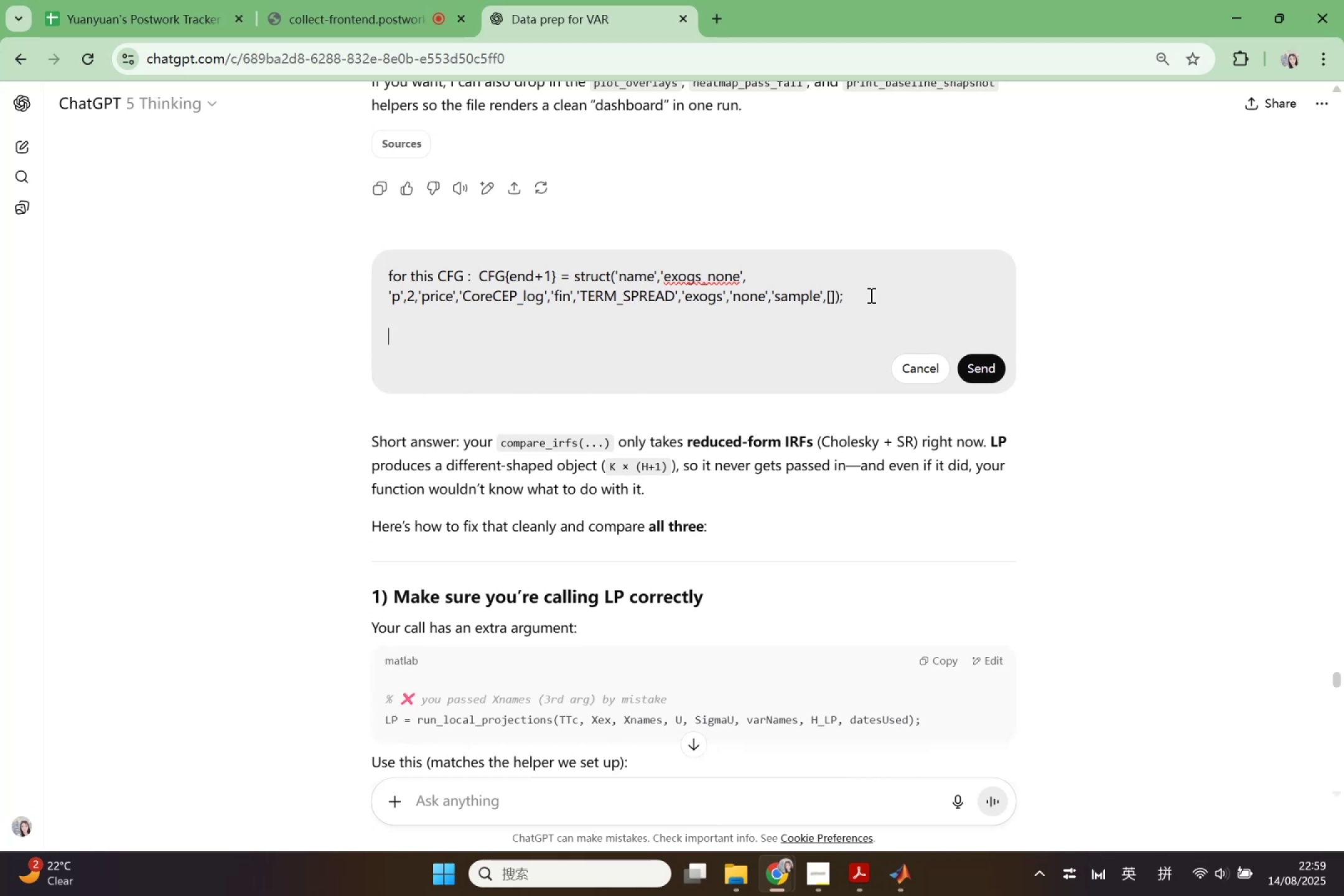 
type(as )
 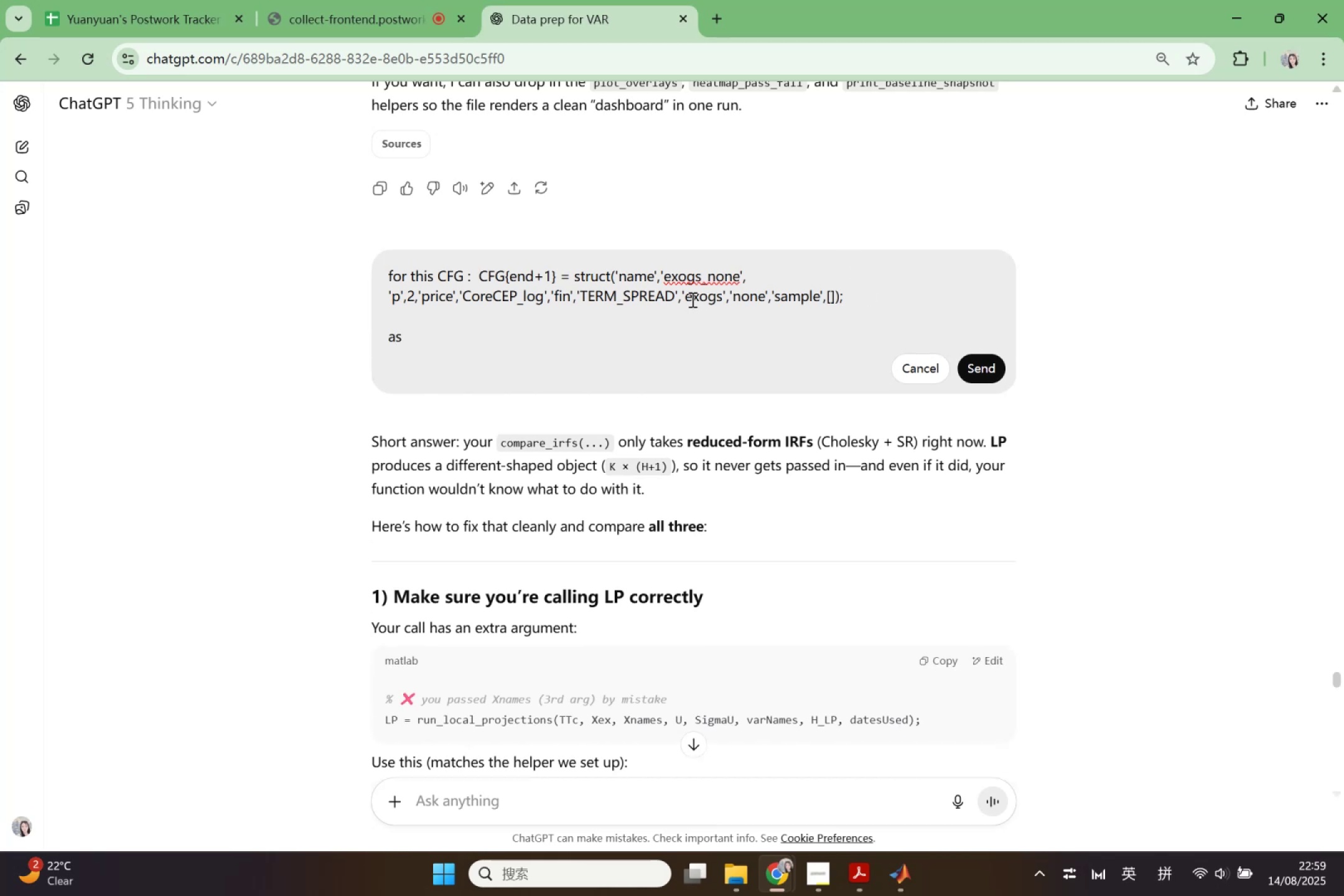 
left_click_drag(start_coordinate=[681, 295], to_coordinate=[768, 304])
 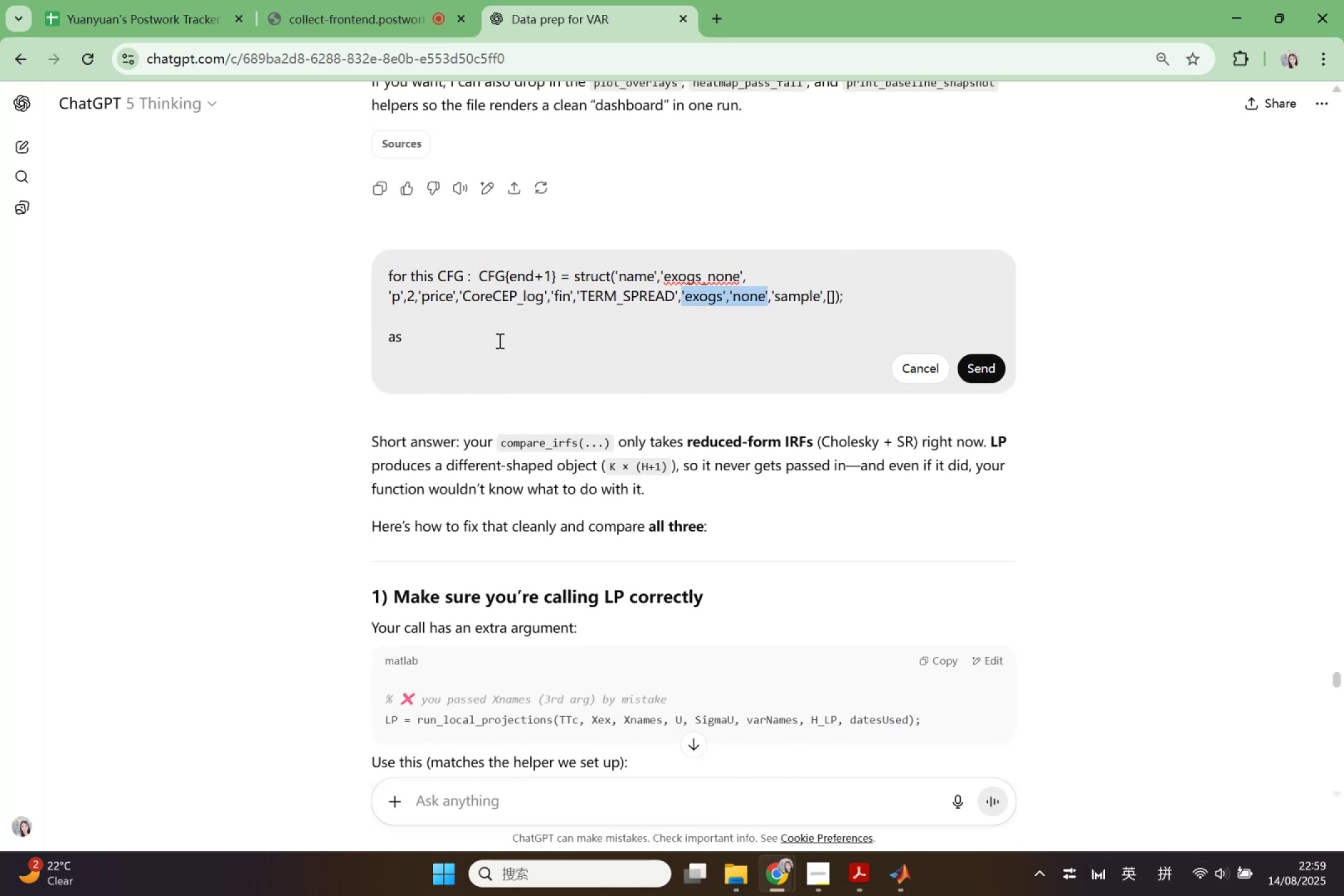 
key(Control+ControlLeft)
 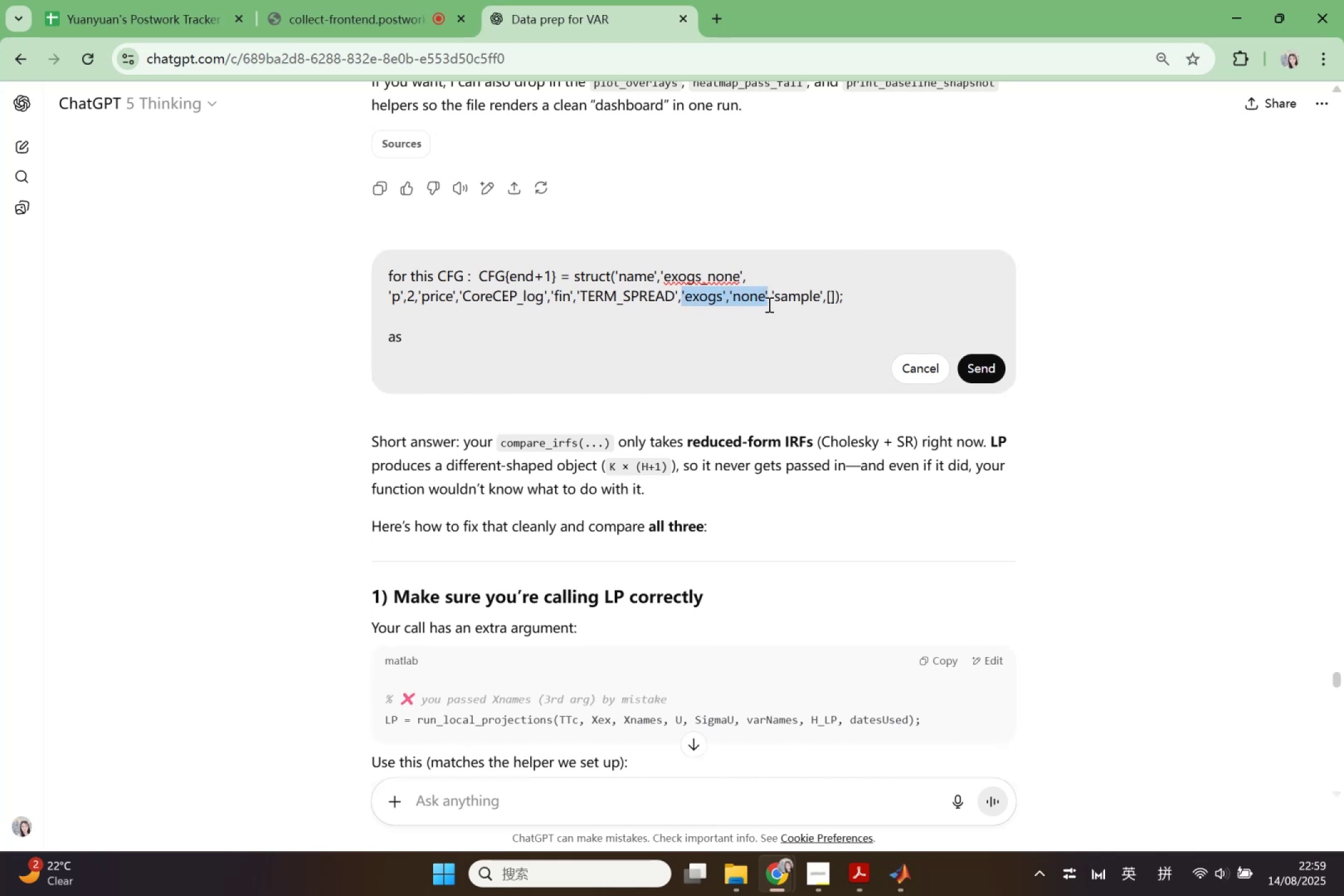 
key(Control+C)
 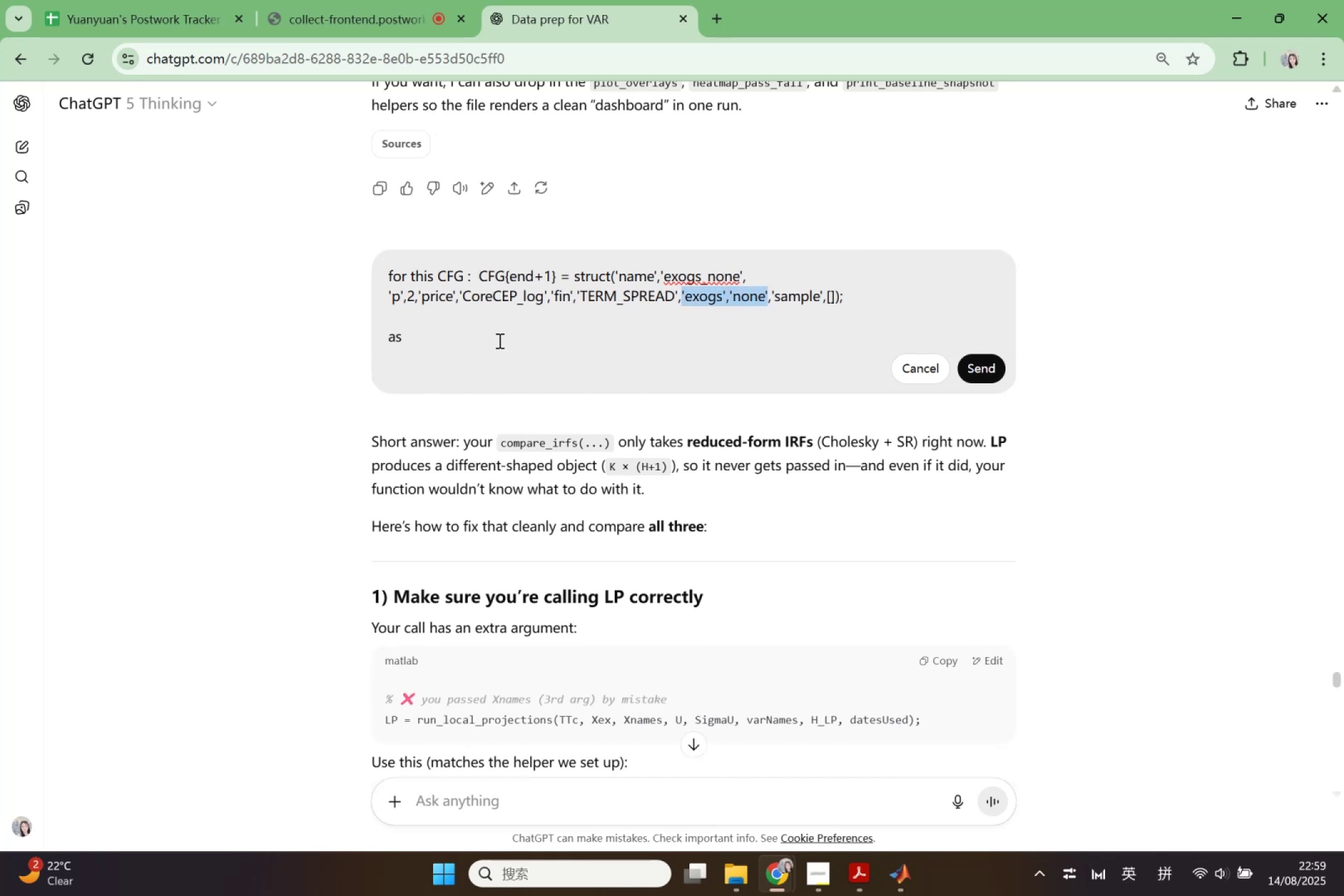 
left_click([498, 340])
 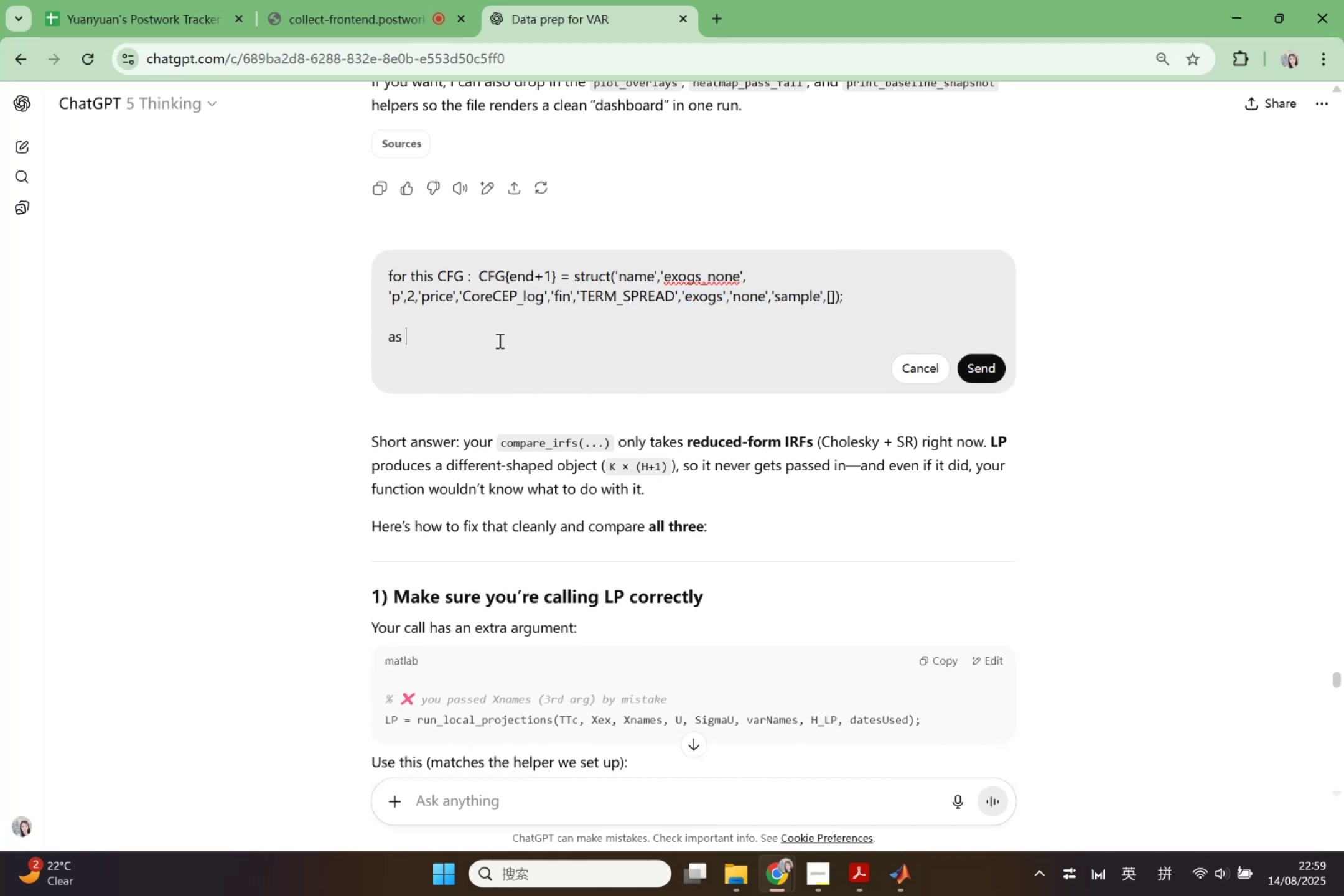 
key(Control+V)
 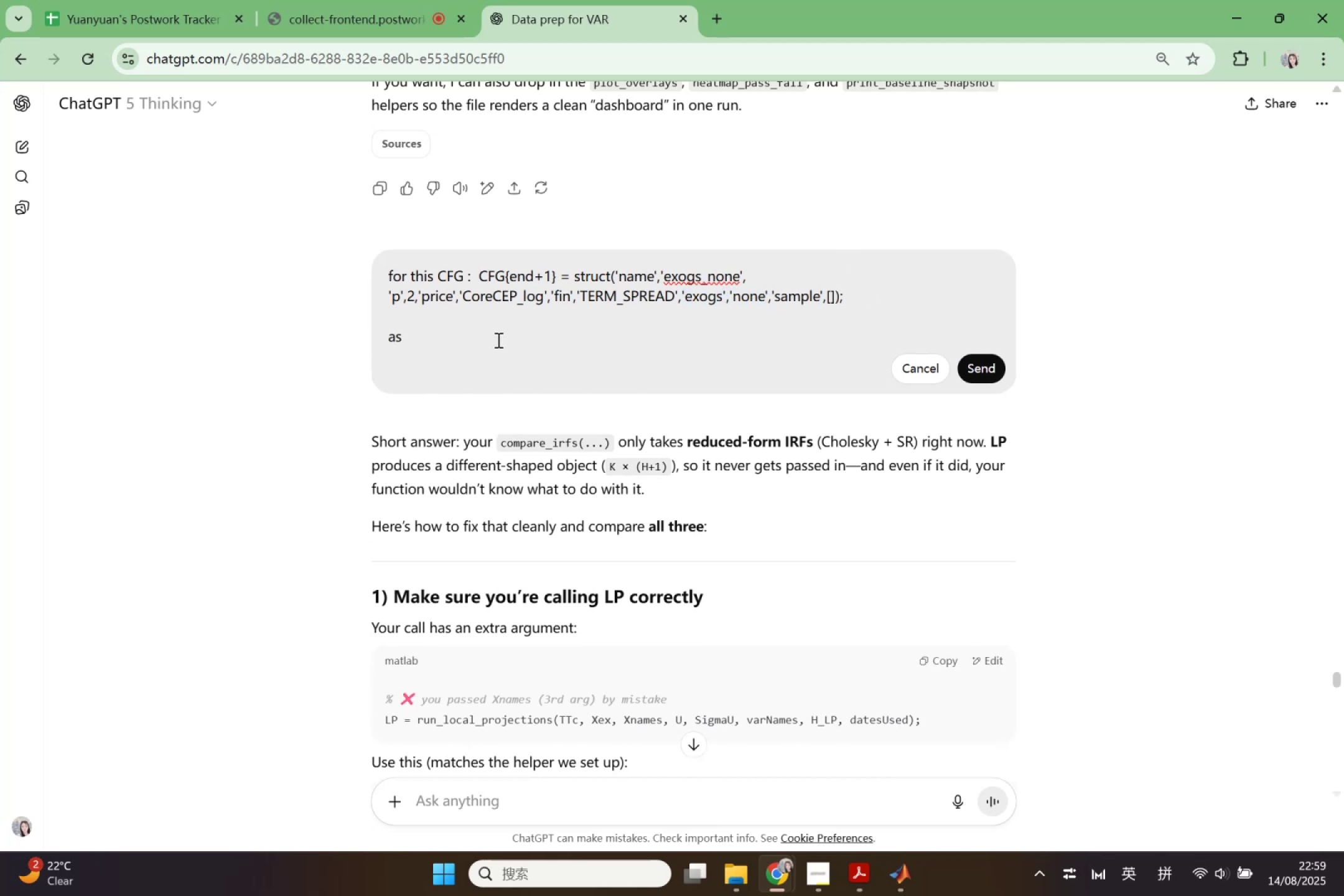 
left_click([497, 339])
 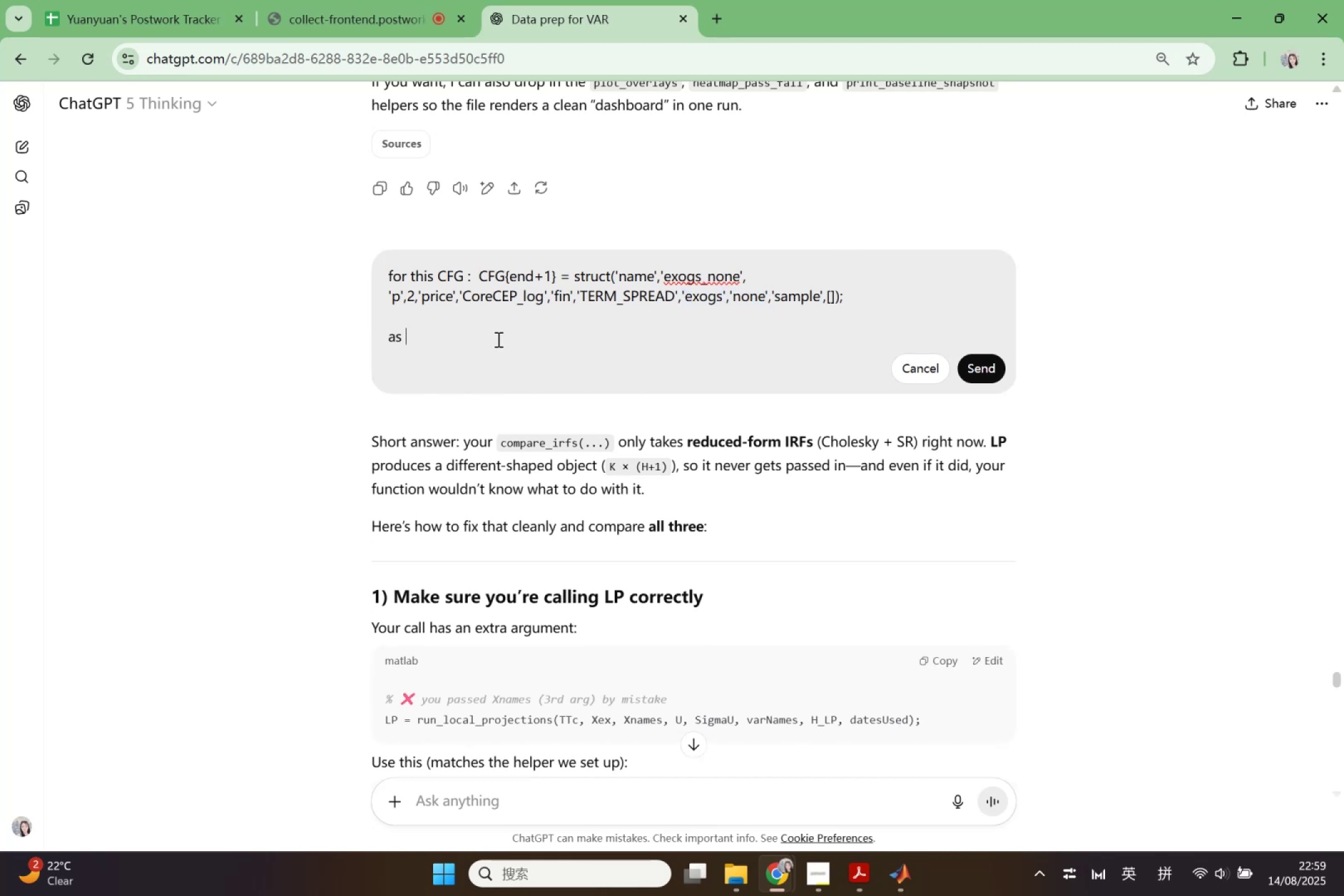 
key(Control+C)
 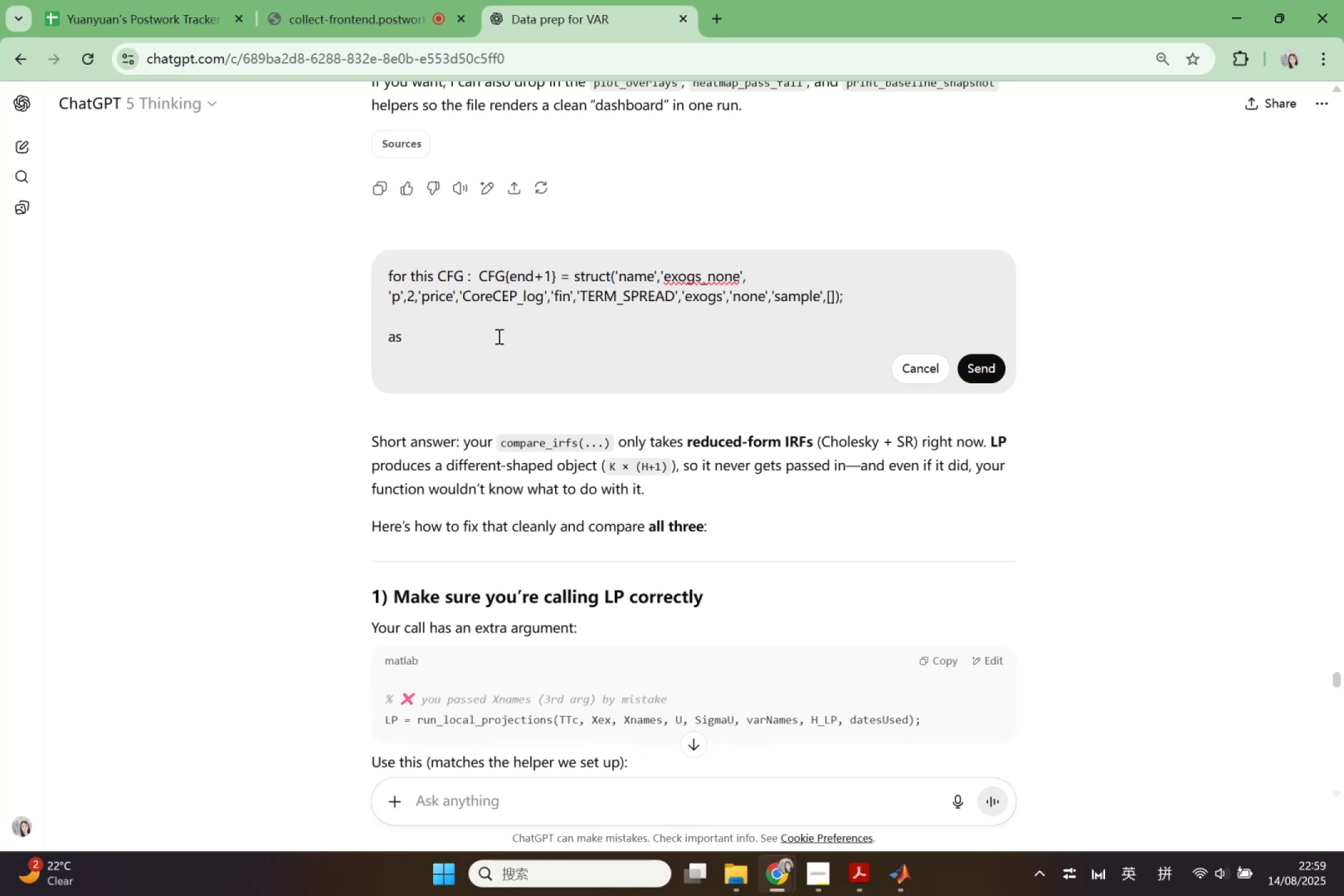 
key(Control+C)
 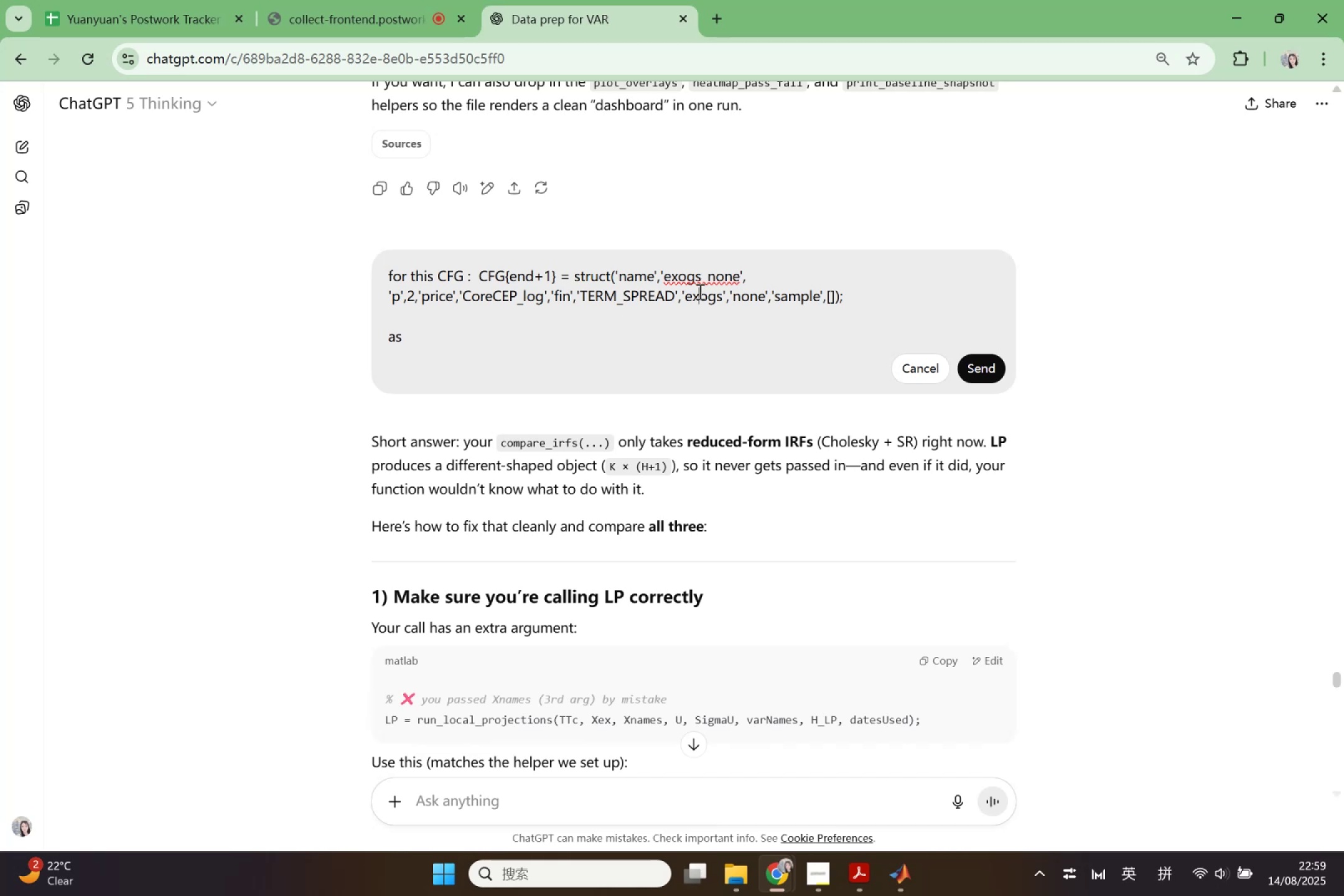 
double_click([695, 294])
 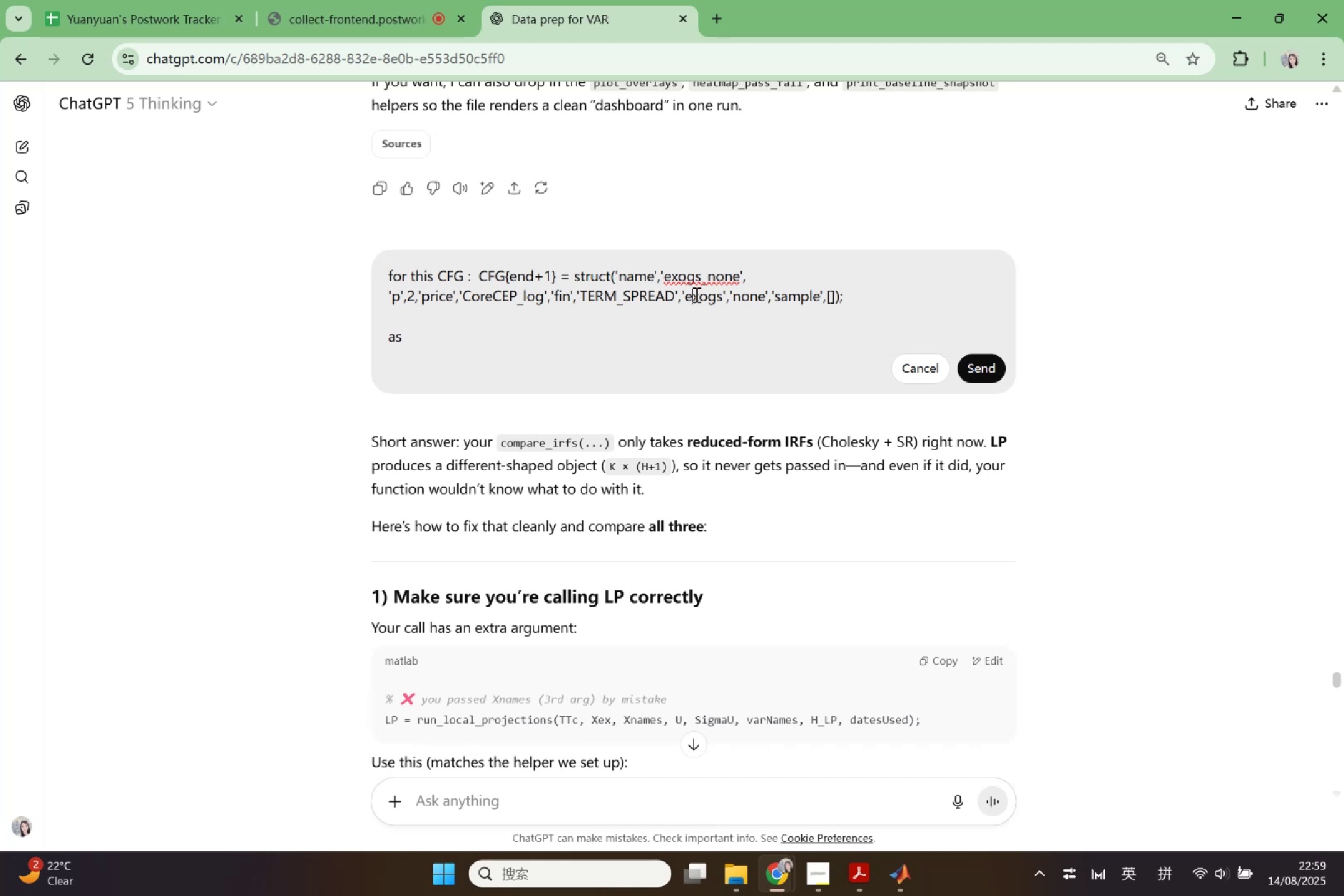 
triple_click([695, 294])
 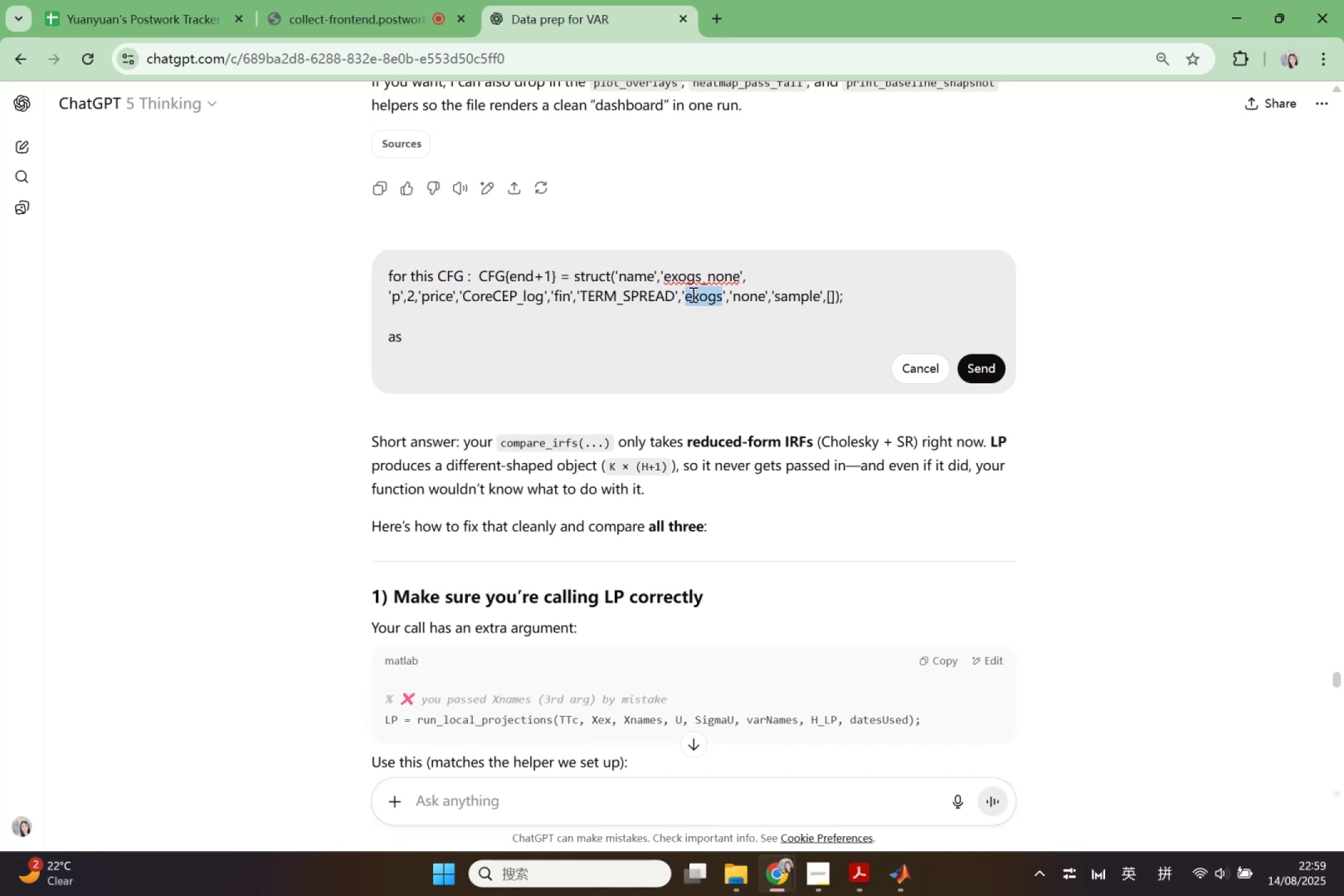 
right_click([692, 294])
 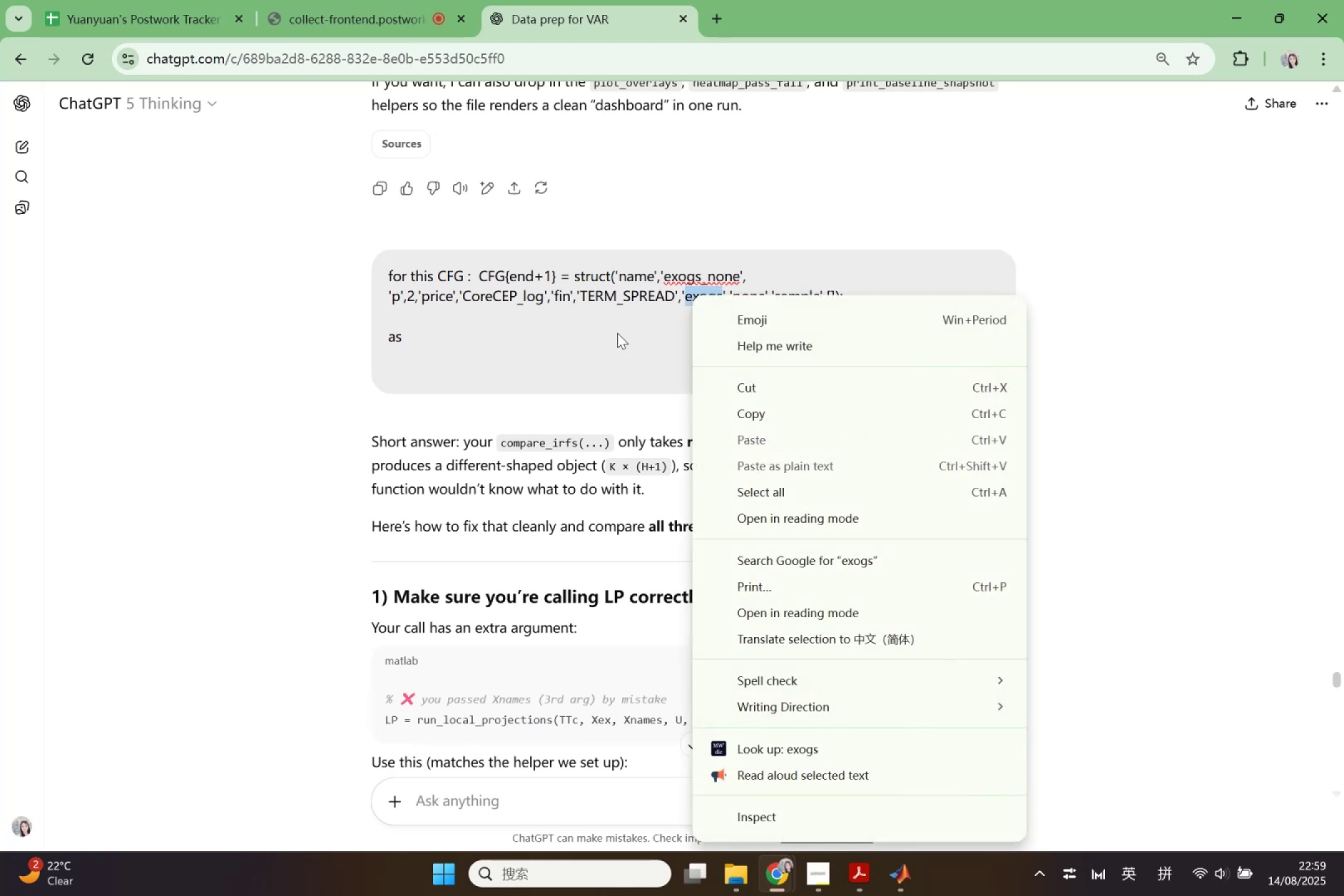 
left_click([617, 333])
 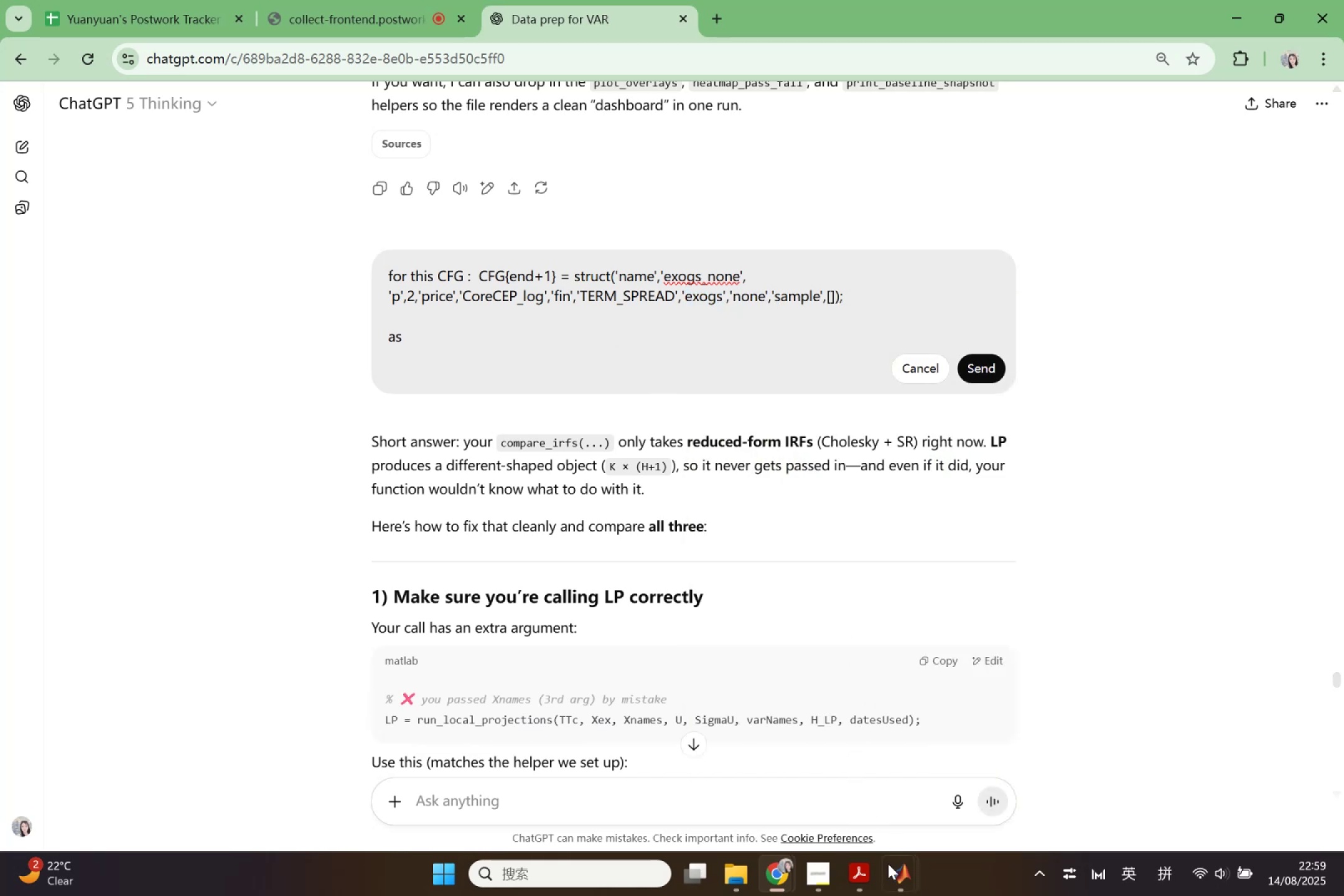 
left_click([896, 867])
 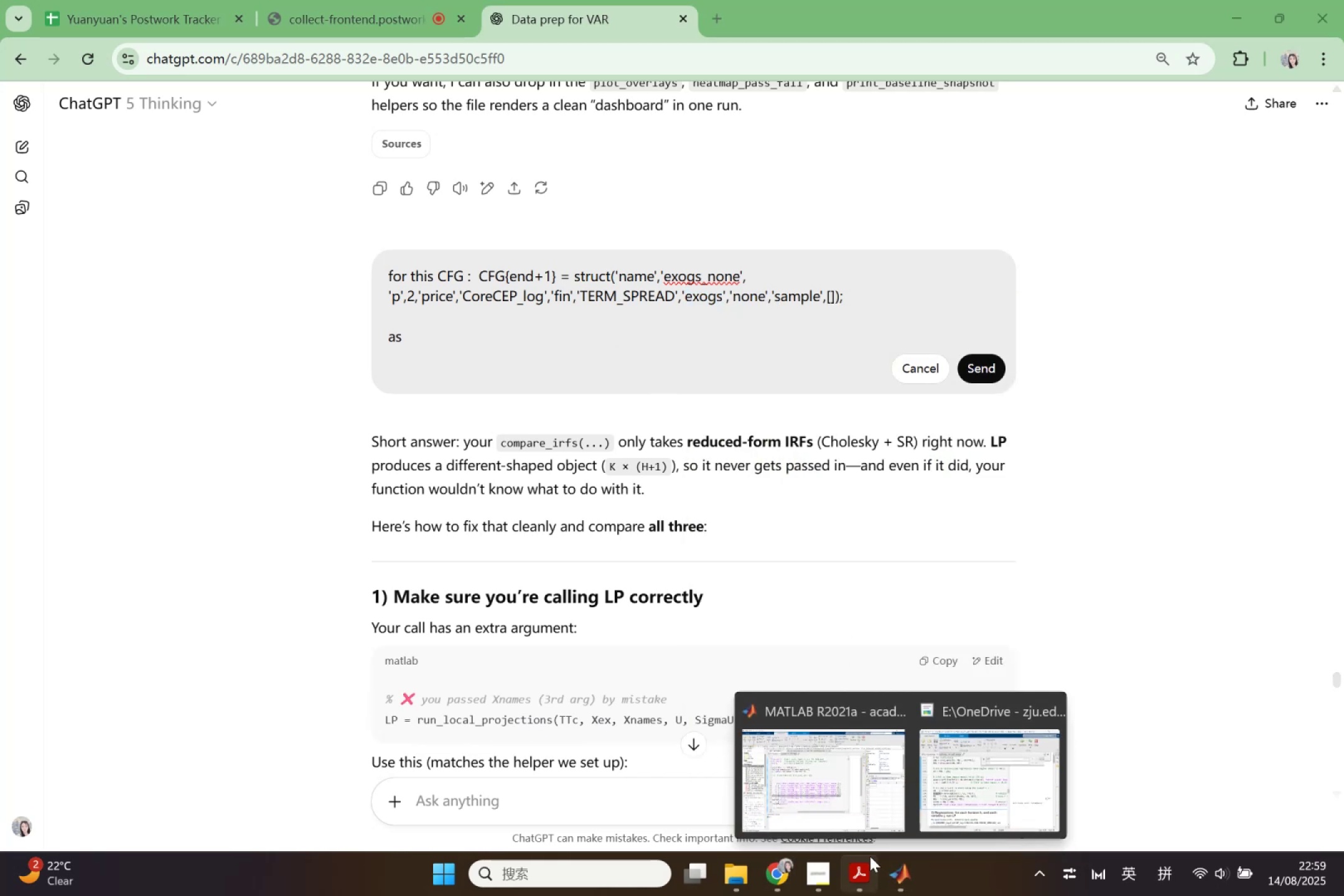 
left_click([886, 786])
 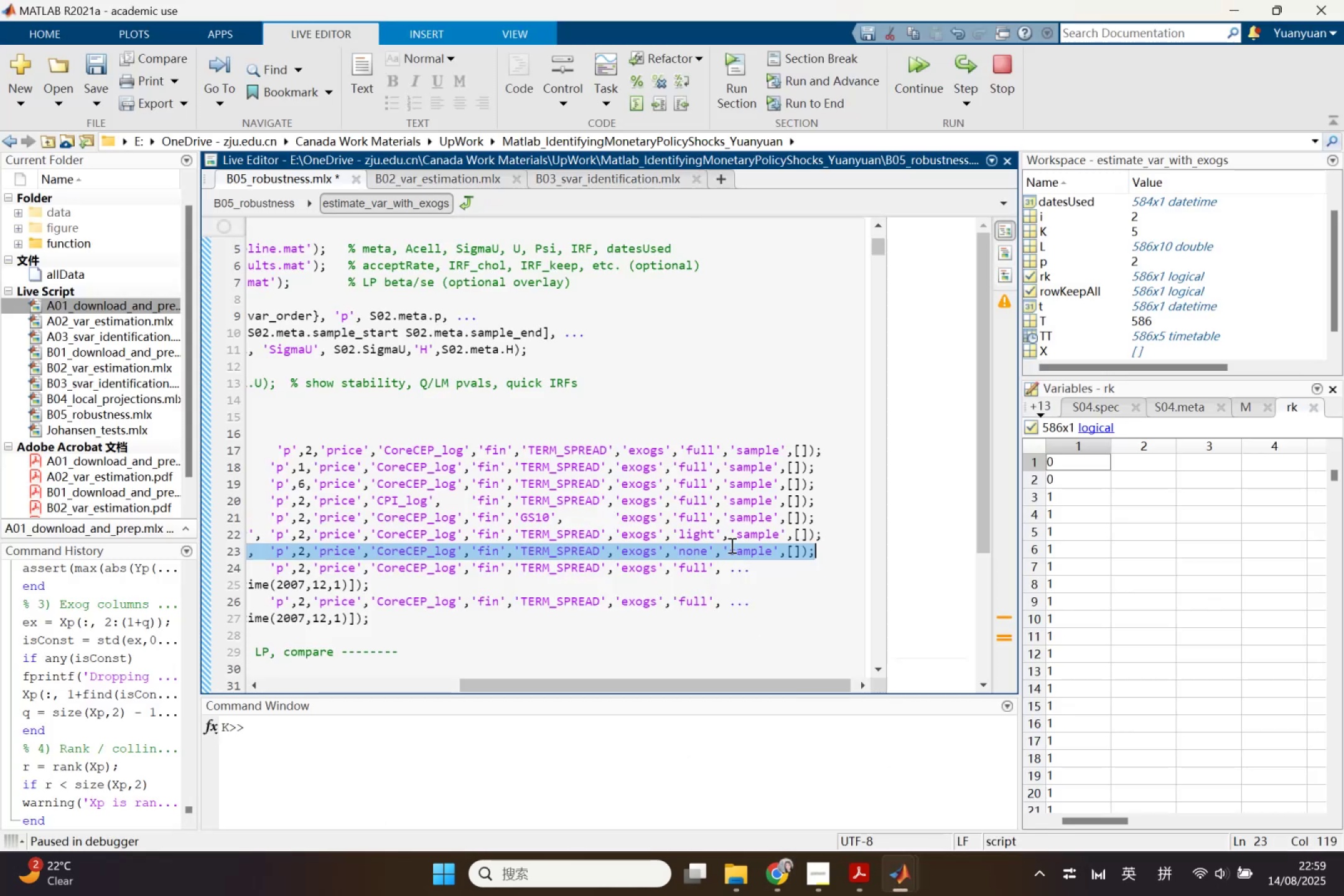 
left_click([729, 545])
 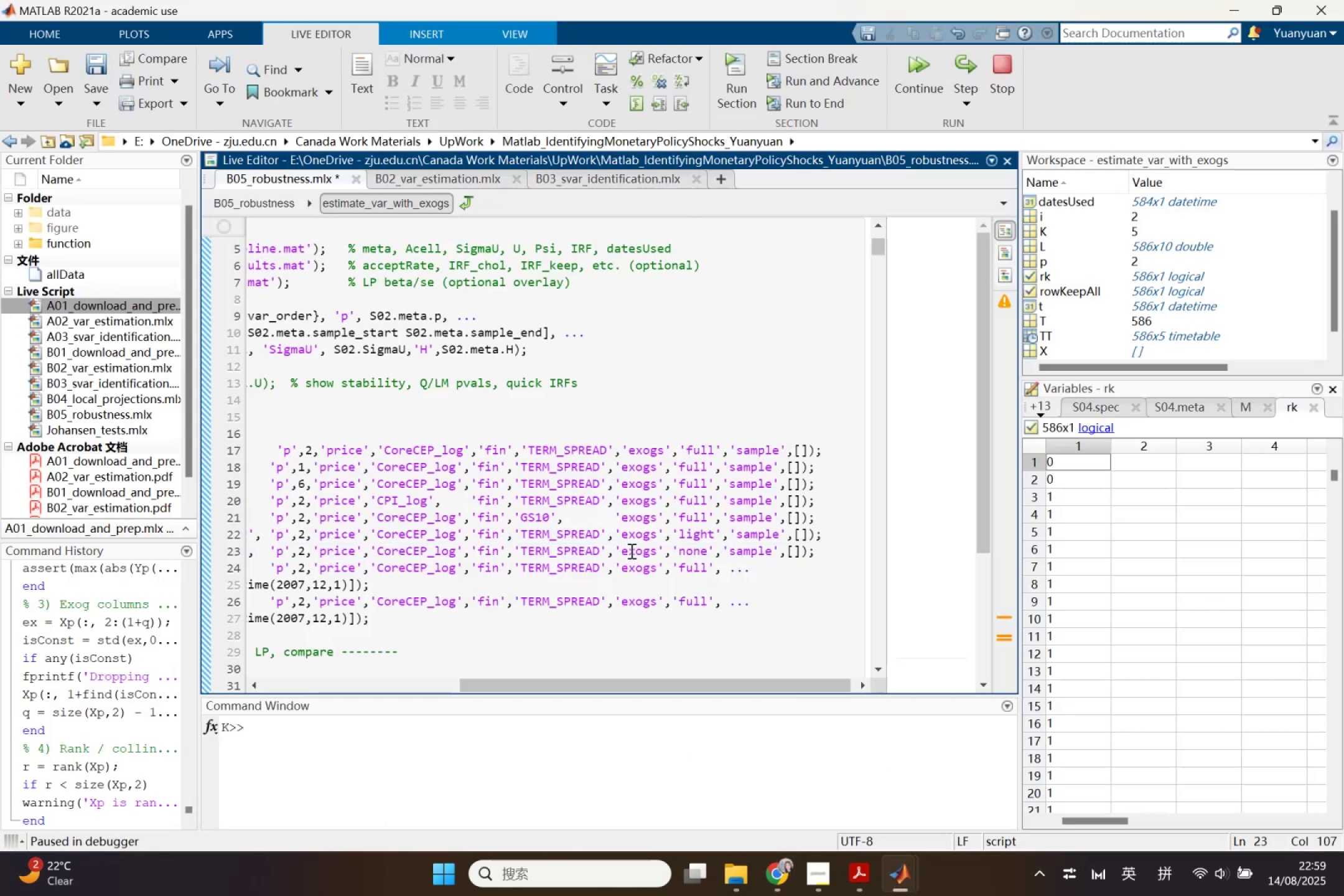 
left_click_drag(start_coordinate=[614, 553], to_coordinate=[717, 557])
 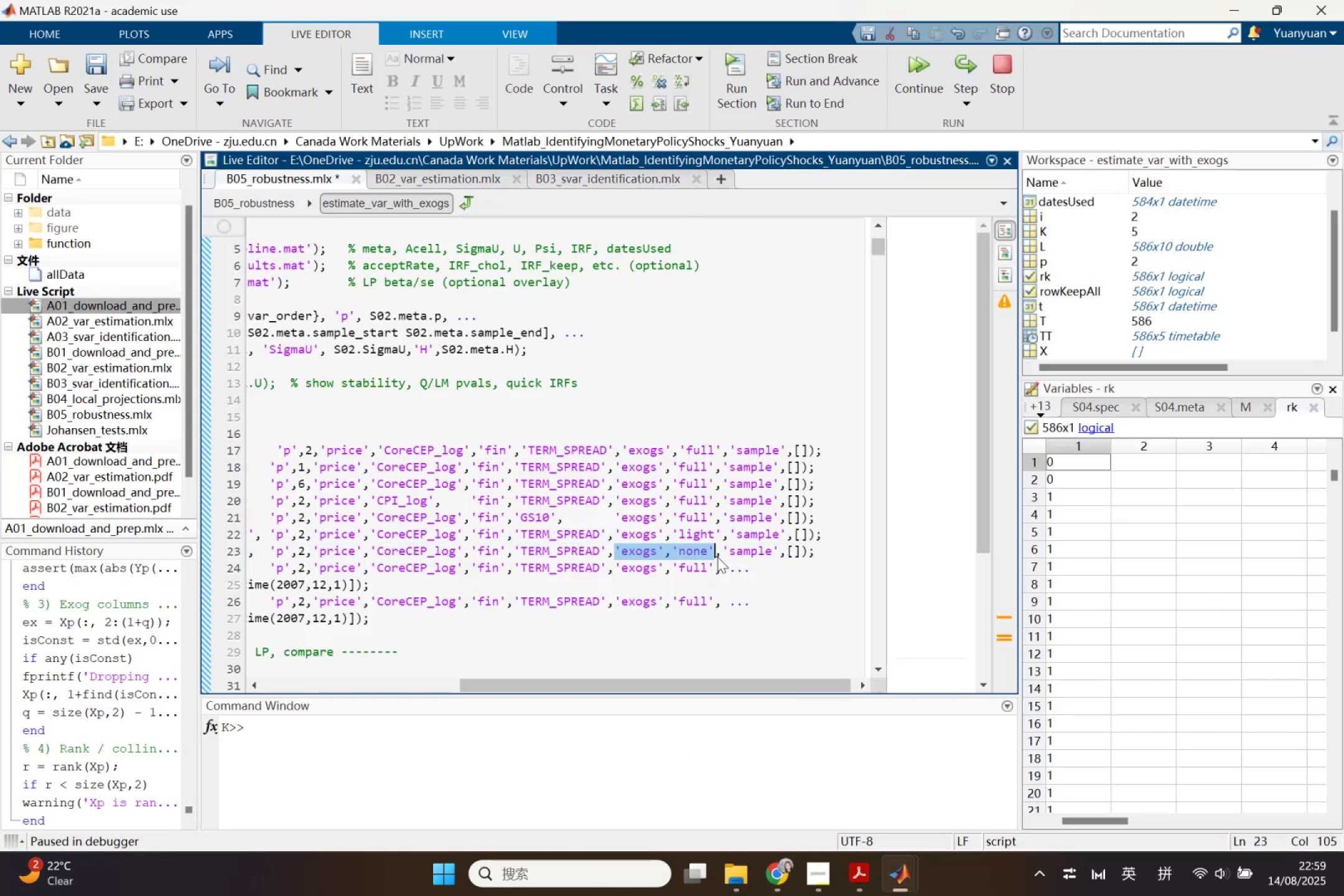 
key(Control+ControlLeft)
 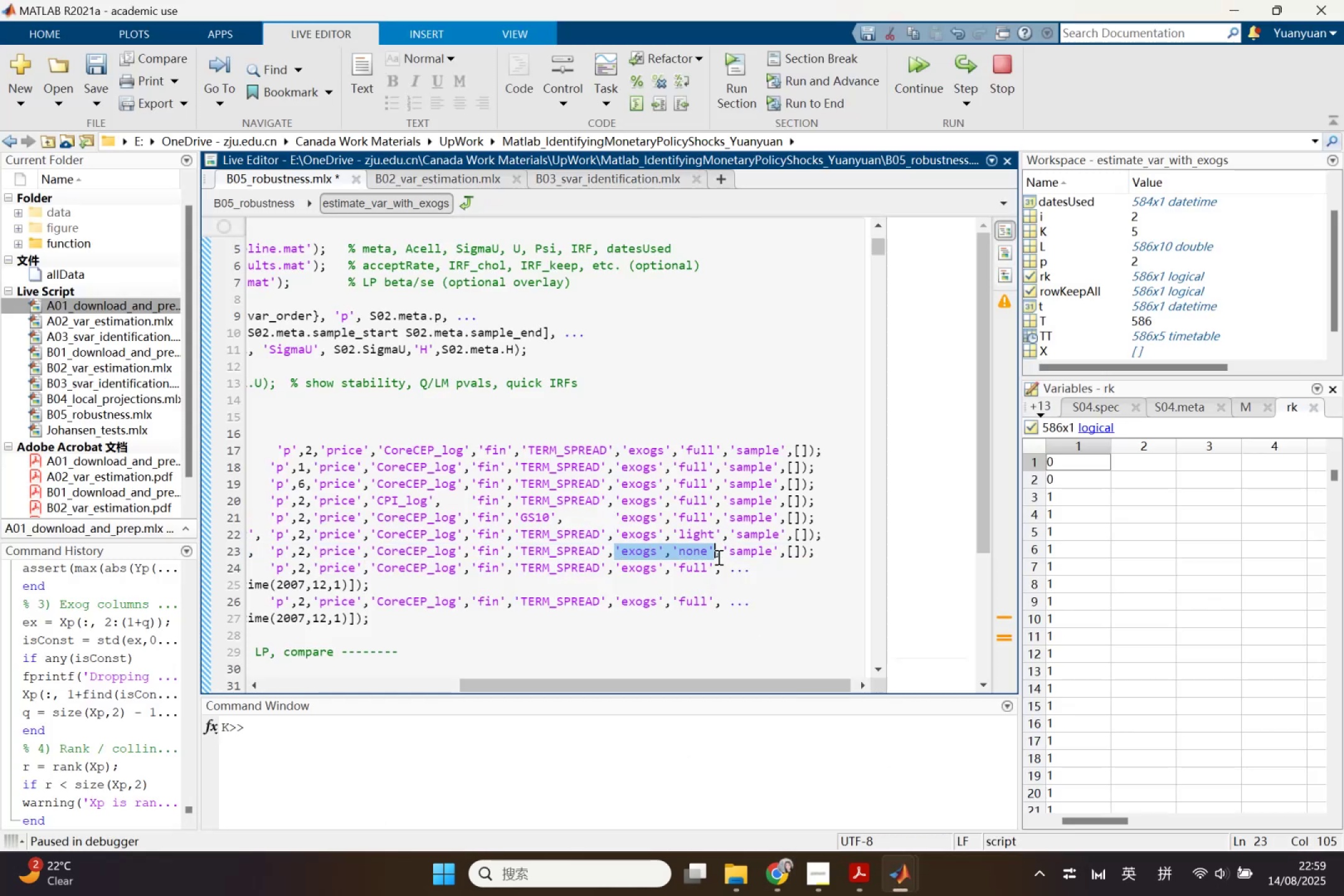 
key(Control+C)
 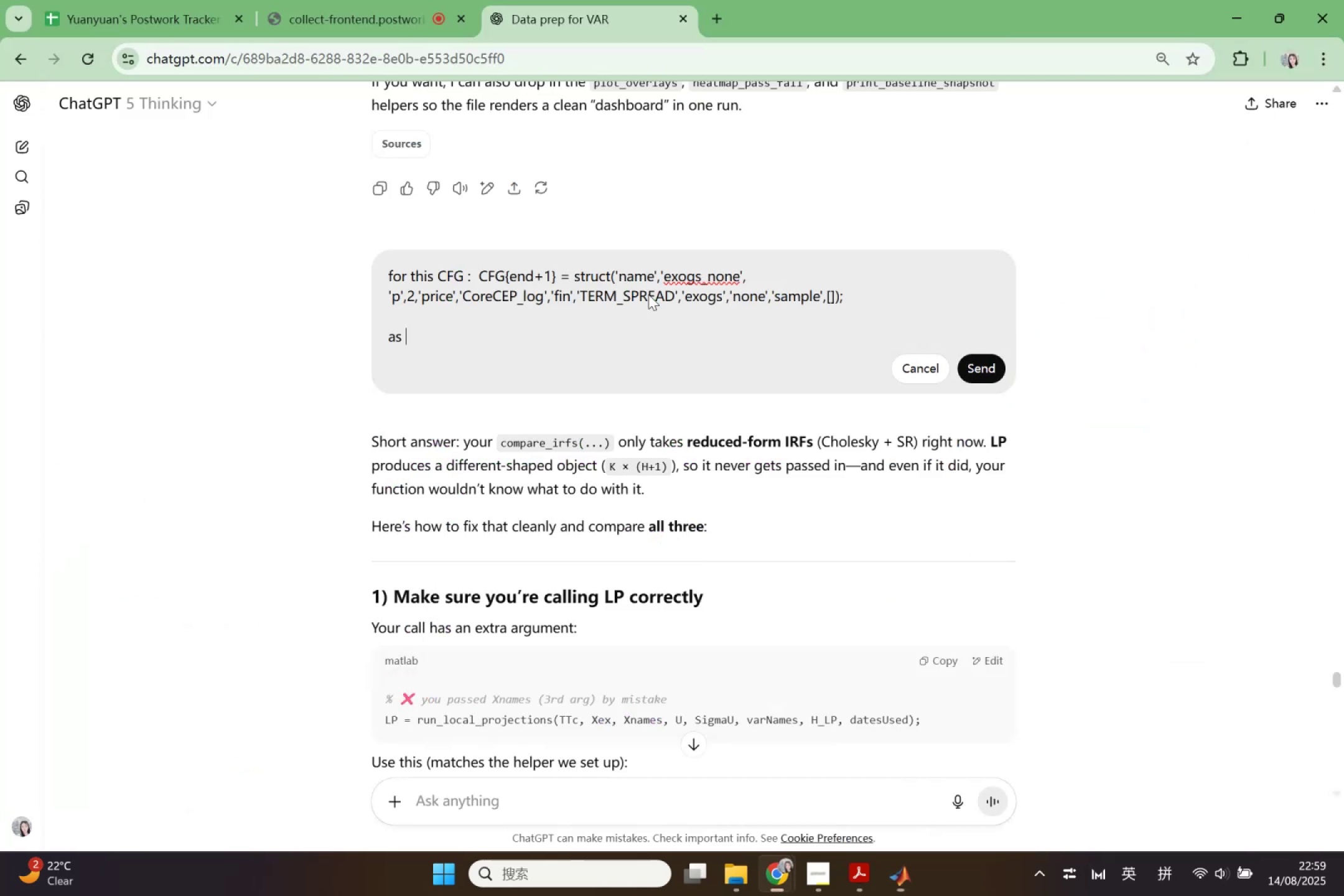 
key(Control+V)
 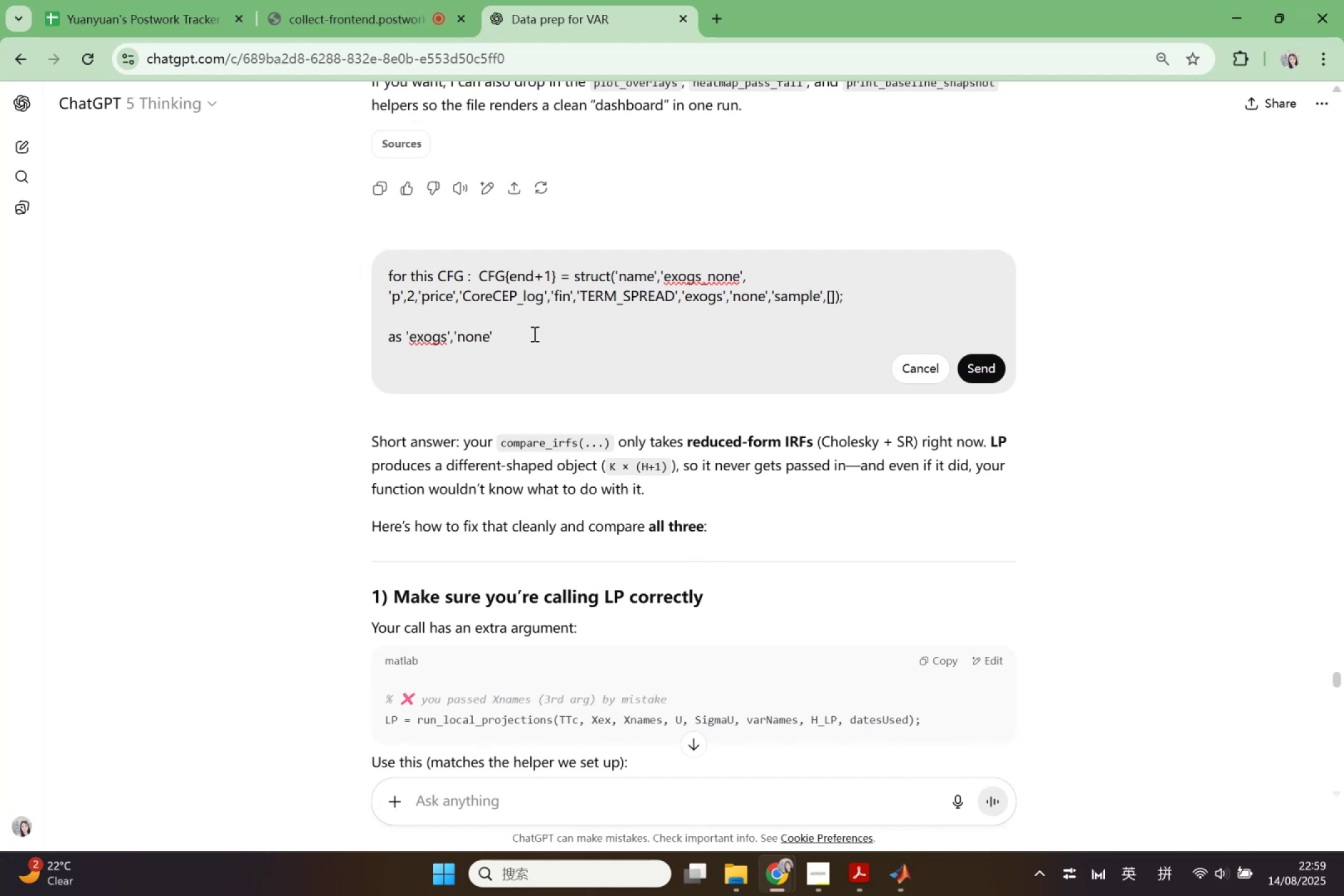 
key(ArrowDown)
 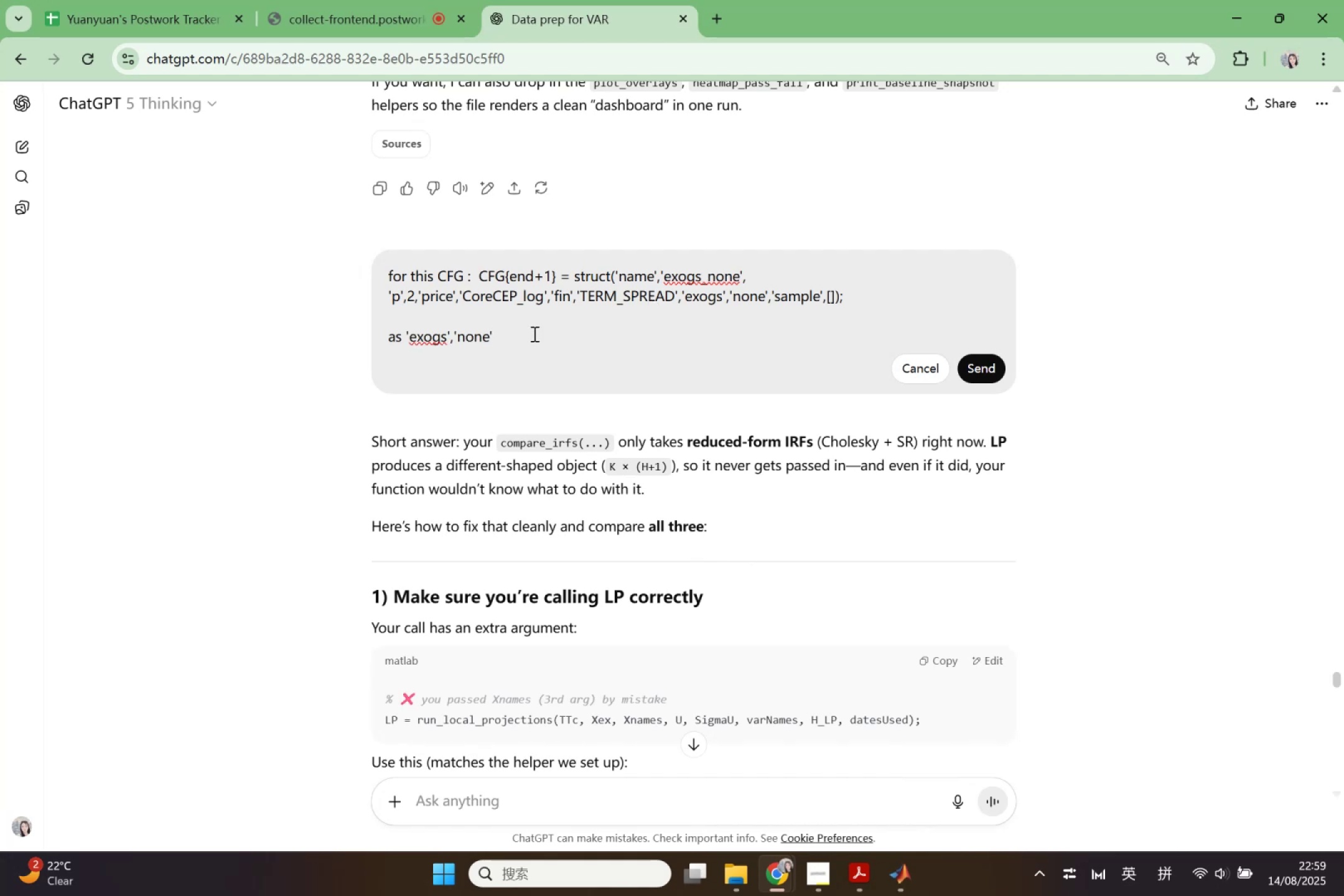 
key(ArrowDown)
 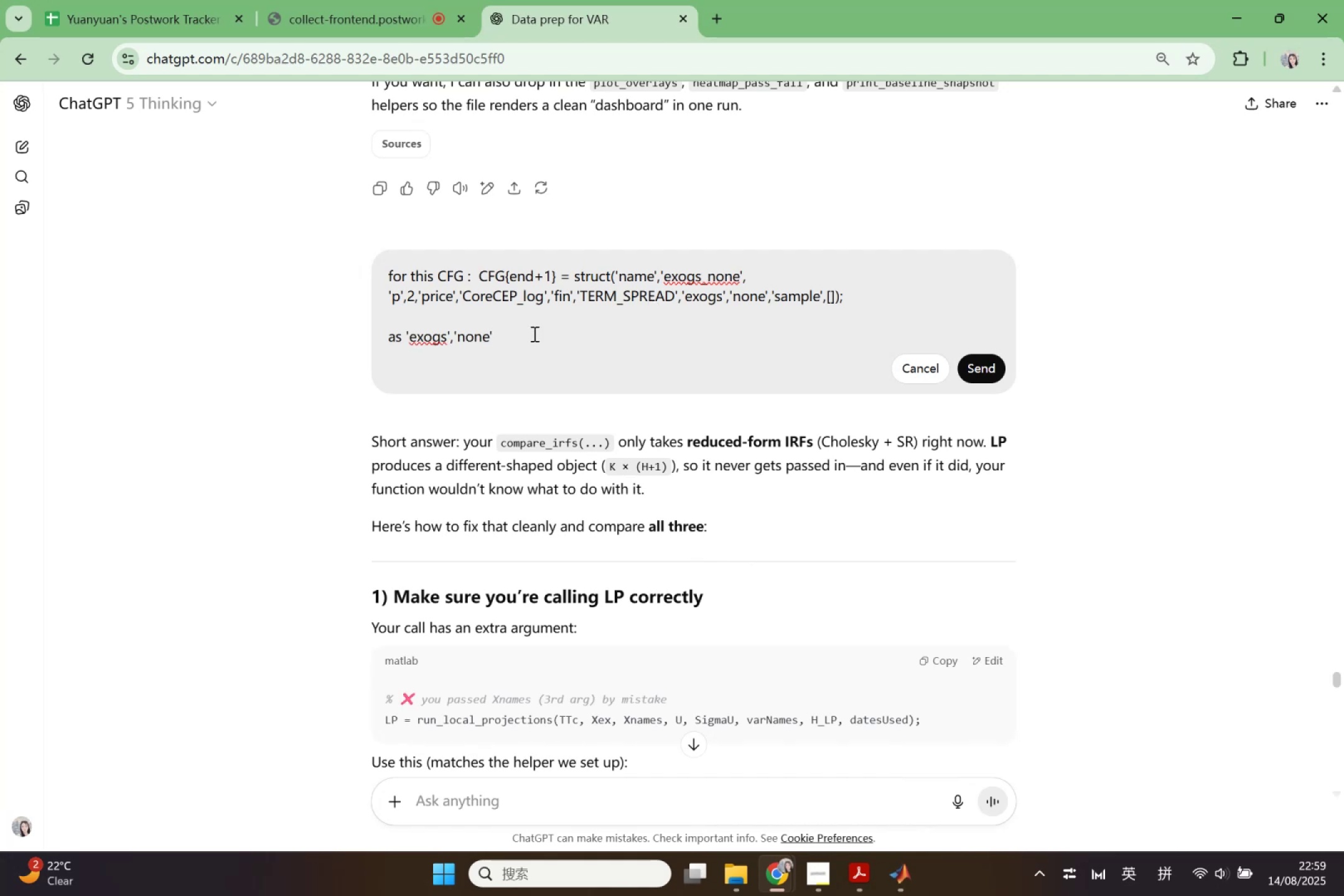 
key(ArrowDown)
 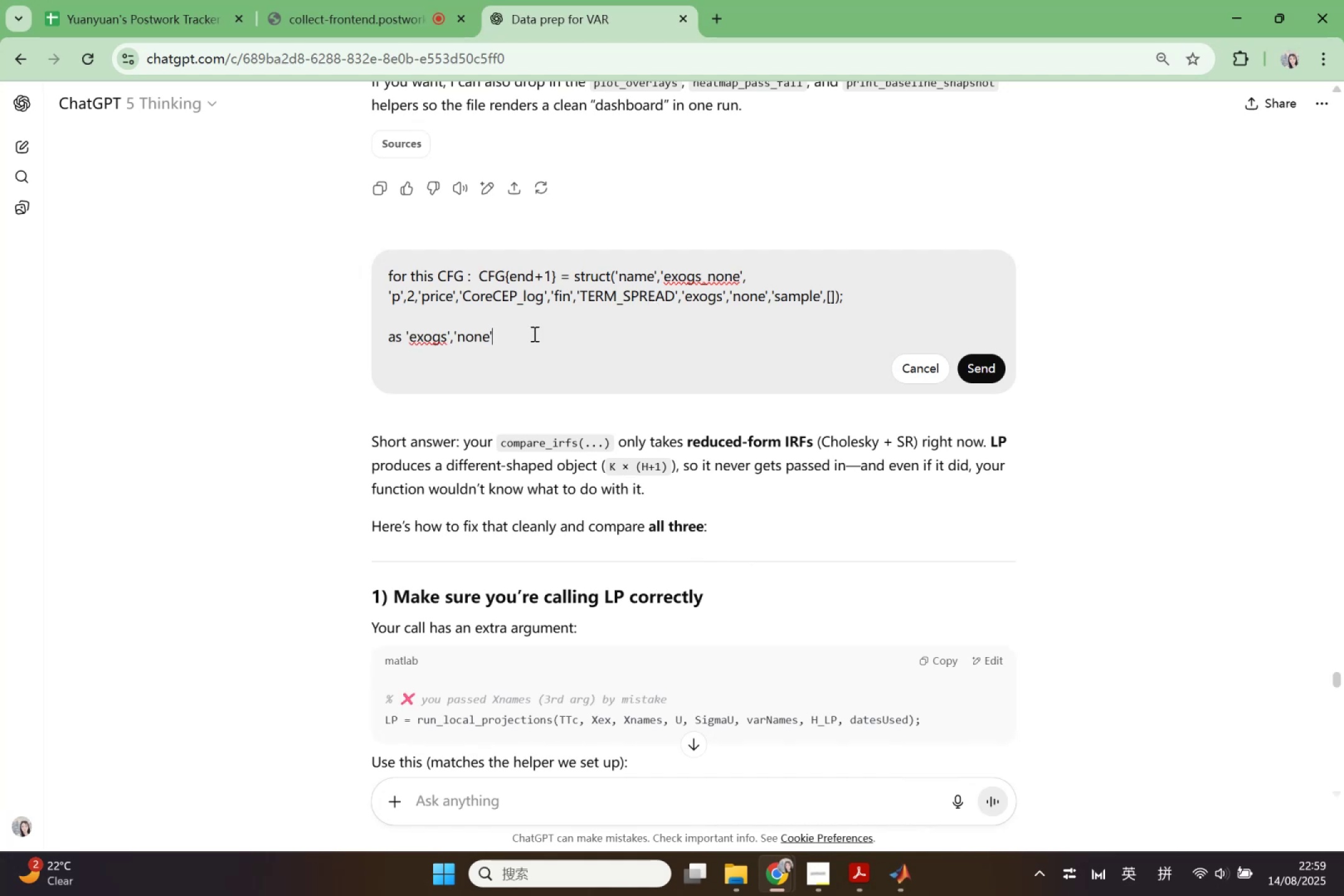 
key(ArrowDown)
 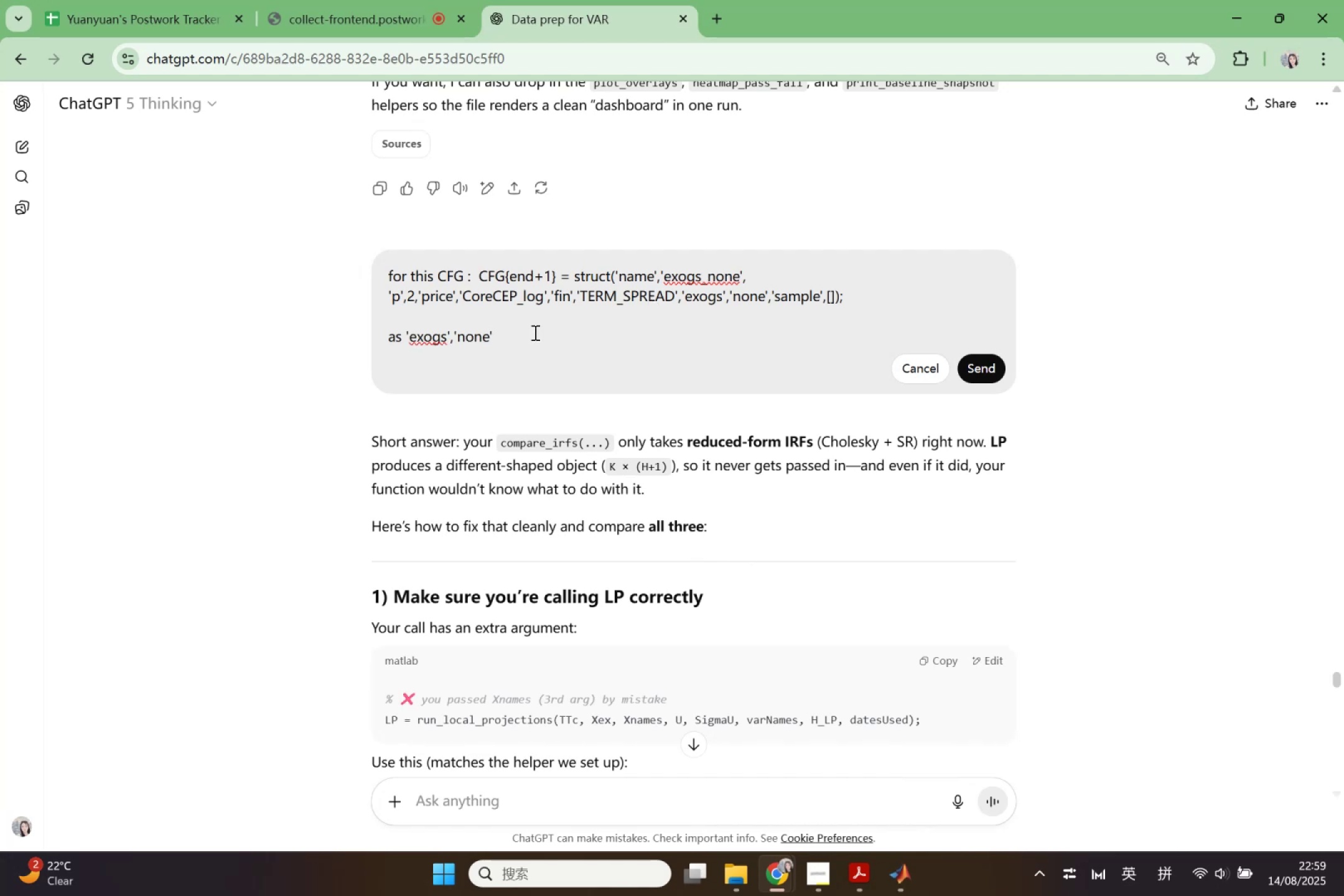 
key(ArrowLeft)
 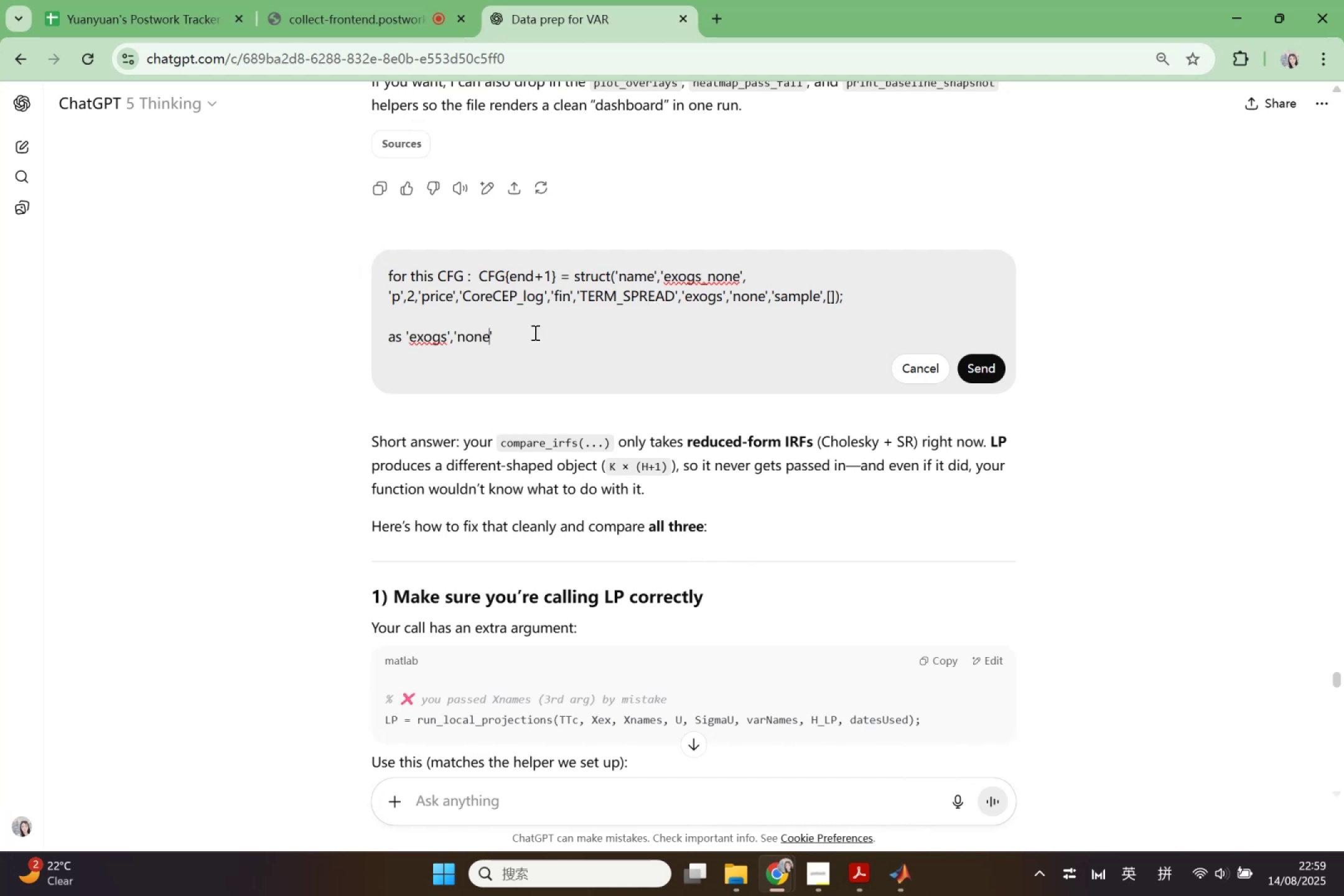 
key(ArrowLeft)
 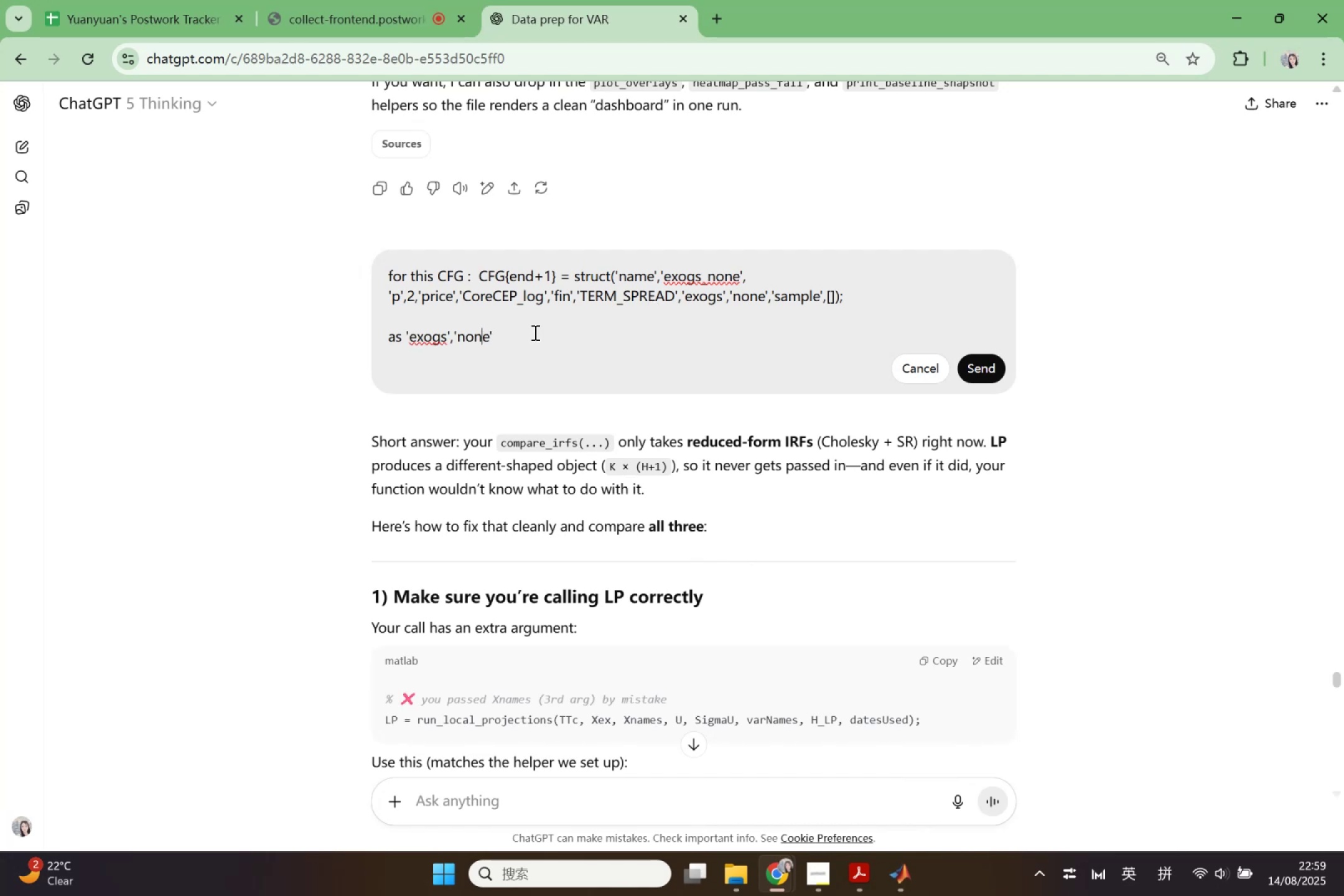 
key(ArrowLeft)
 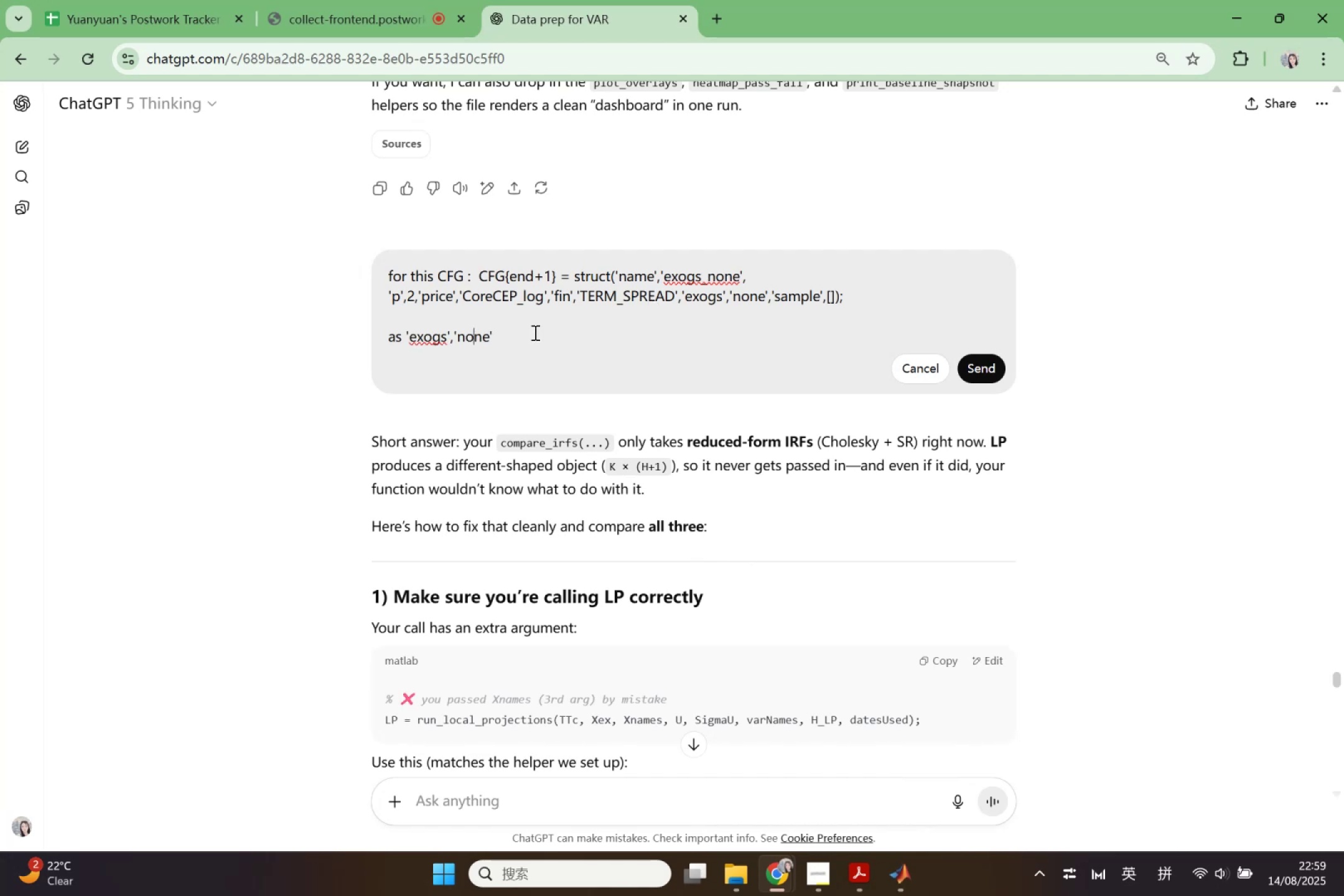 
key(ArrowLeft)
 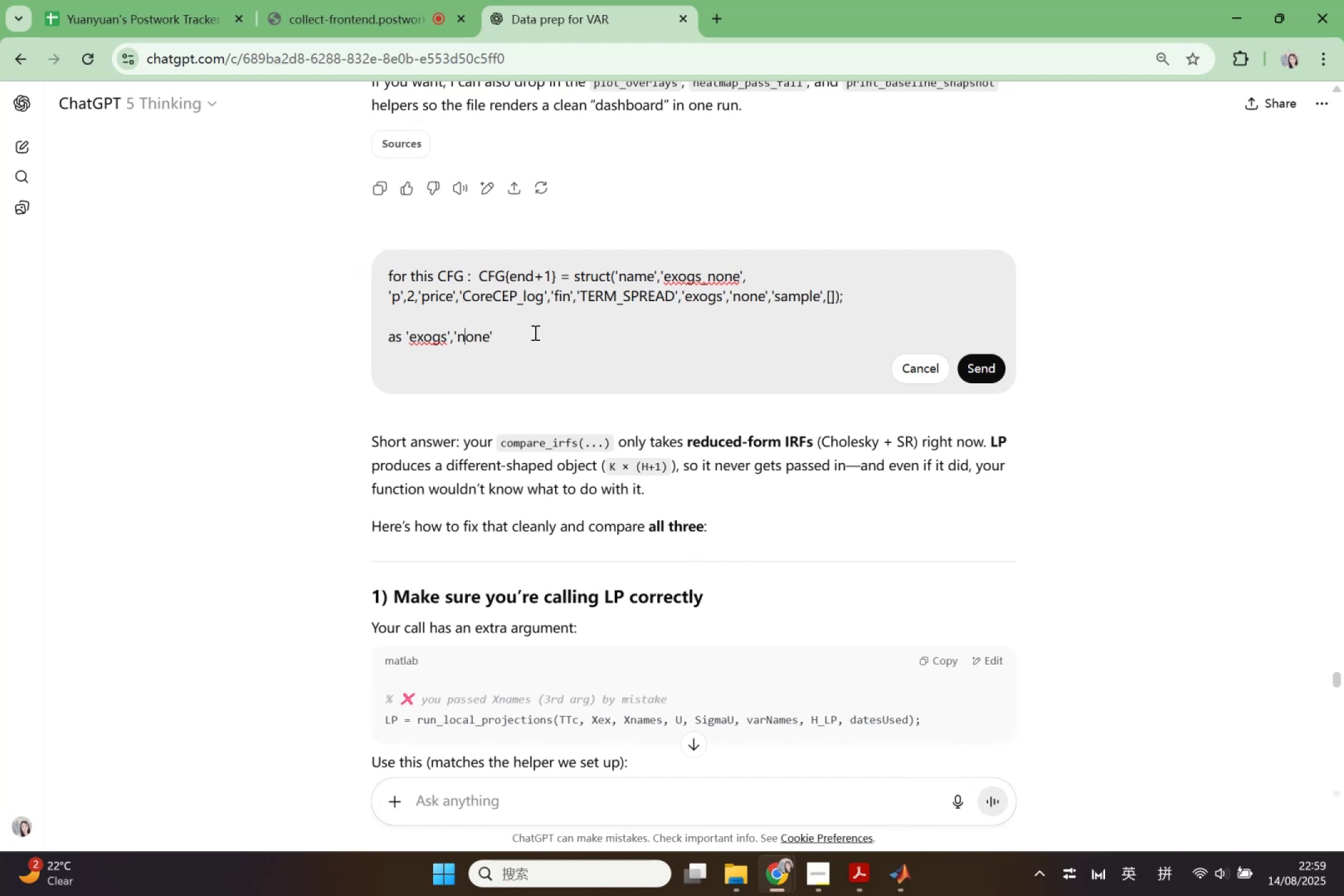 
key(ArrowLeft)
 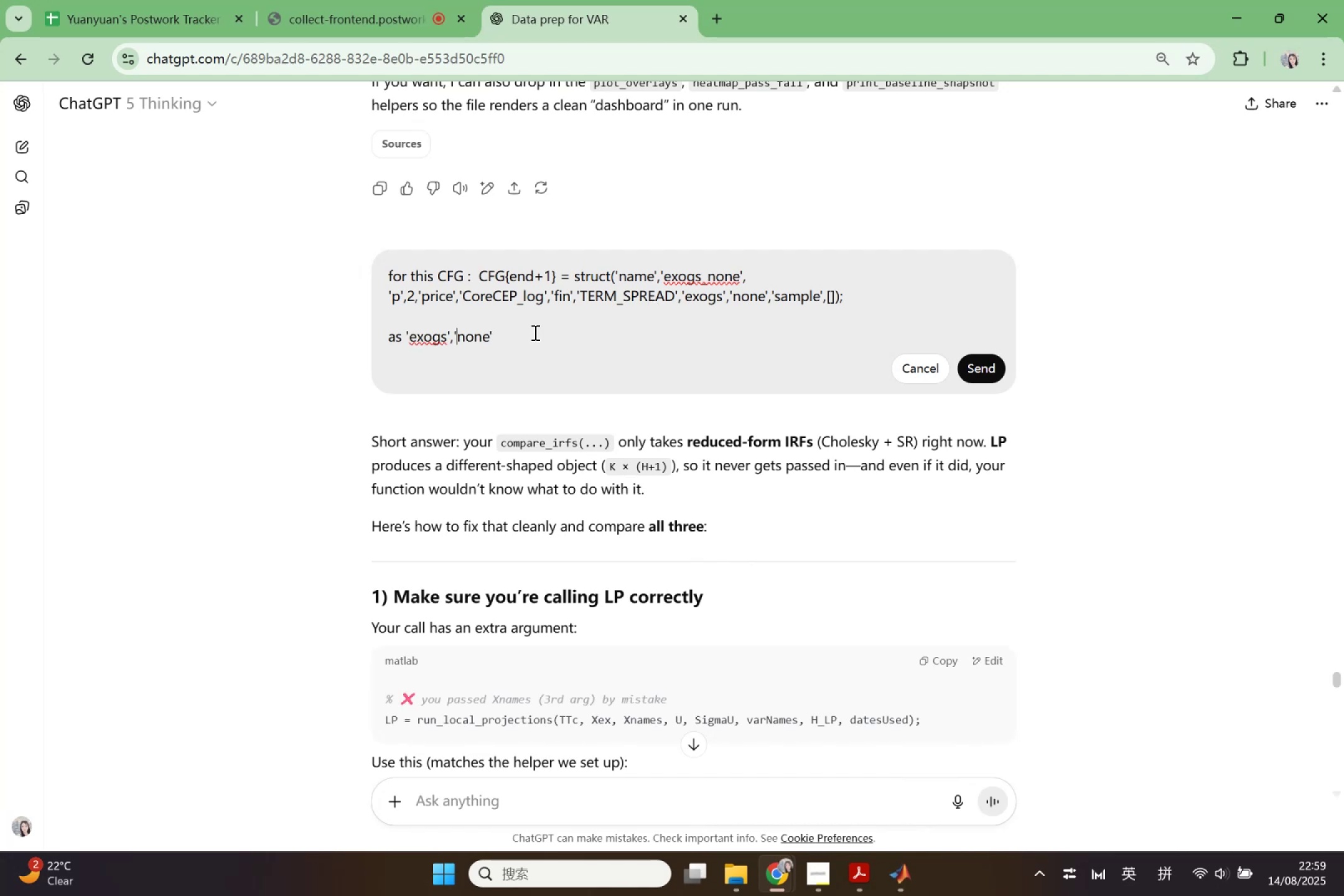 
key(ArrowLeft)
 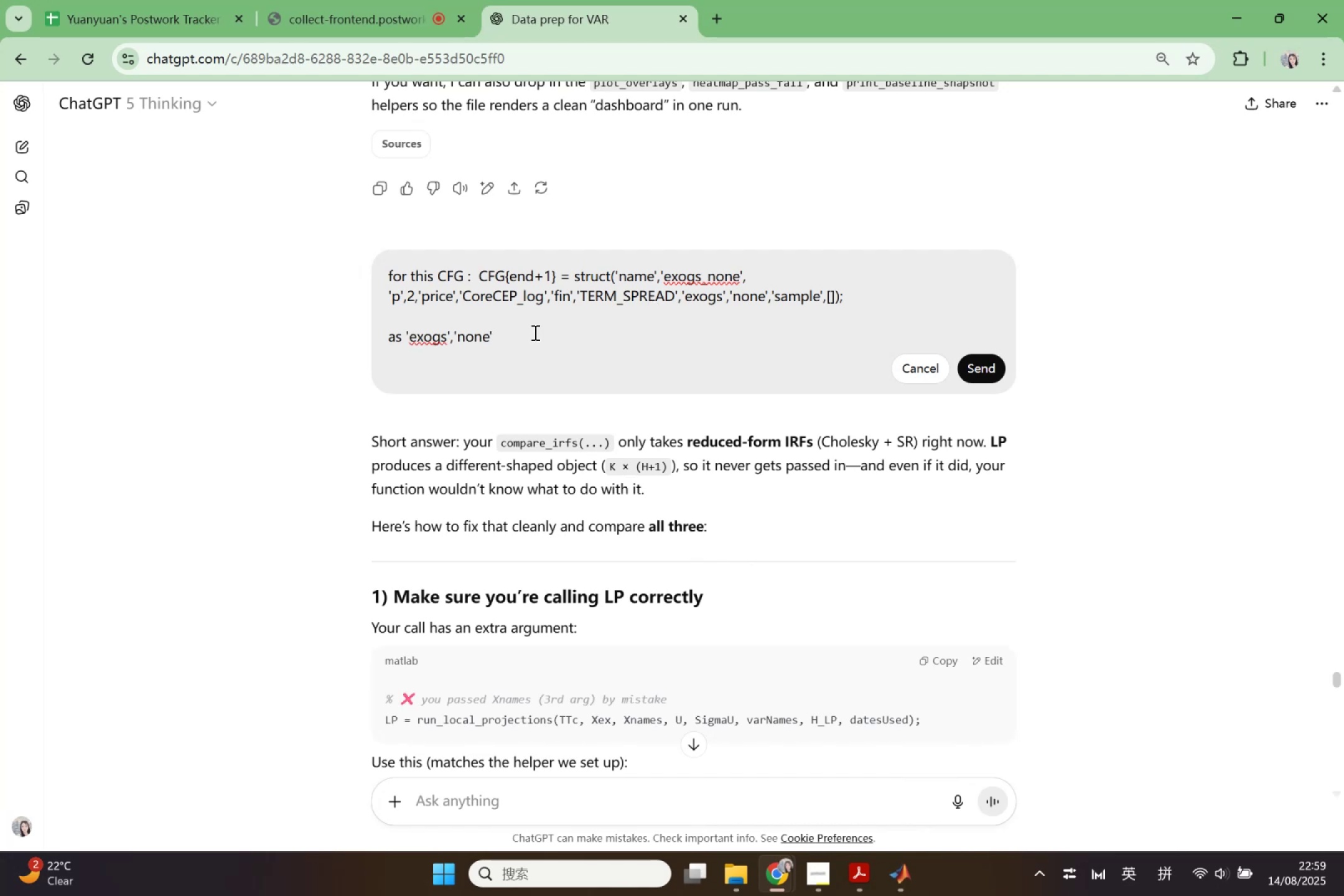 
key(Backspace)
type( is )
 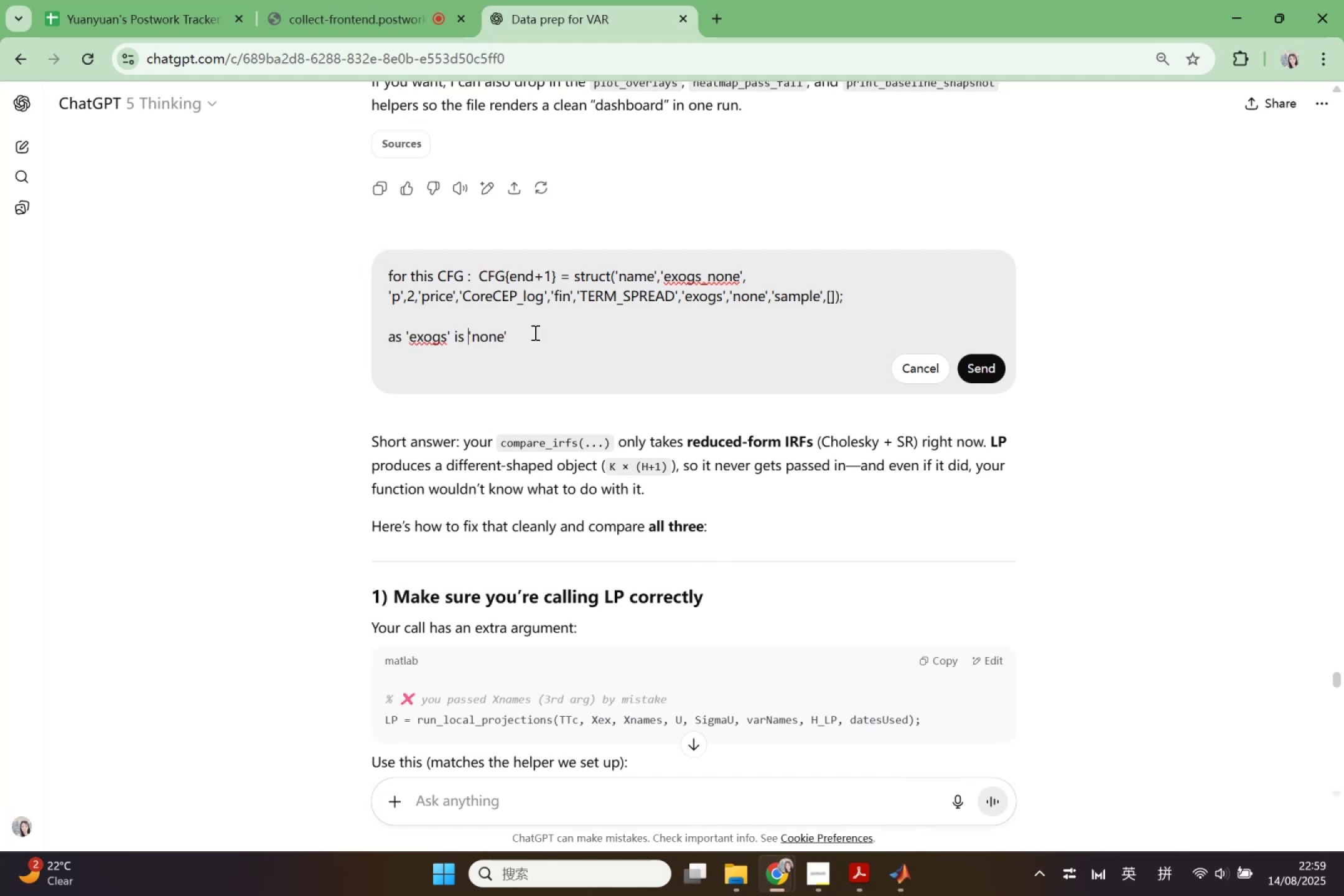 
key(ArrowRight)
 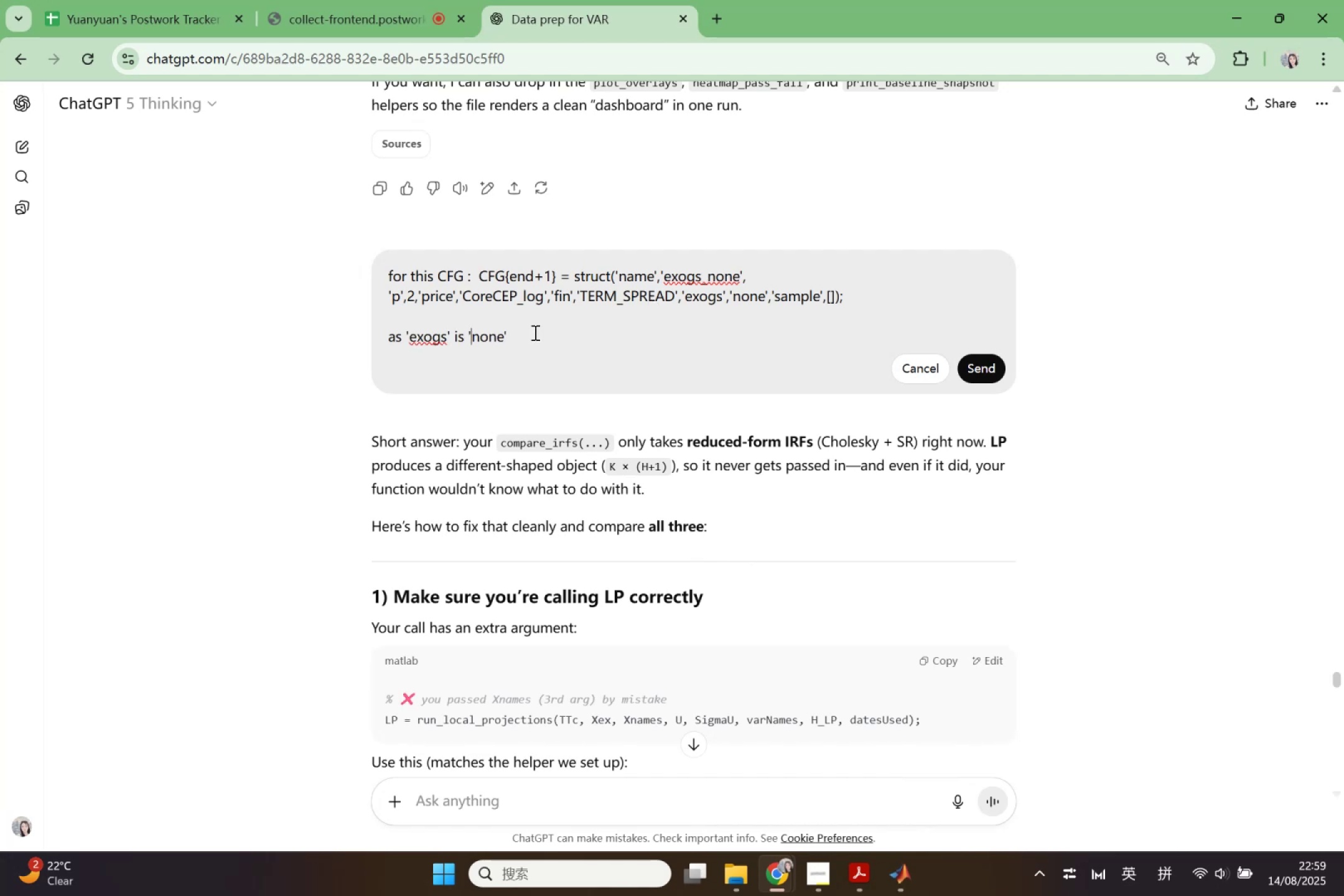 
key(ArrowRight)
 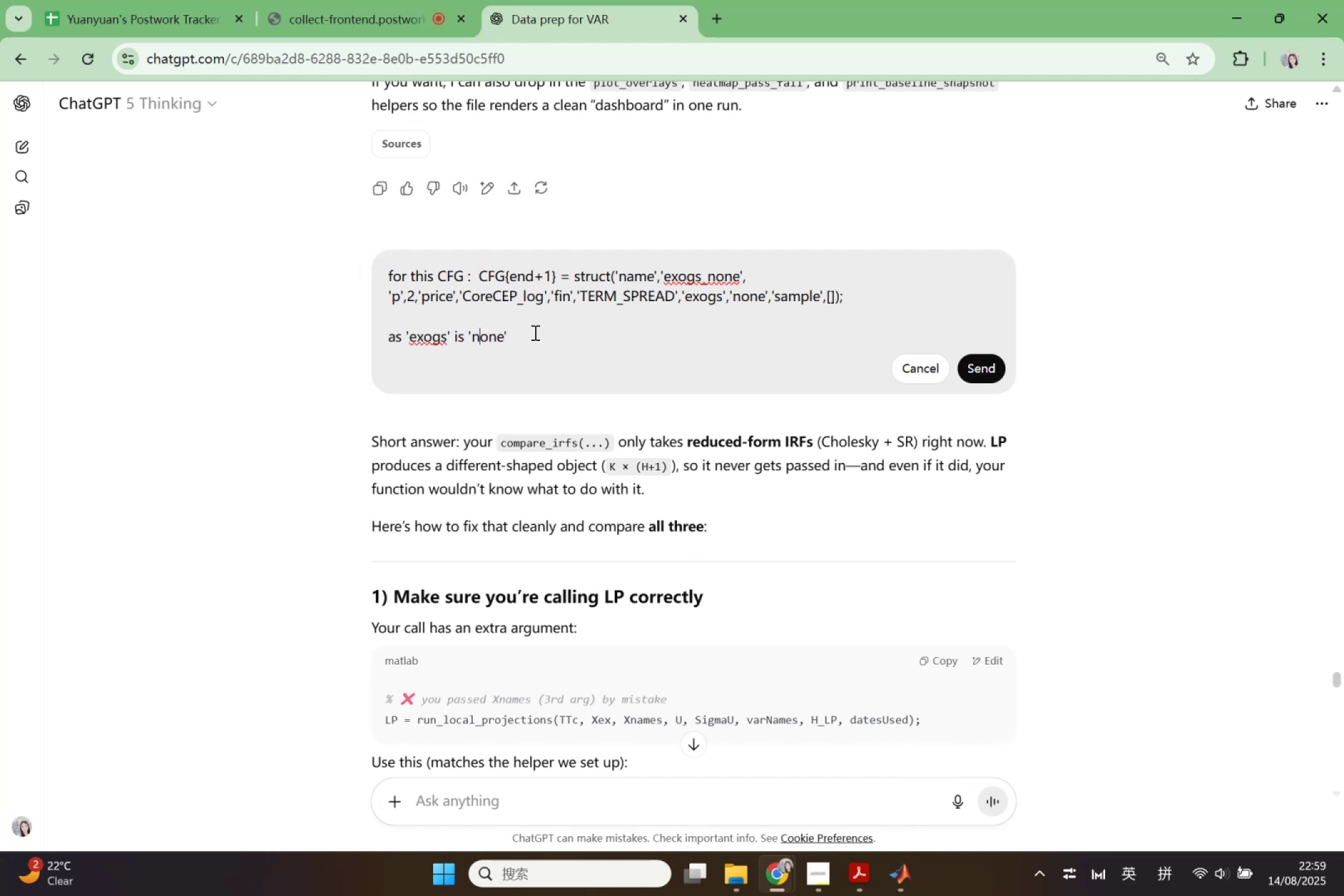 
key(ArrowRight)
 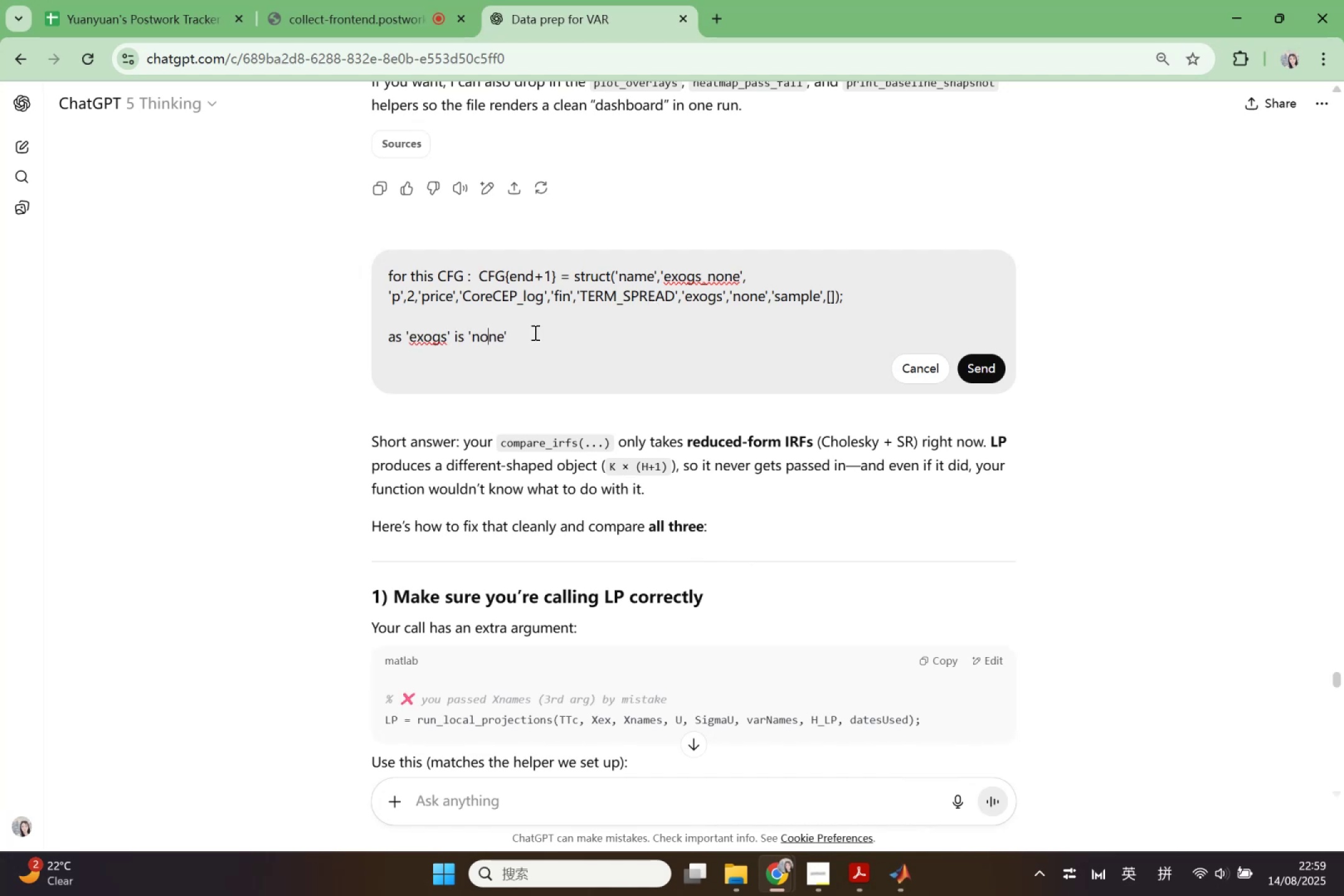 
key(ArrowRight)
 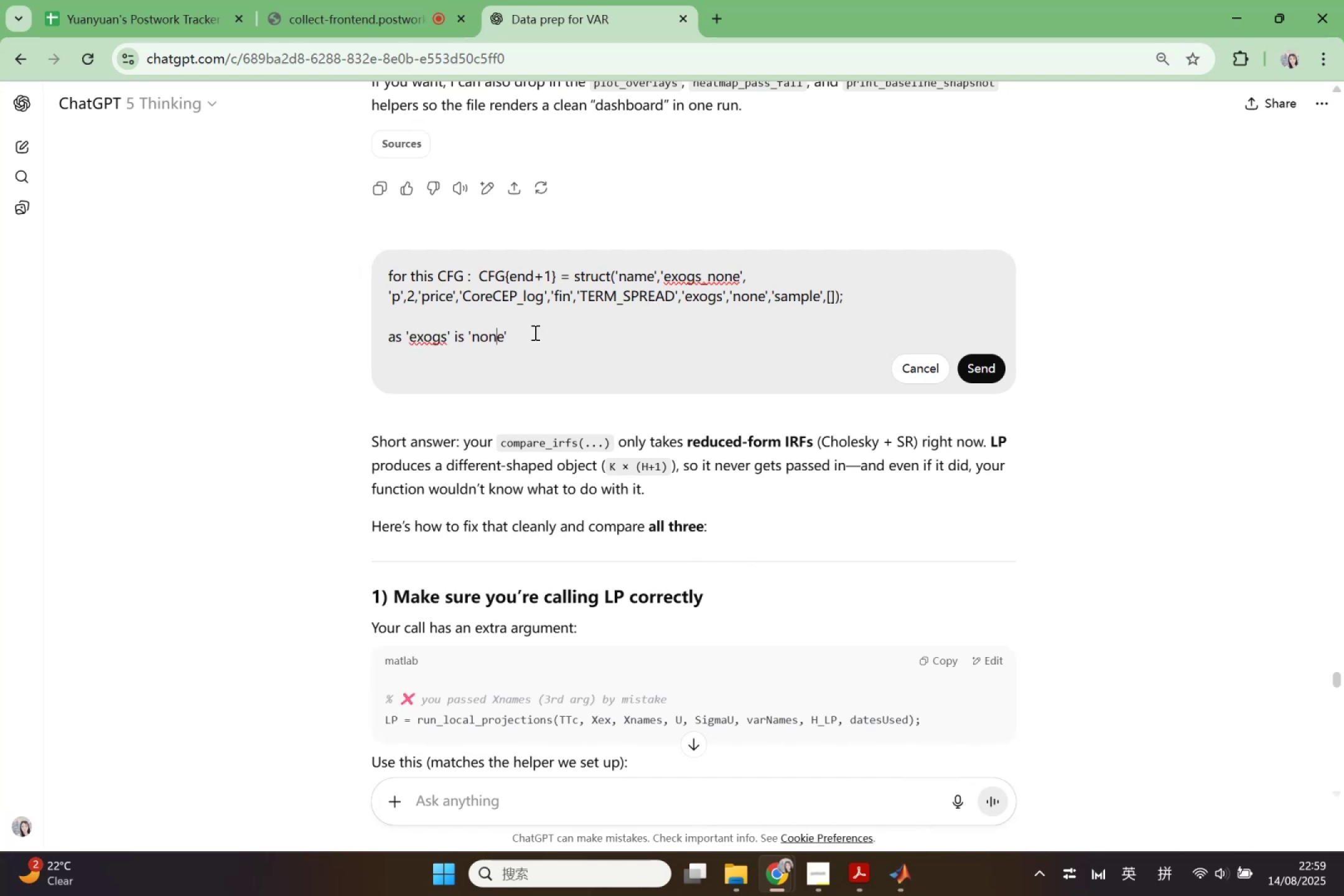 
key(ArrowRight)
 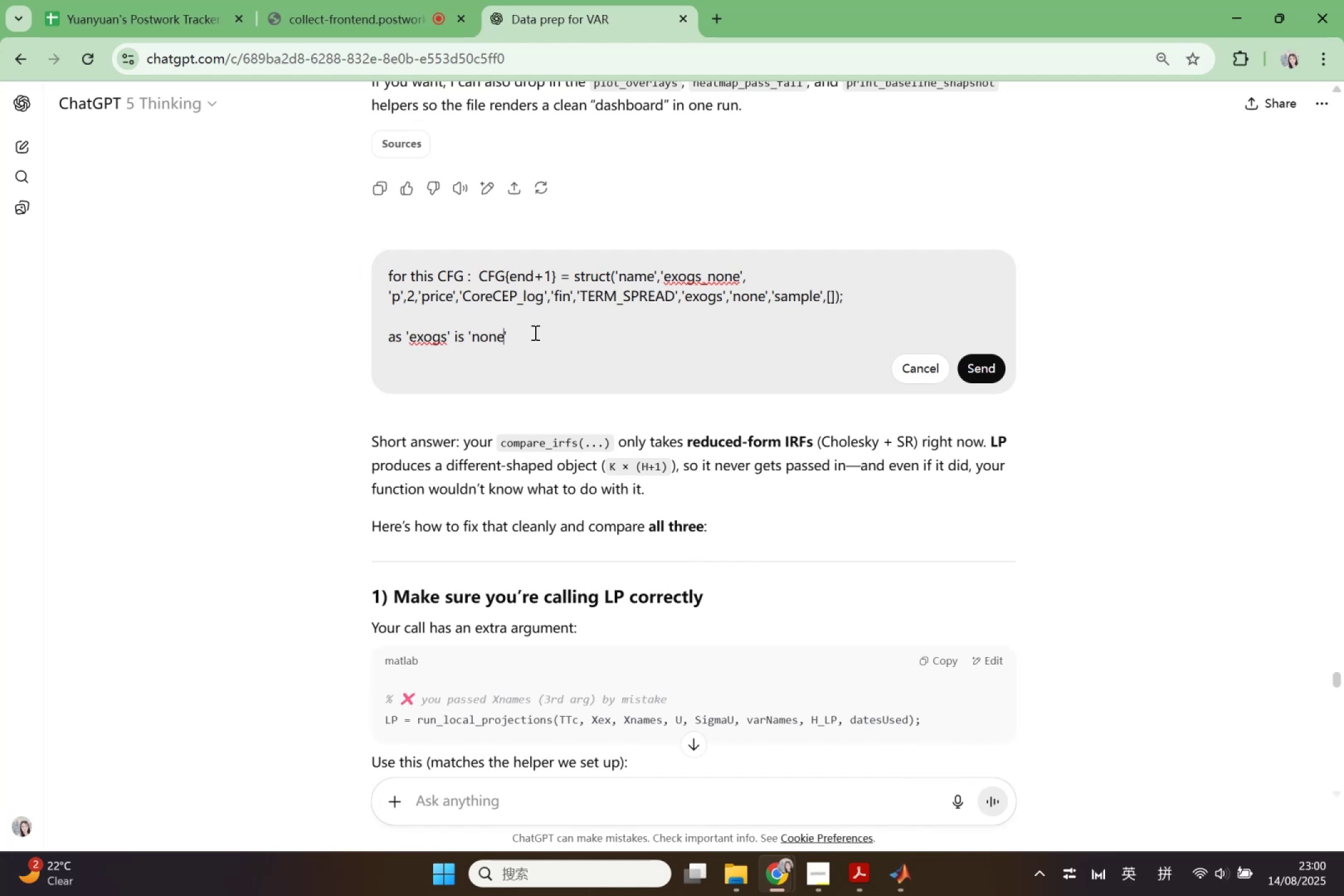 
key(ArrowRight)
 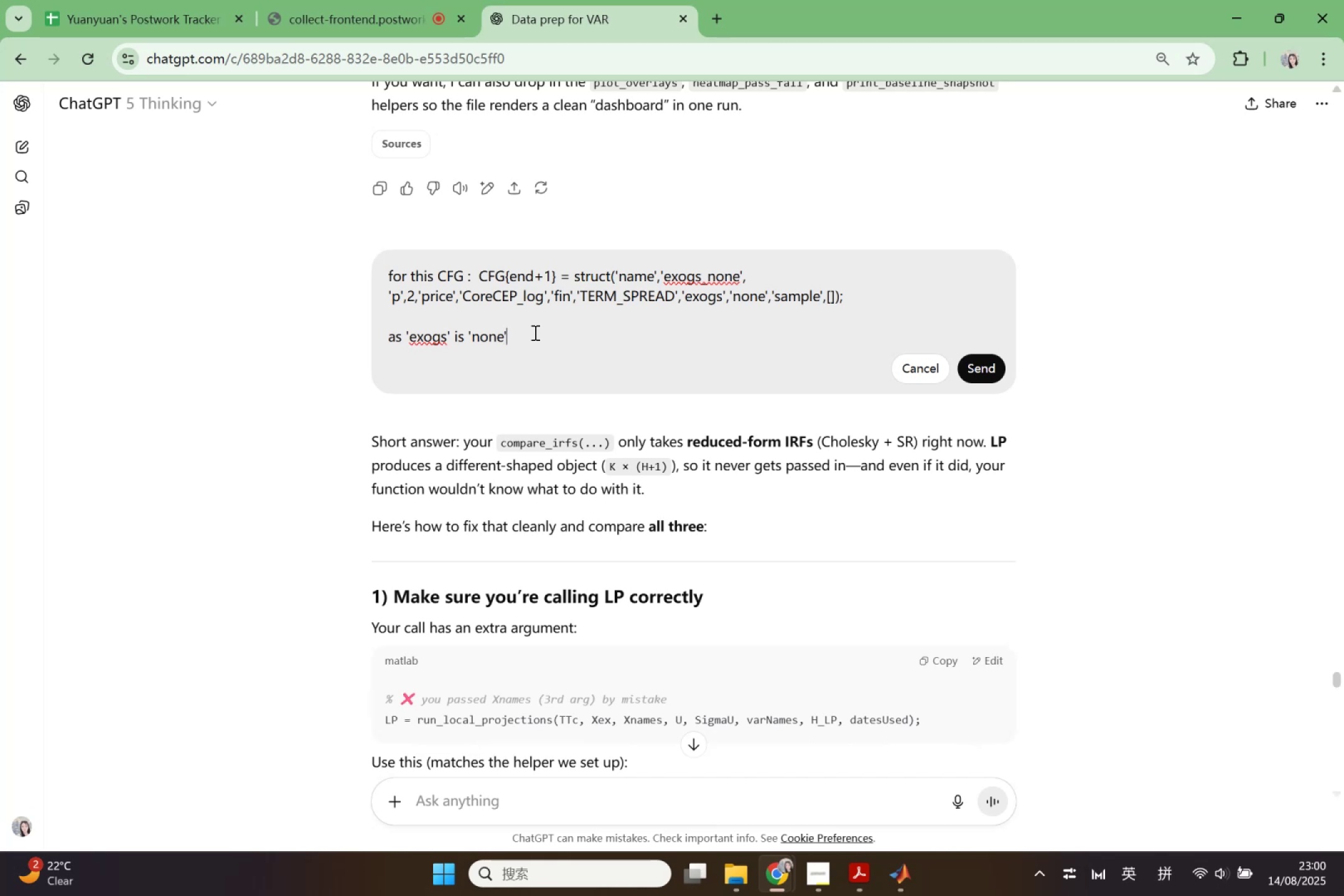 
key(Comma)
 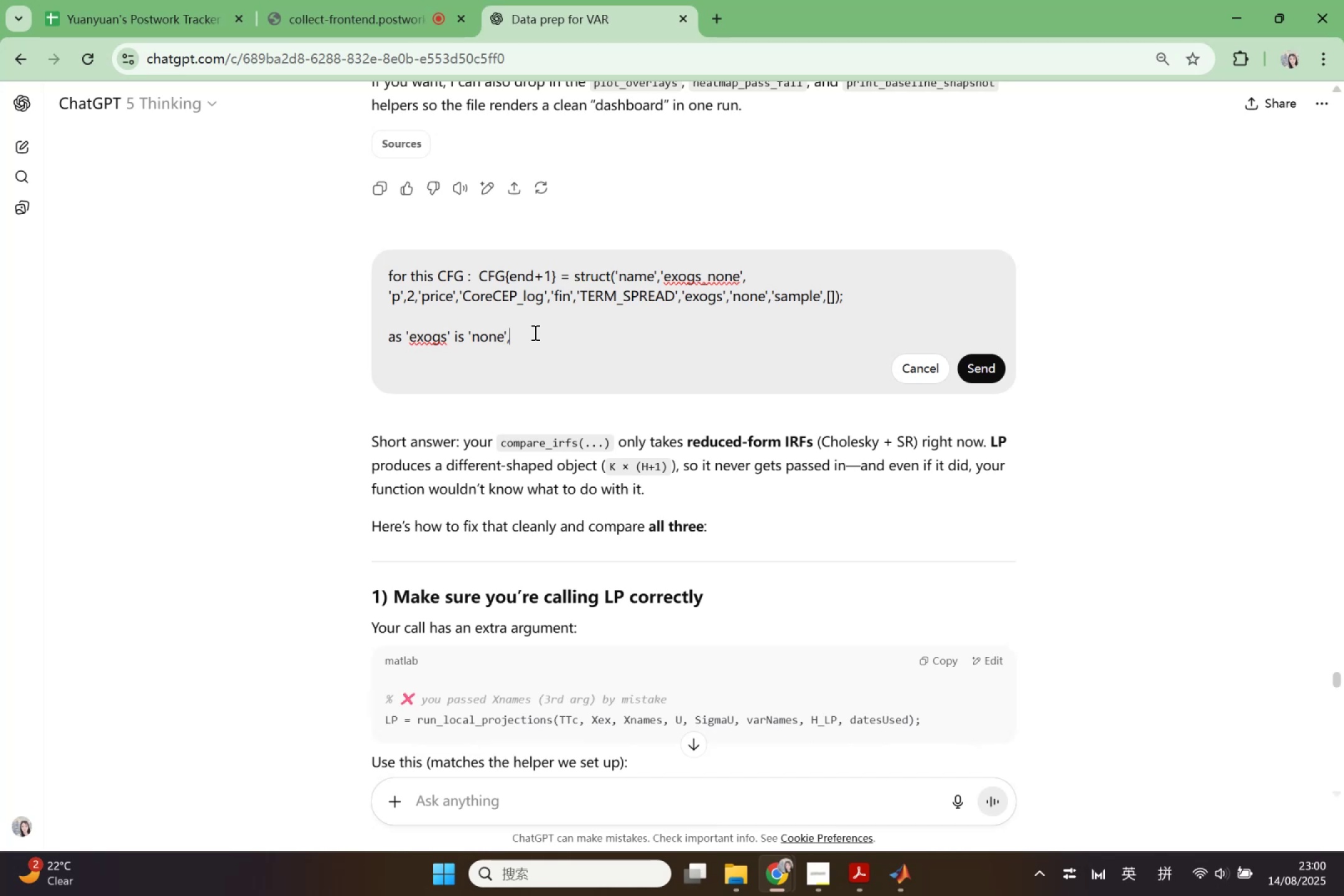 
key(Space)
 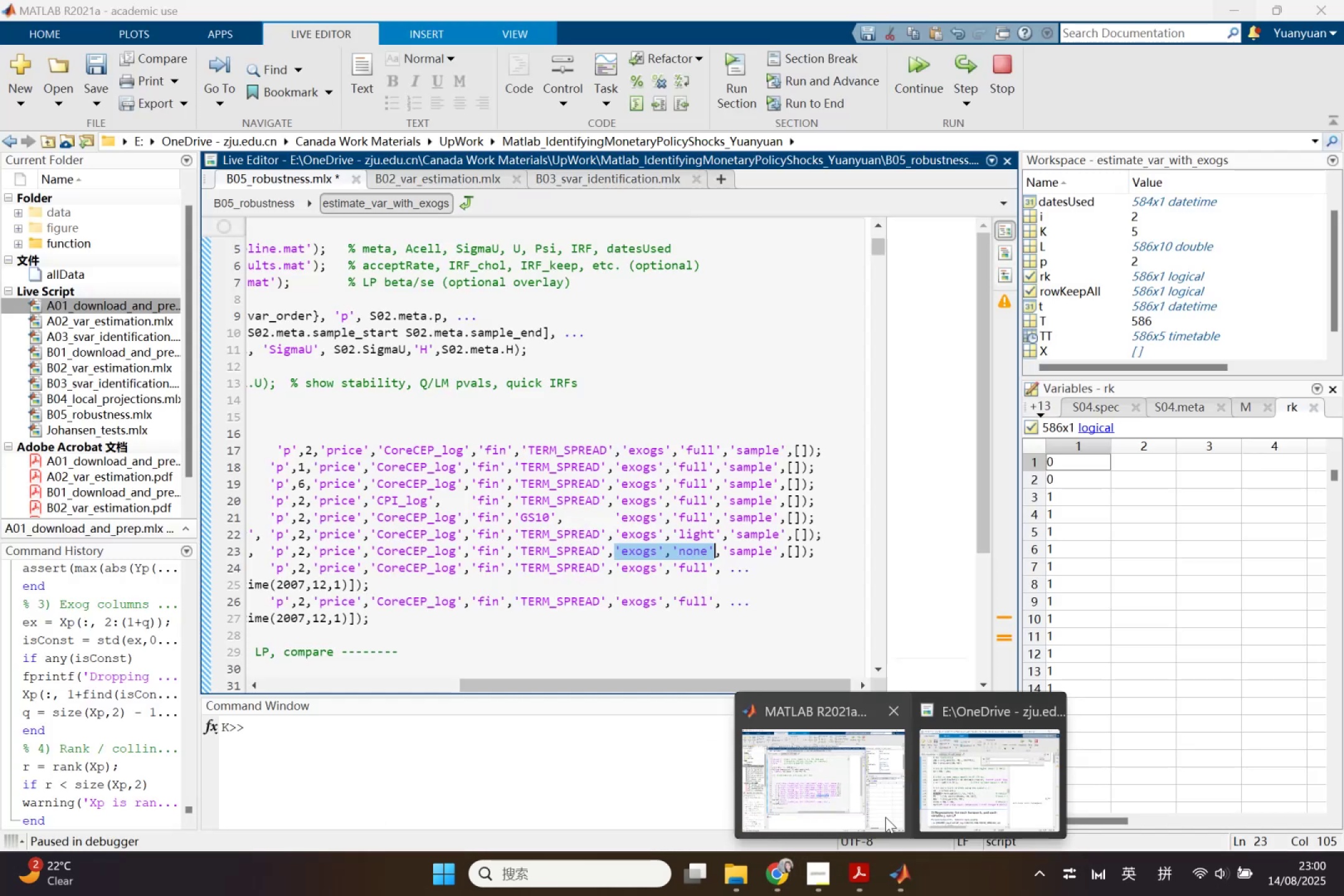 
left_click([994, 790])
 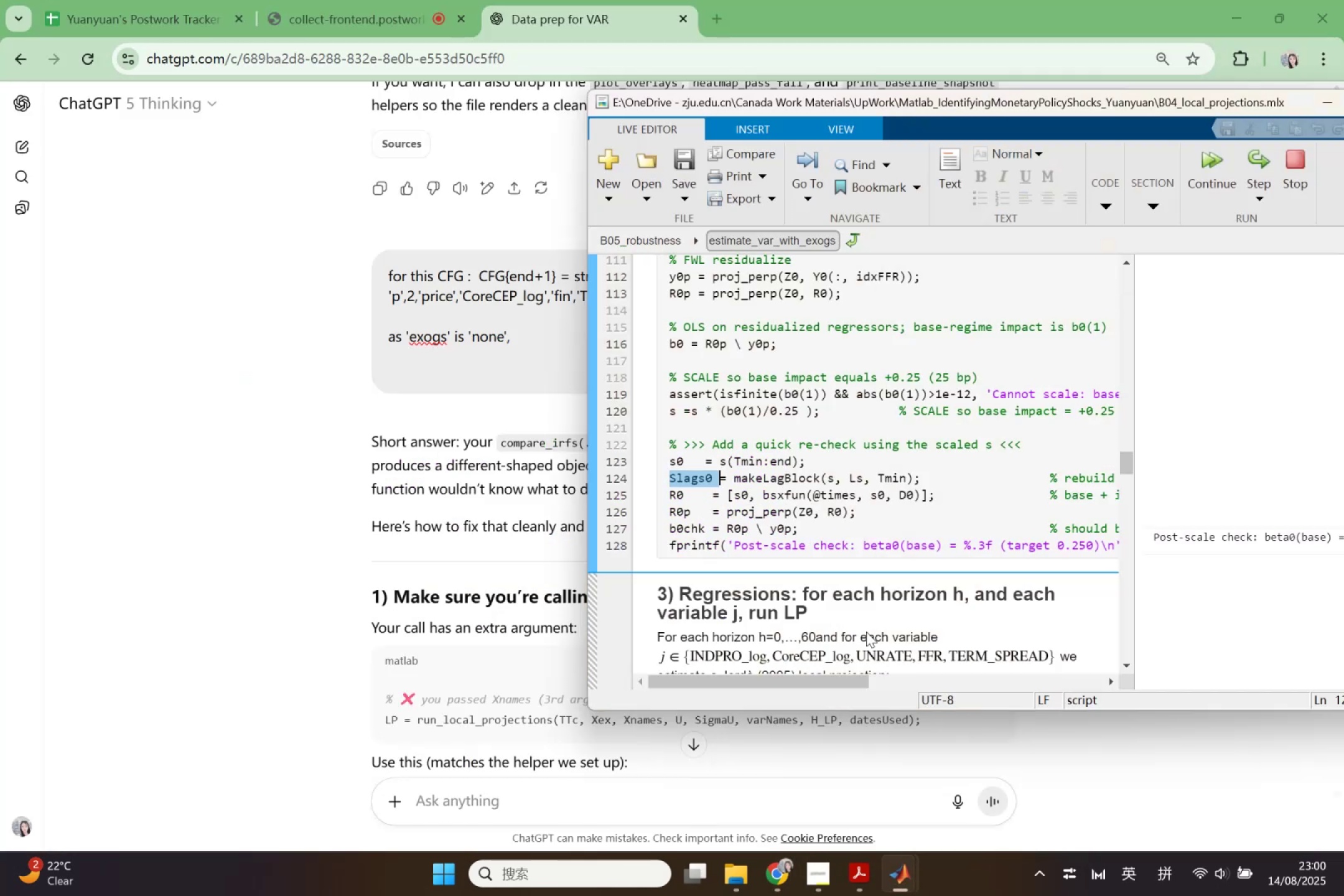 
scroll: coordinate [866, 632], scroll_direction: up, amount: 1.0
 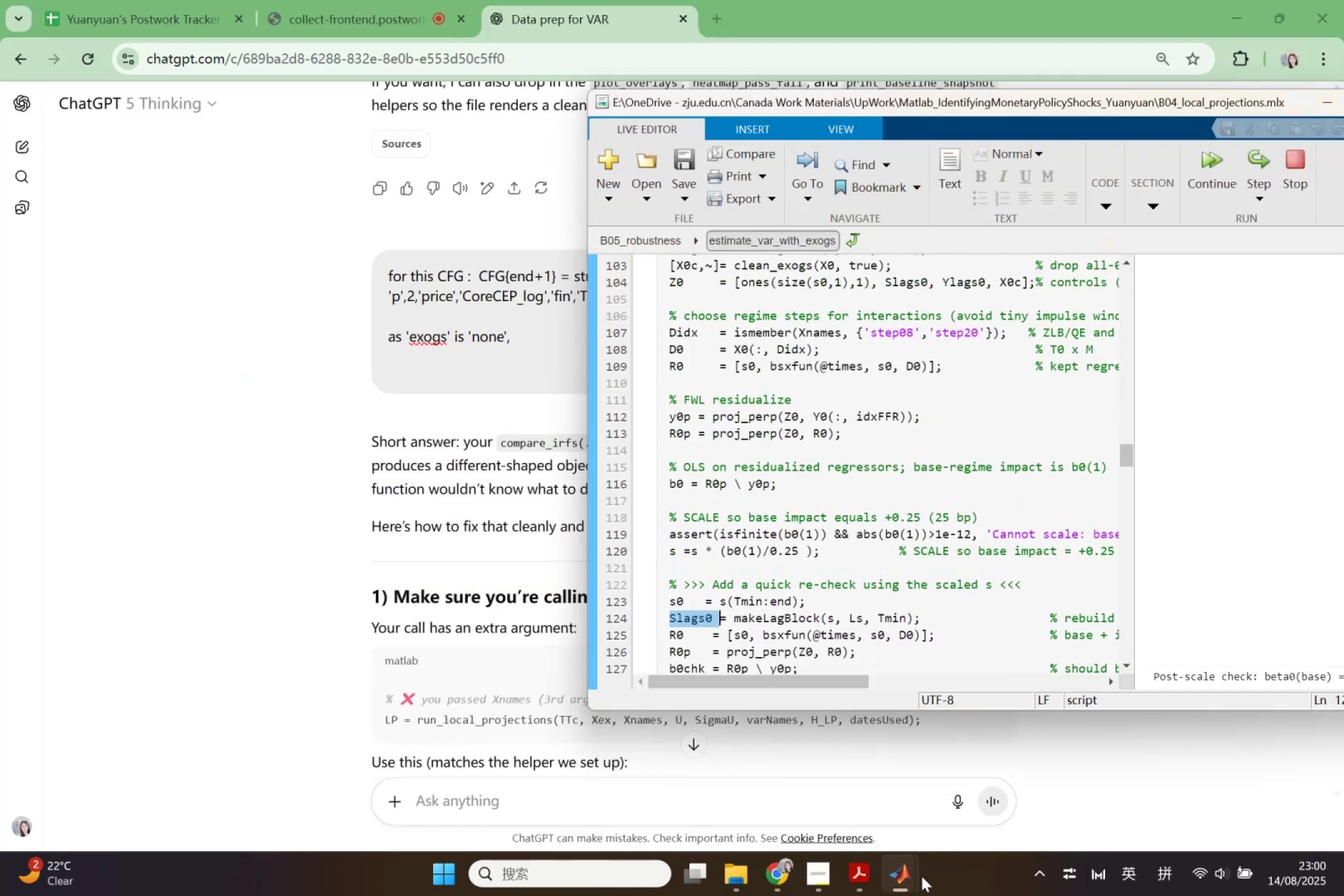 
left_click([907, 873])
 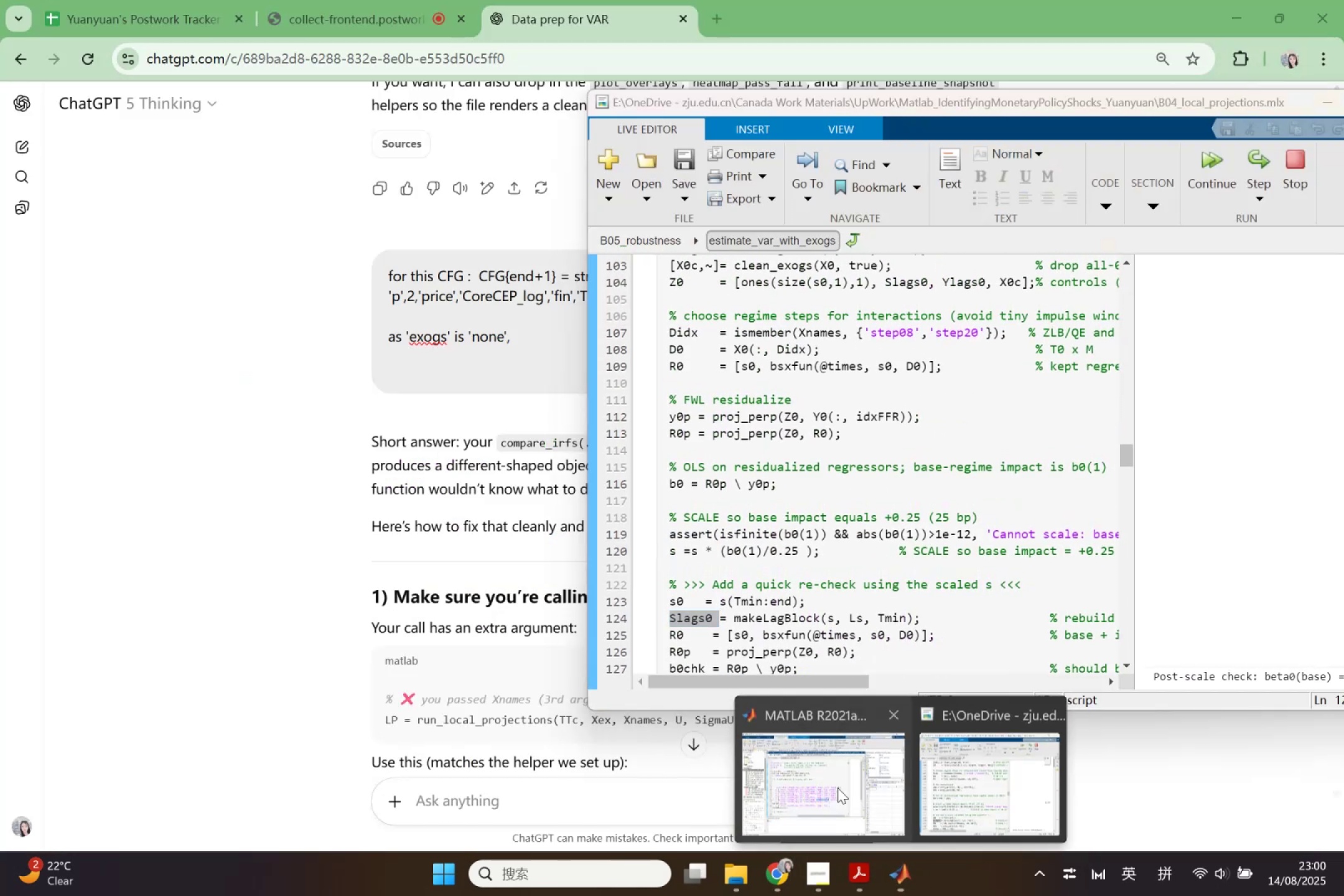 
left_click([836, 776])
 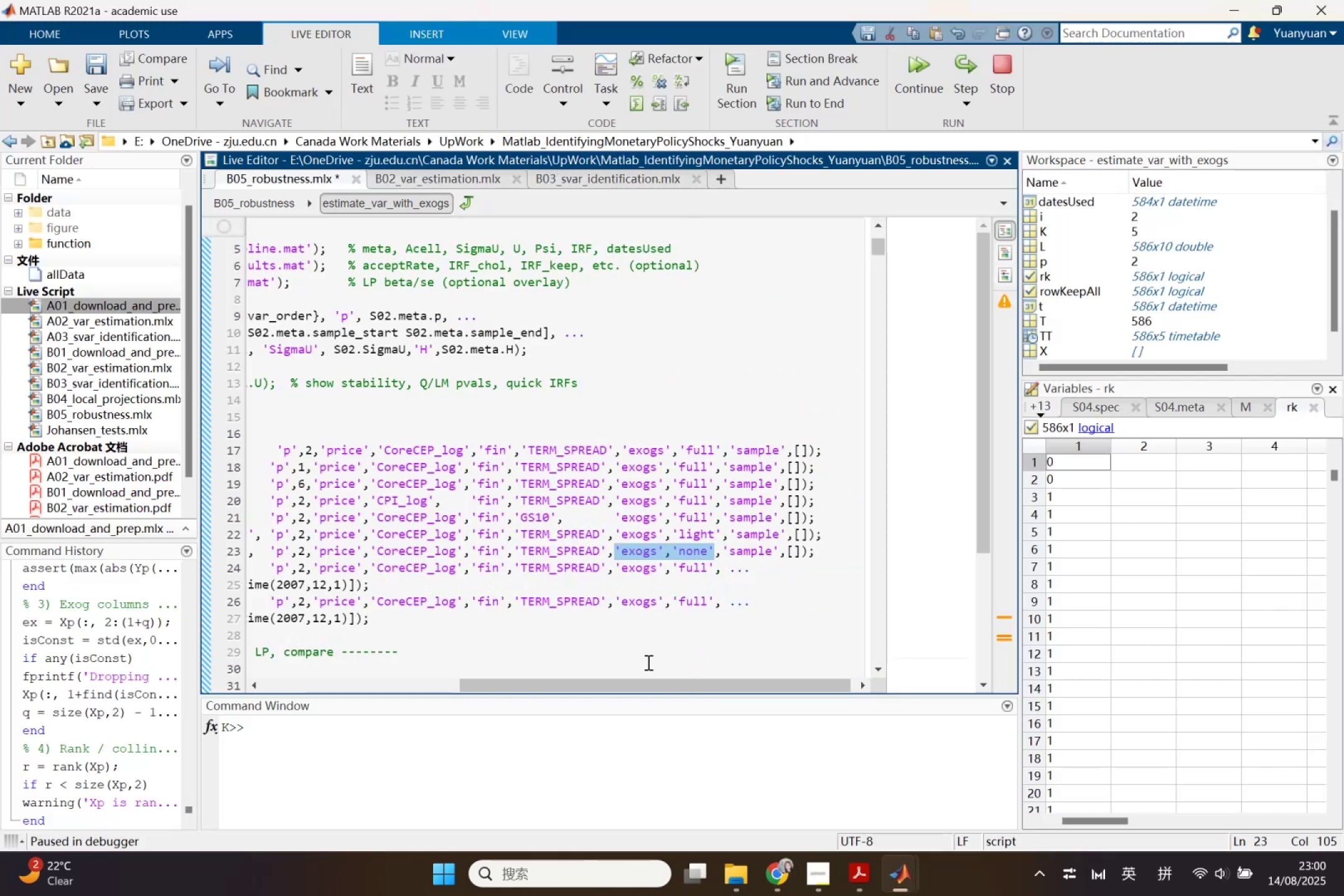 
left_click_drag(start_coordinate=[647, 684], to_coordinate=[374, 683])
 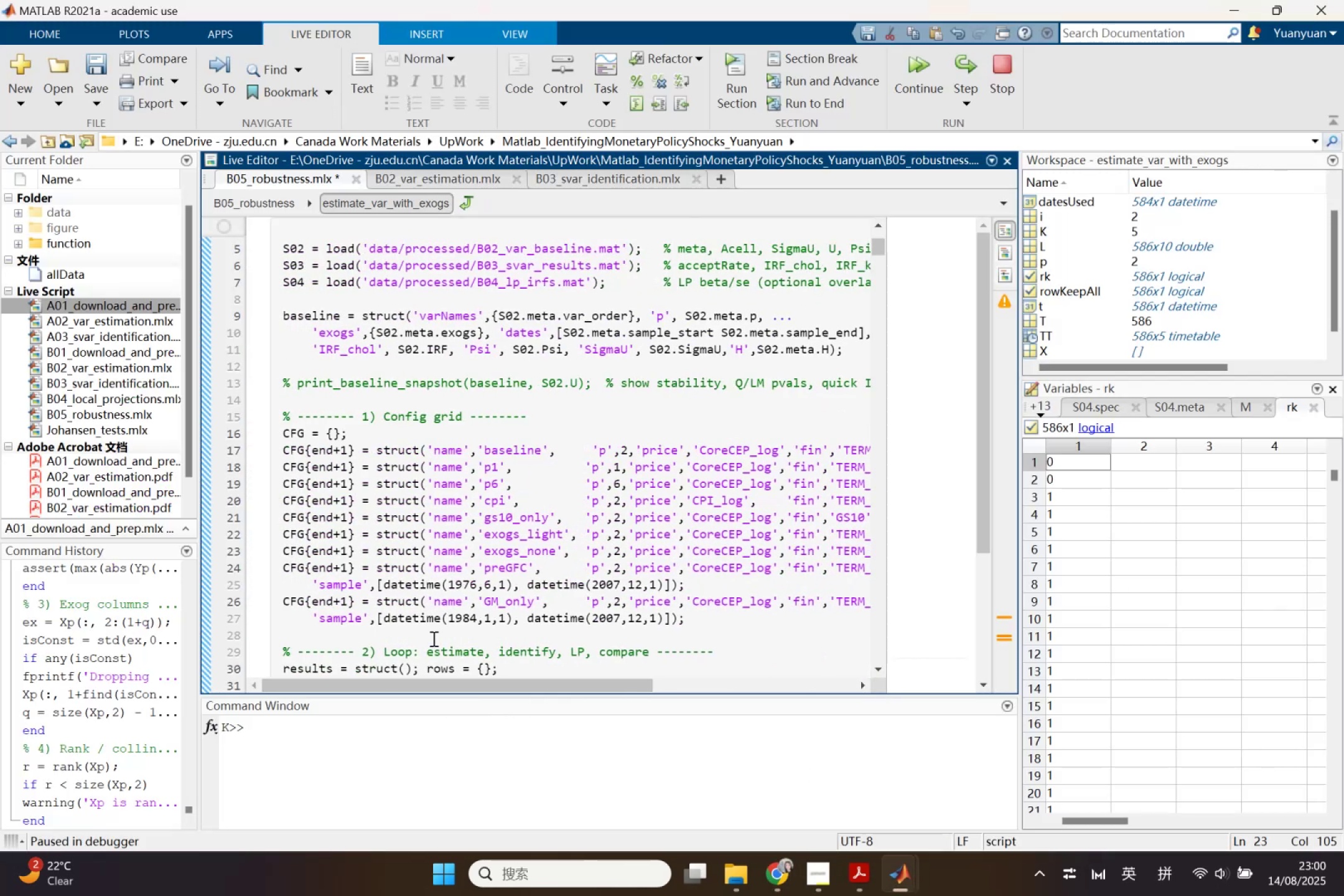 
scroll: coordinate [472, 612], scroll_direction: down, amount: 6.0
 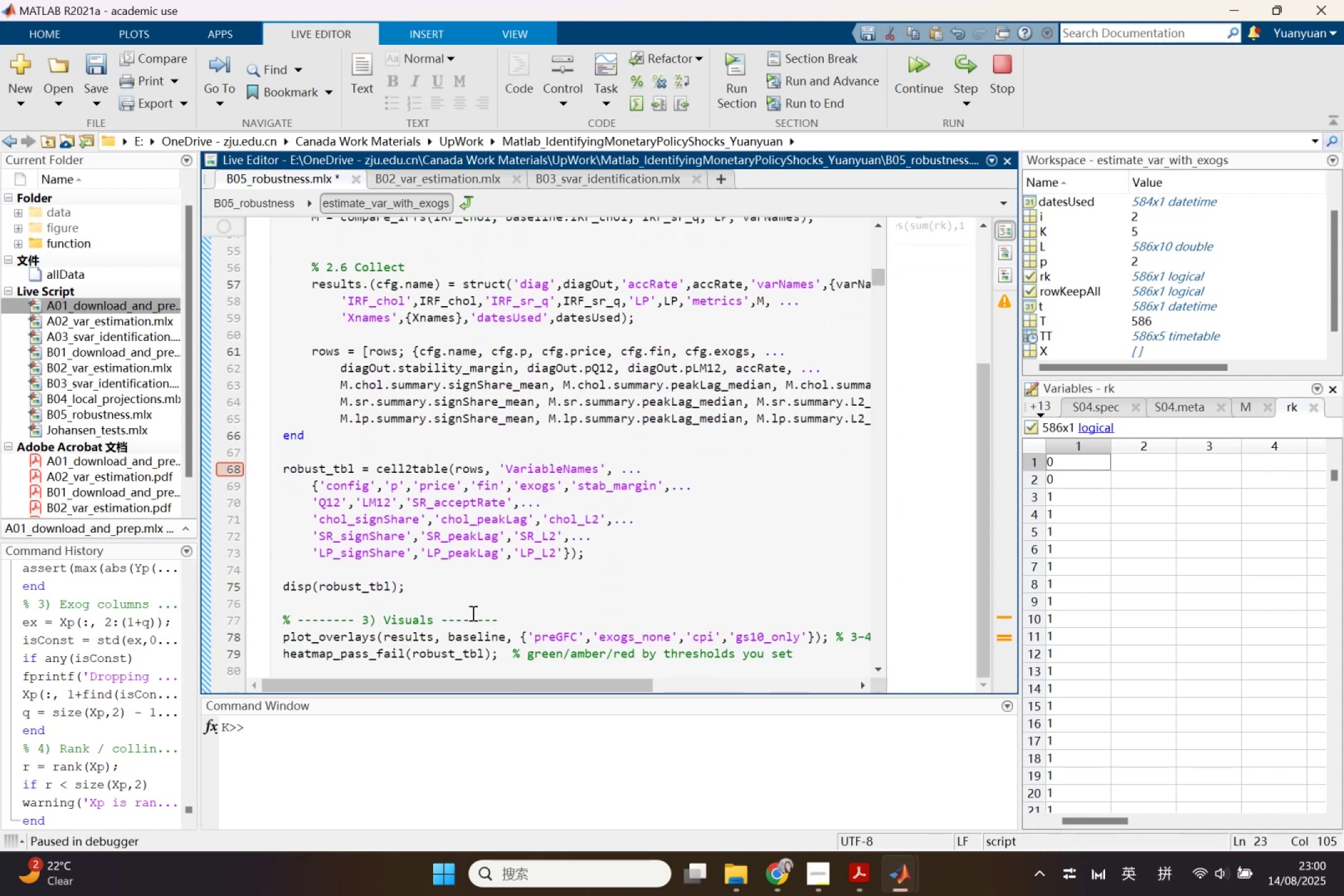 
scroll: coordinate [472, 613], scroll_direction: up, amount: 3.0
 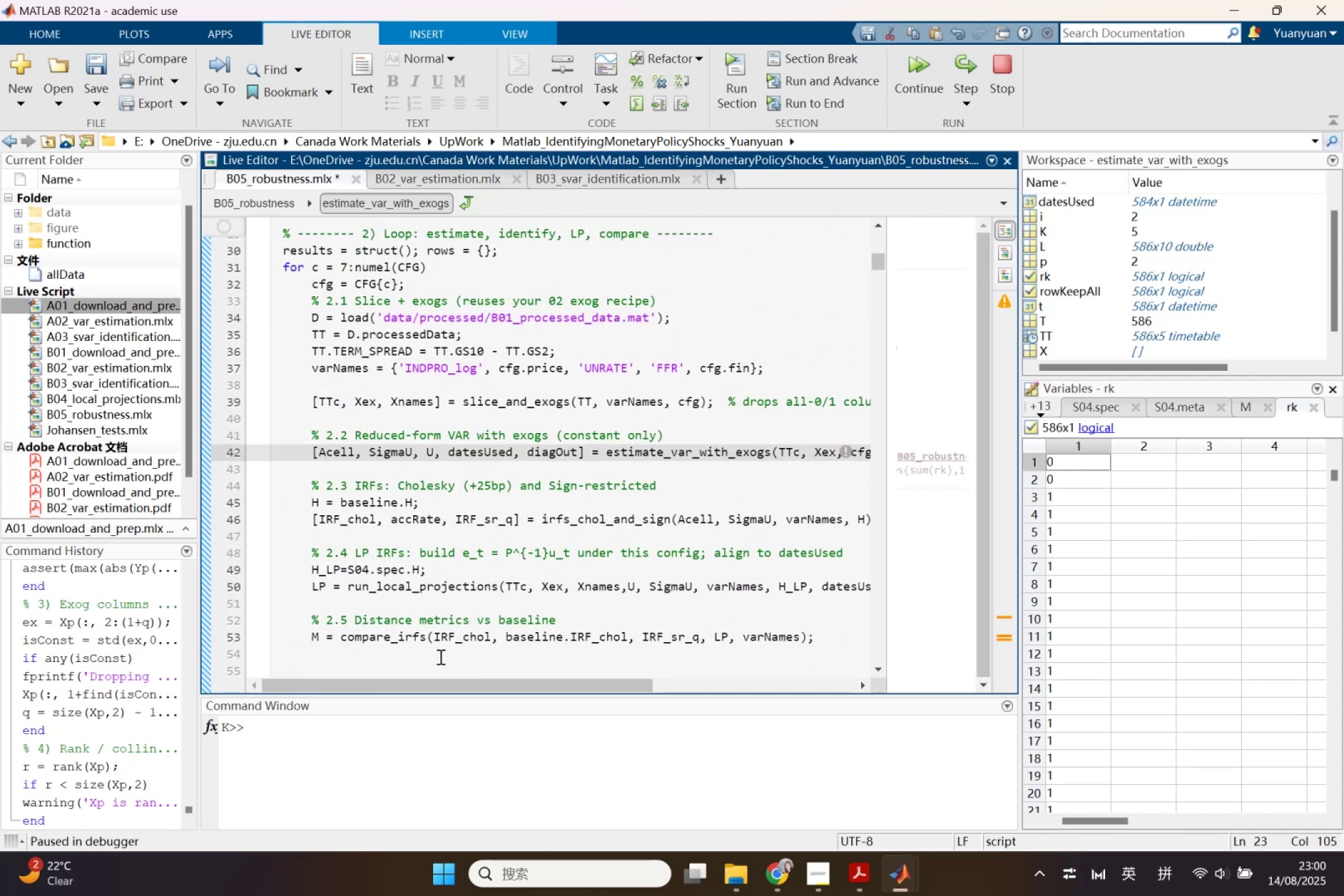 
left_click_drag(start_coordinate=[450, 686], to_coordinate=[450, 683])
 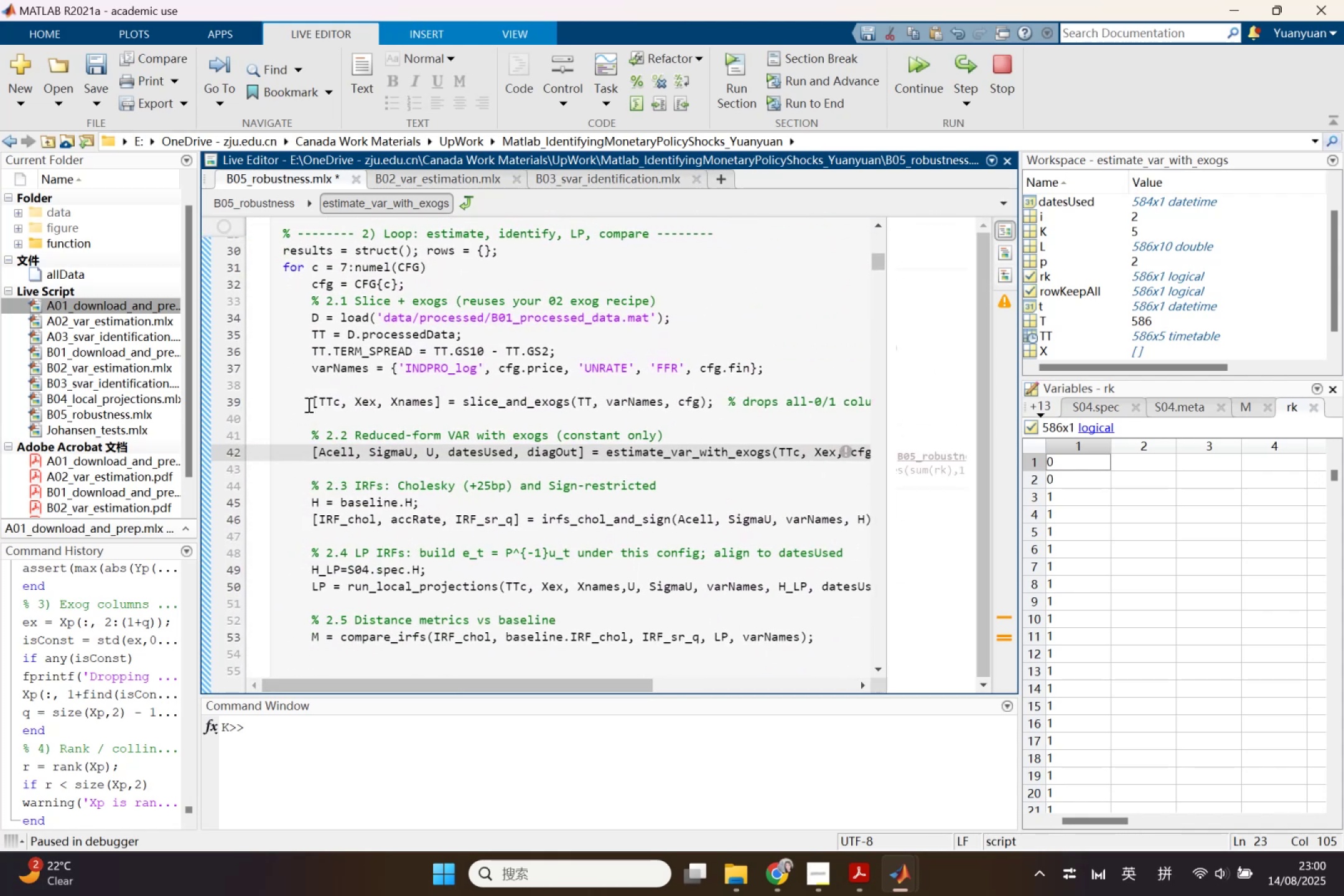 
left_click_drag(start_coordinate=[315, 406], to_coordinate=[713, 403])
 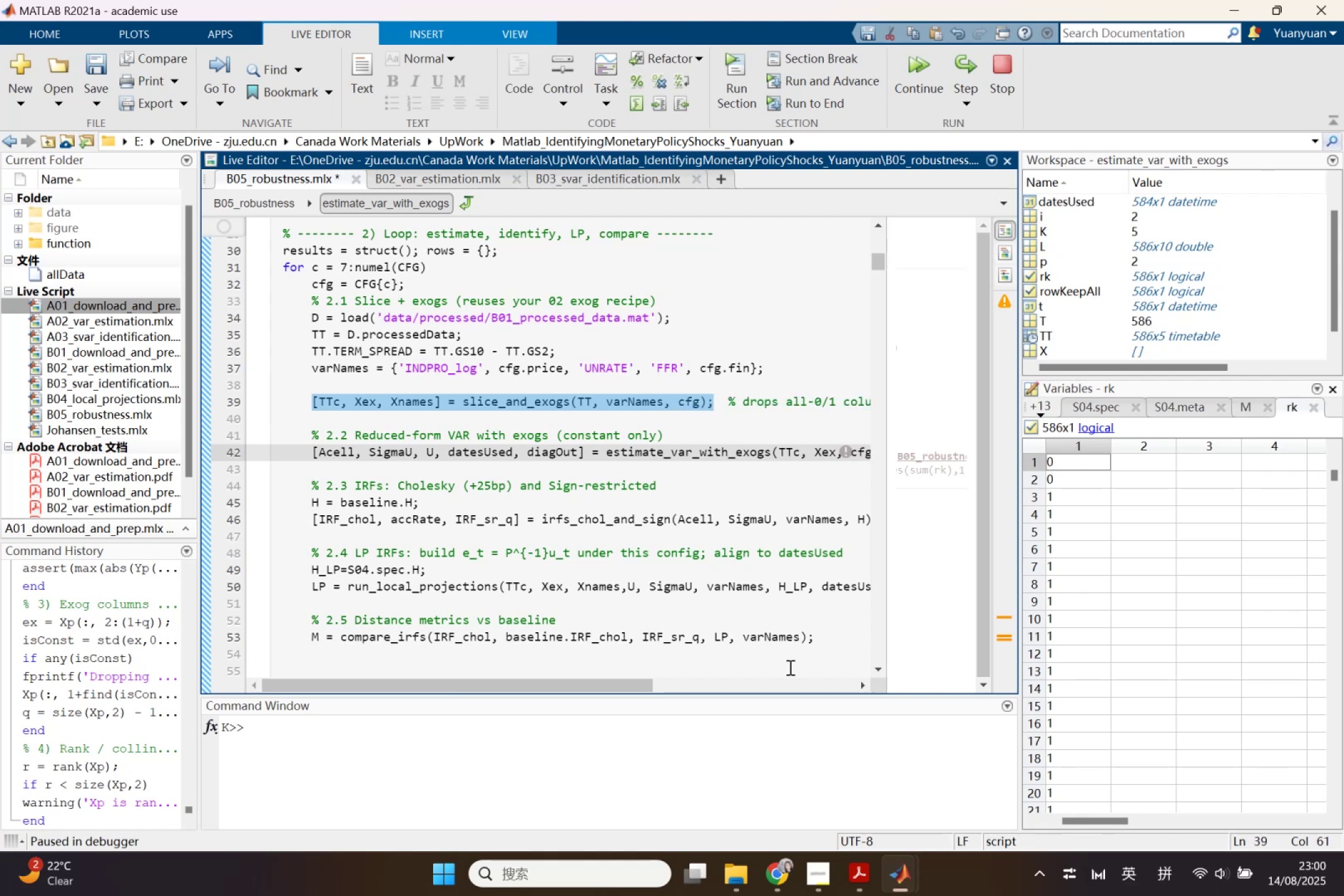 
key(Control+C)
 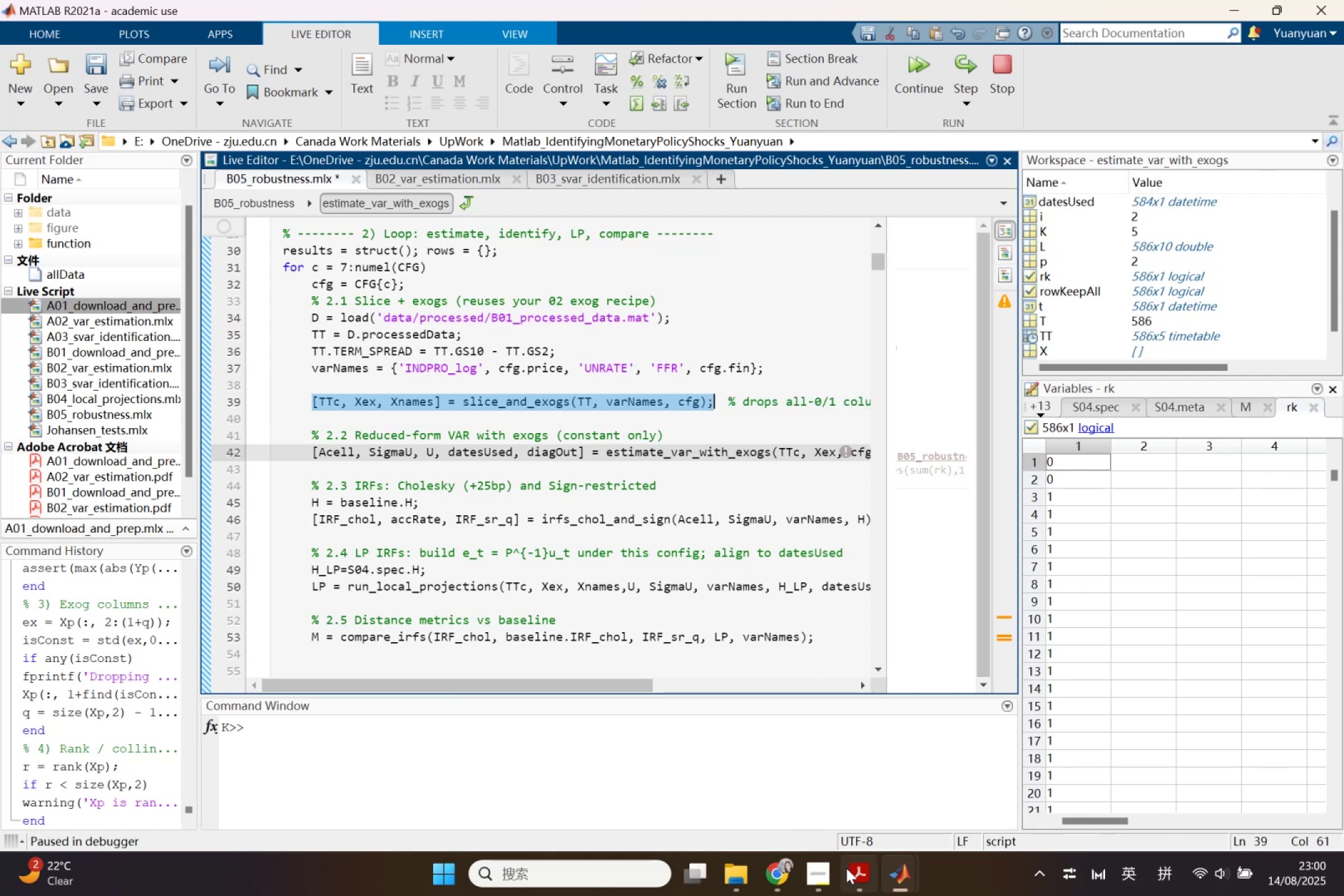 
left_click([773, 872])
 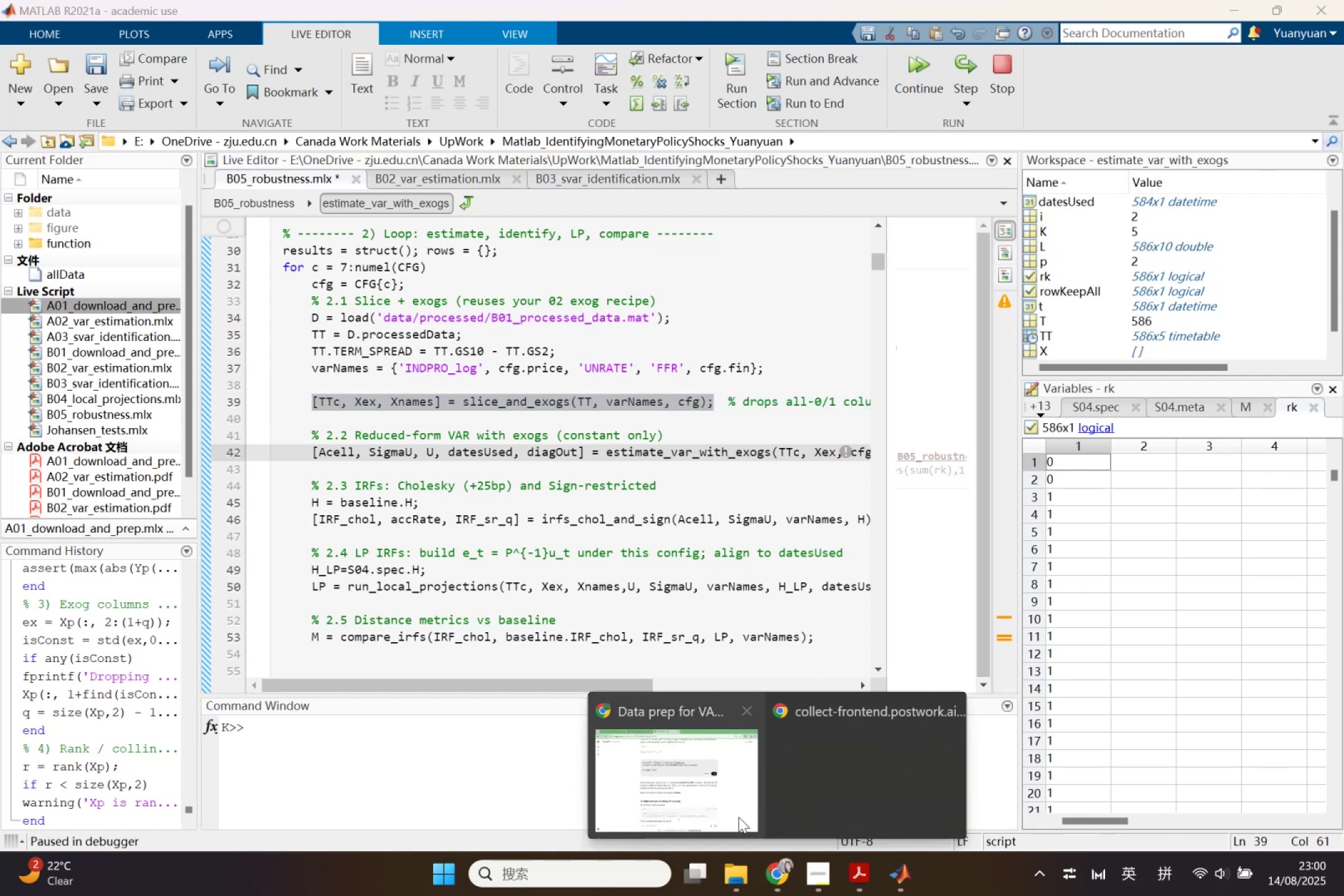 
left_click([733, 810])
 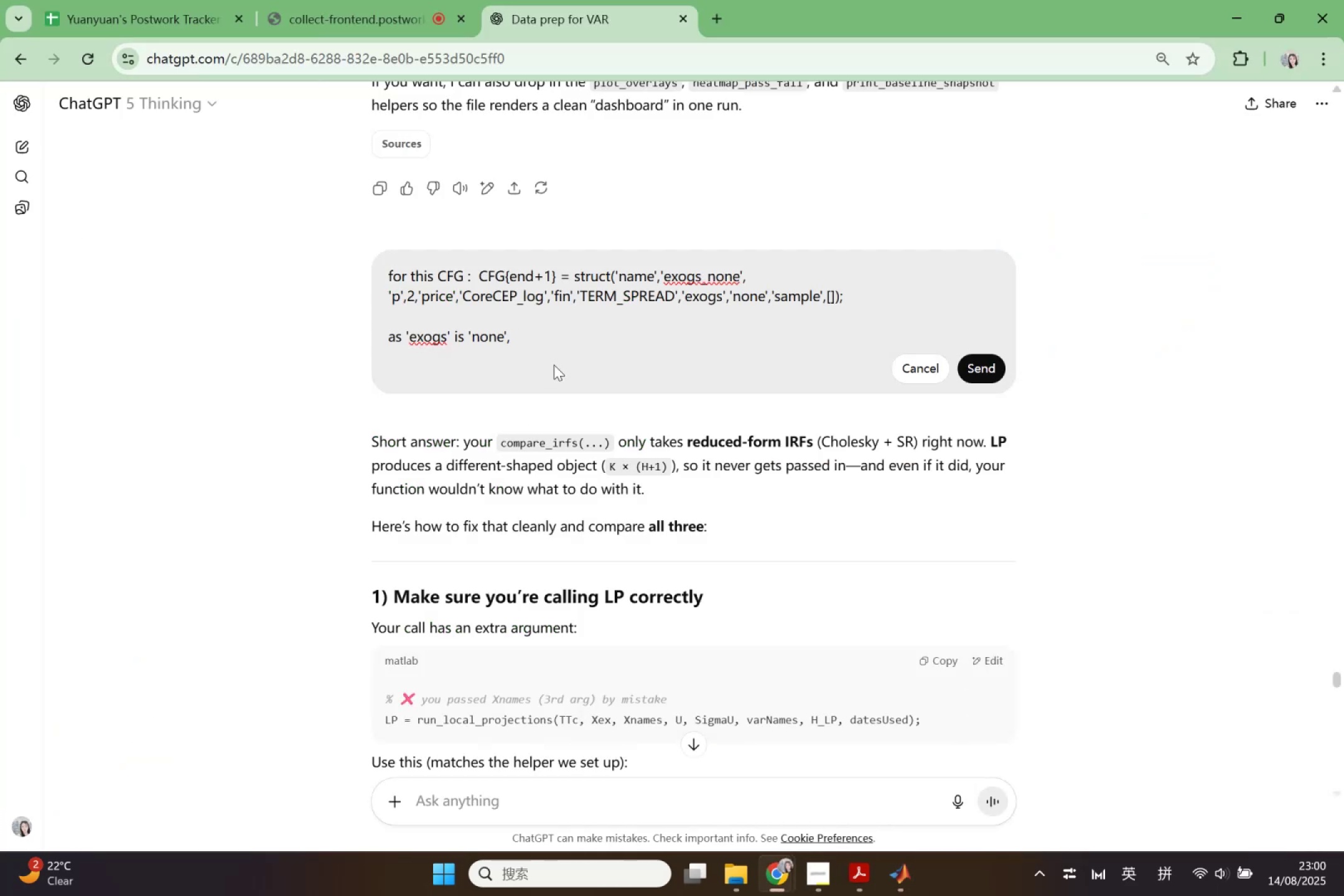 
type(after )
 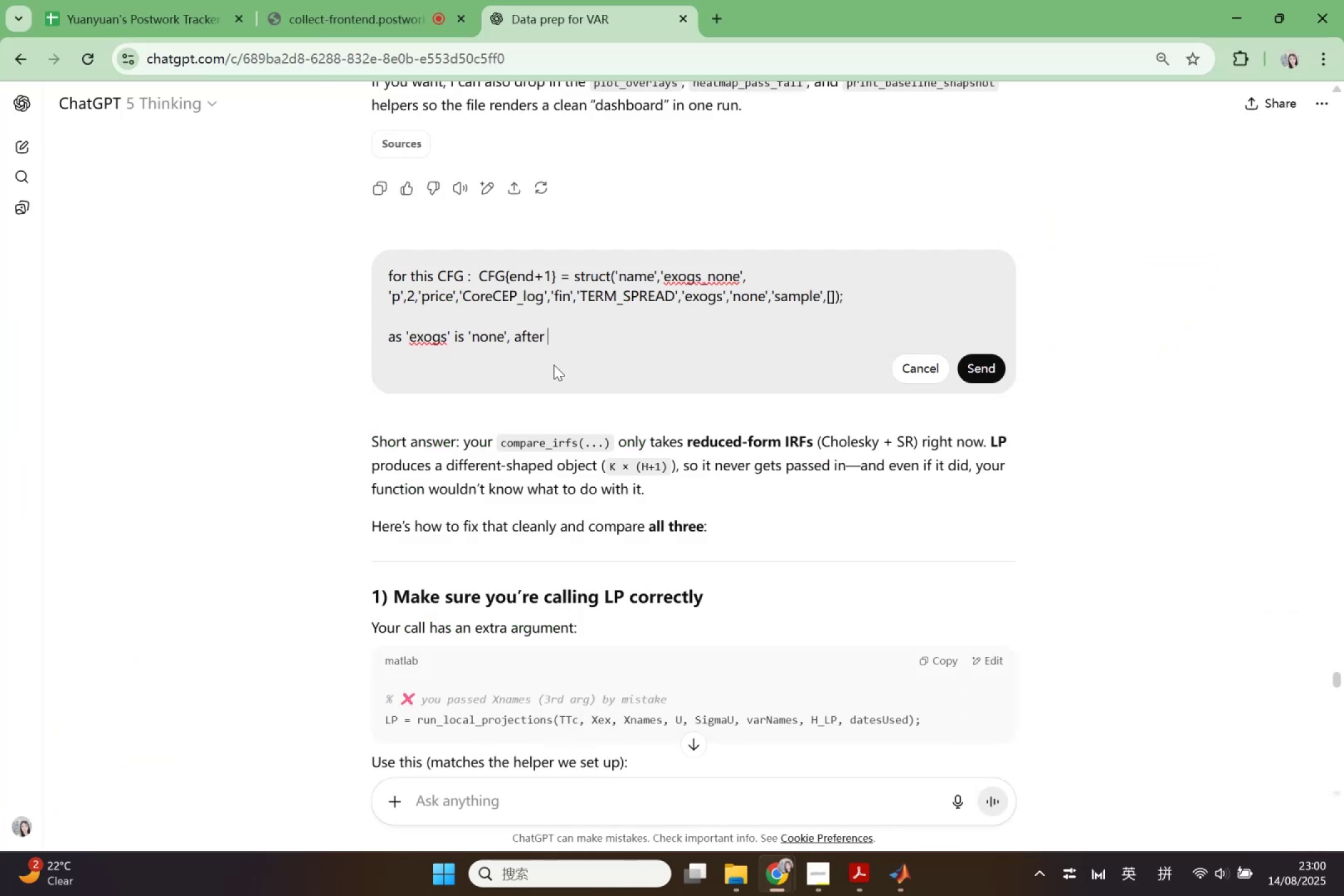 
key(Control+V)
 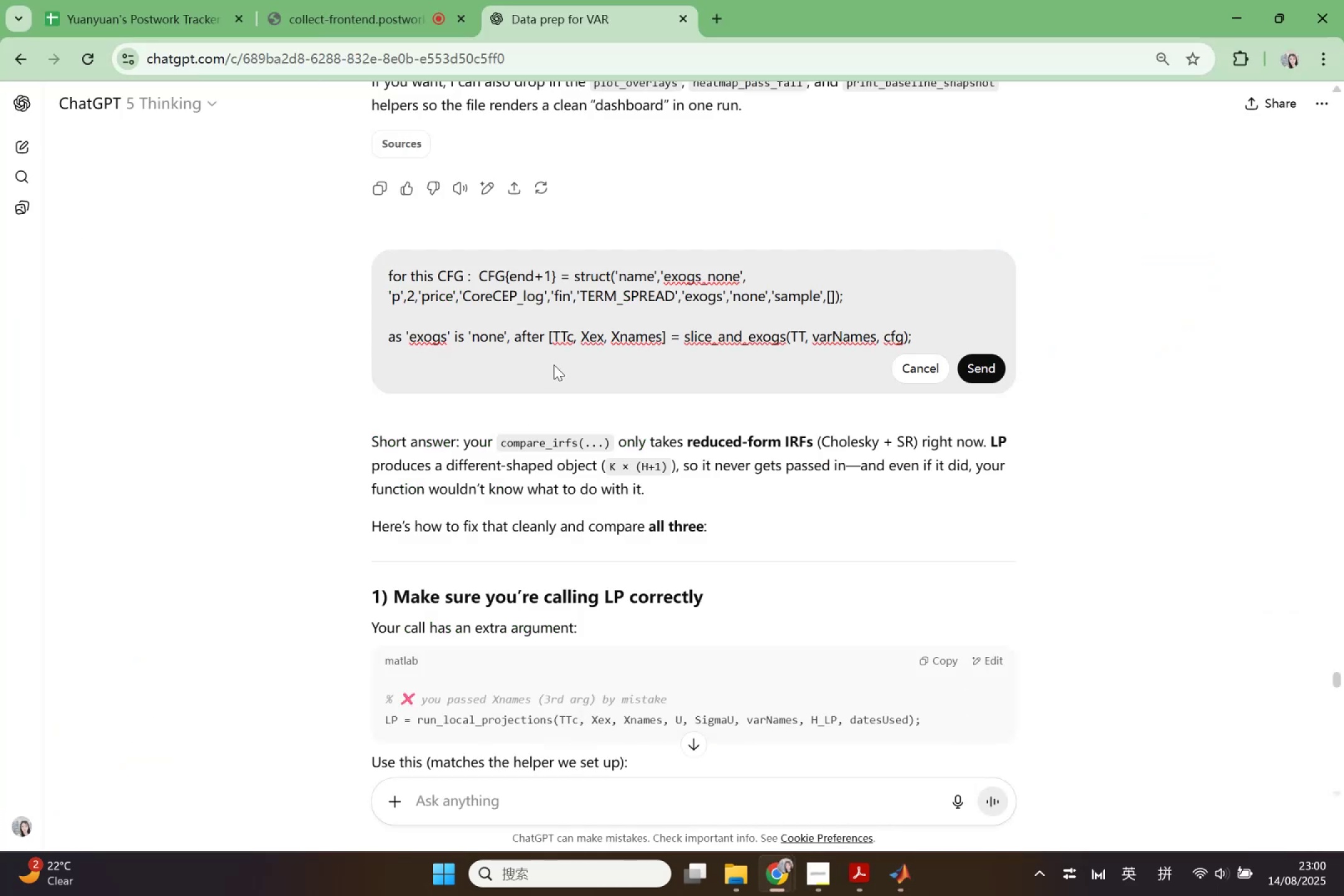 
key(Shift+Enter)
 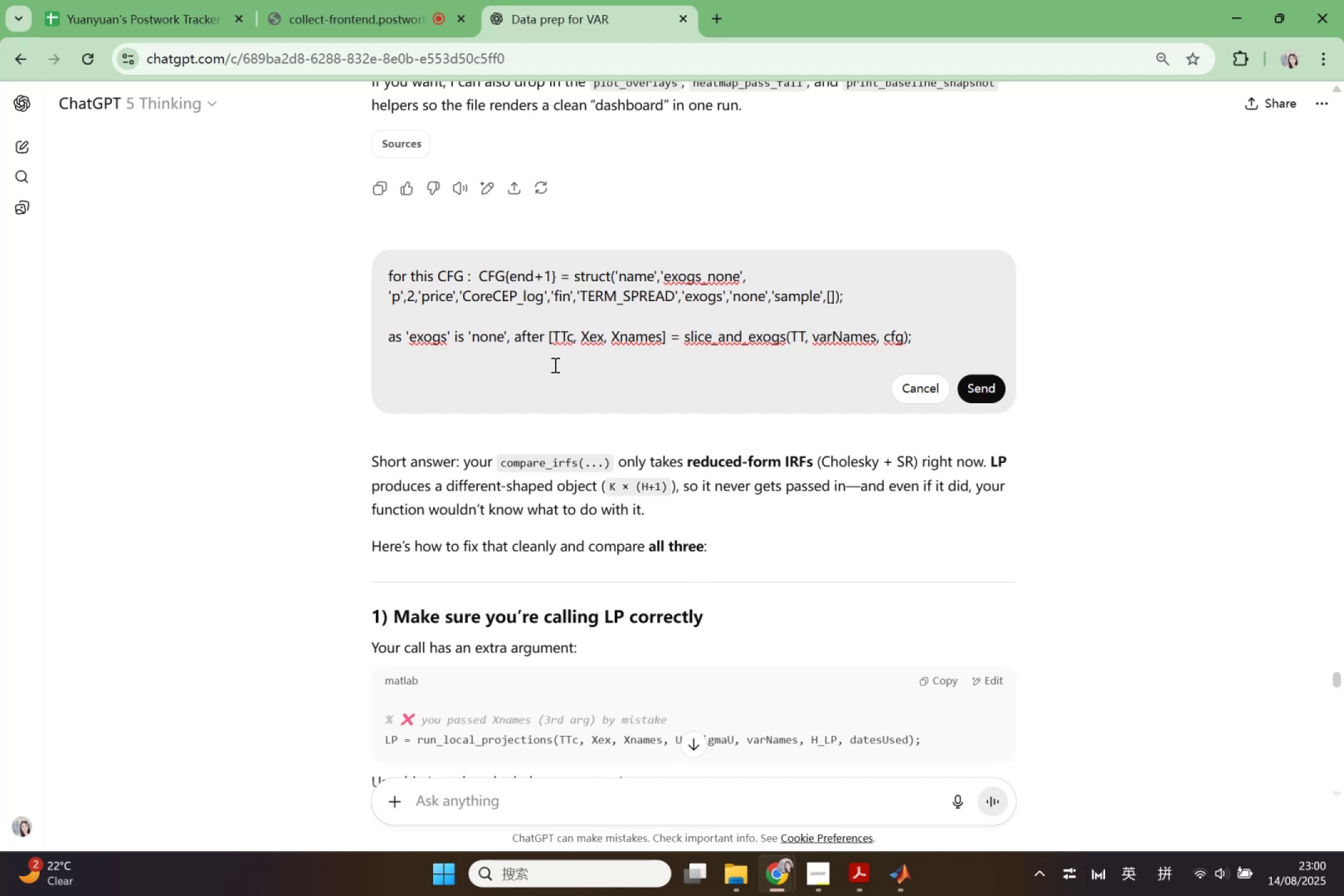 
type(Xex=[]; Xnames={};)
 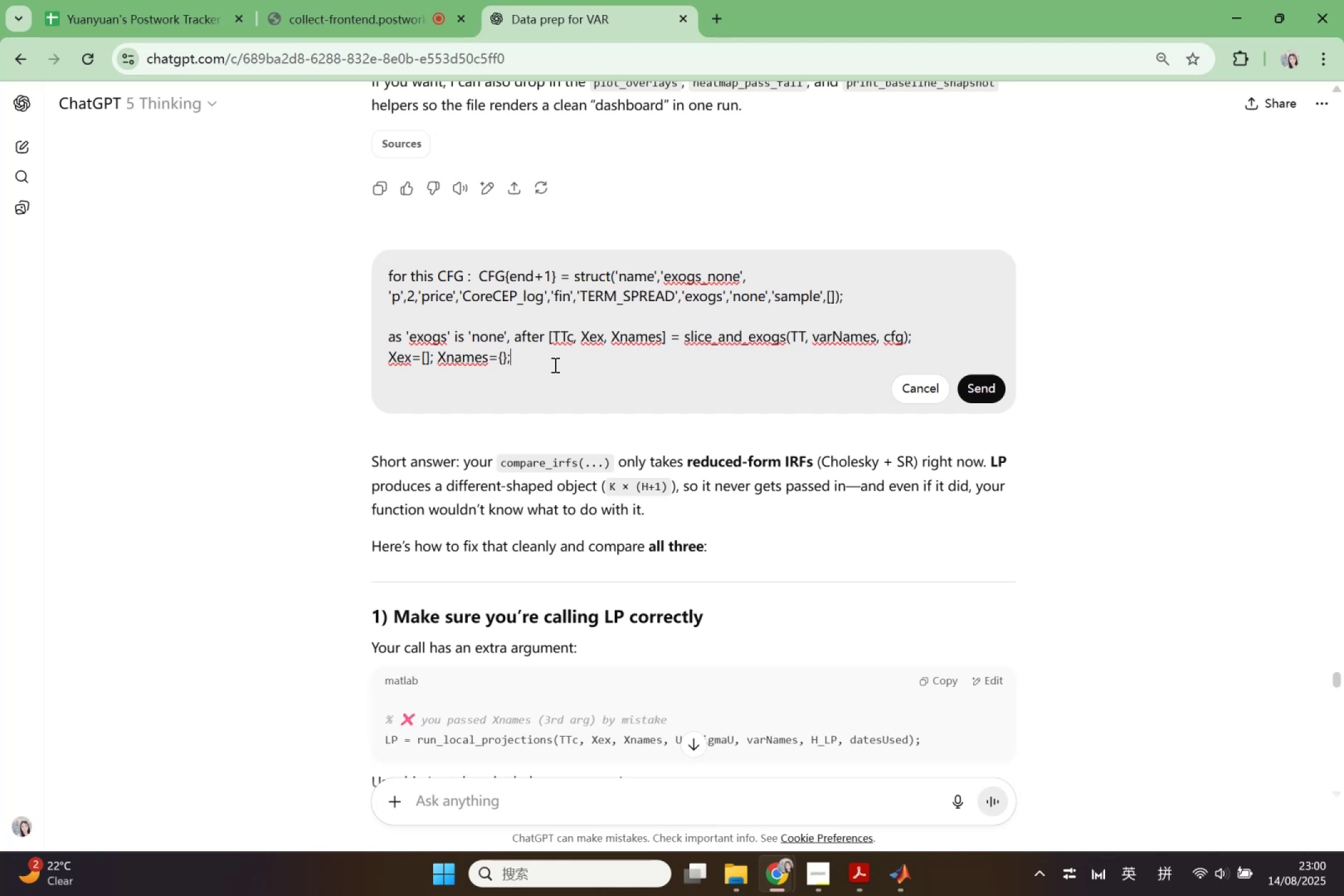 
hold_key(key=ShiftLeft, duration=0.63)
 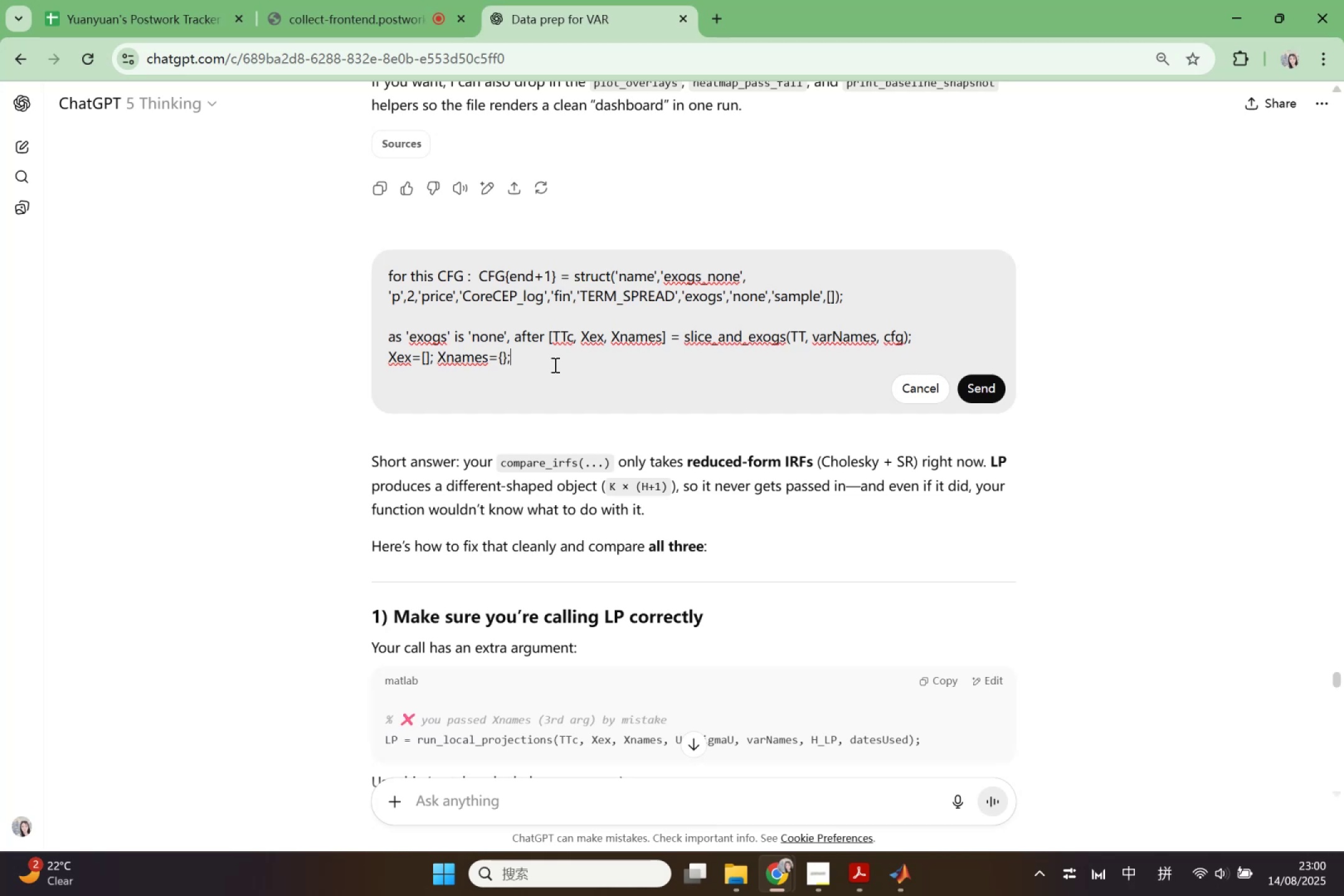 
key(Shift+Enter)
 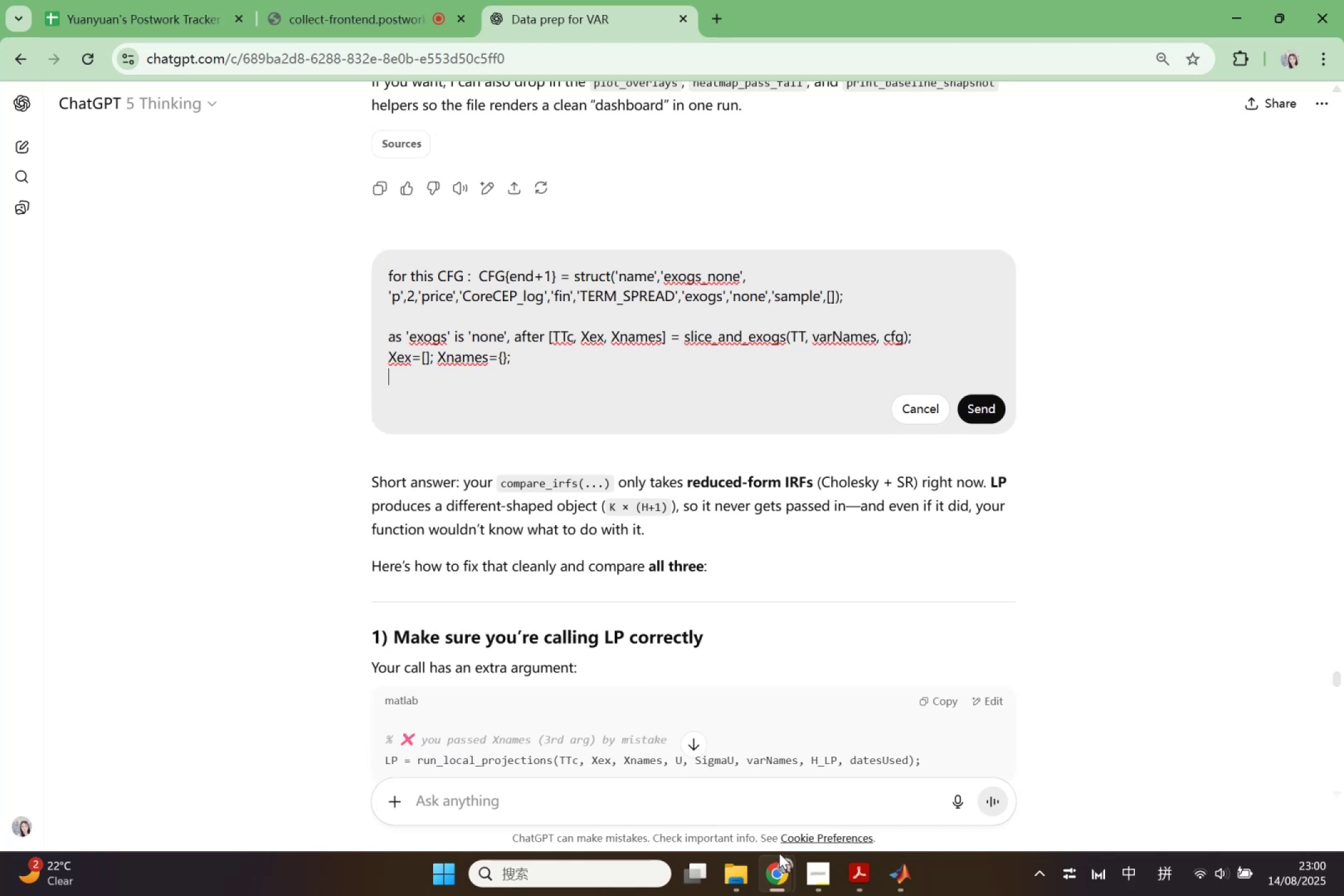 
left_click([905, 869])
 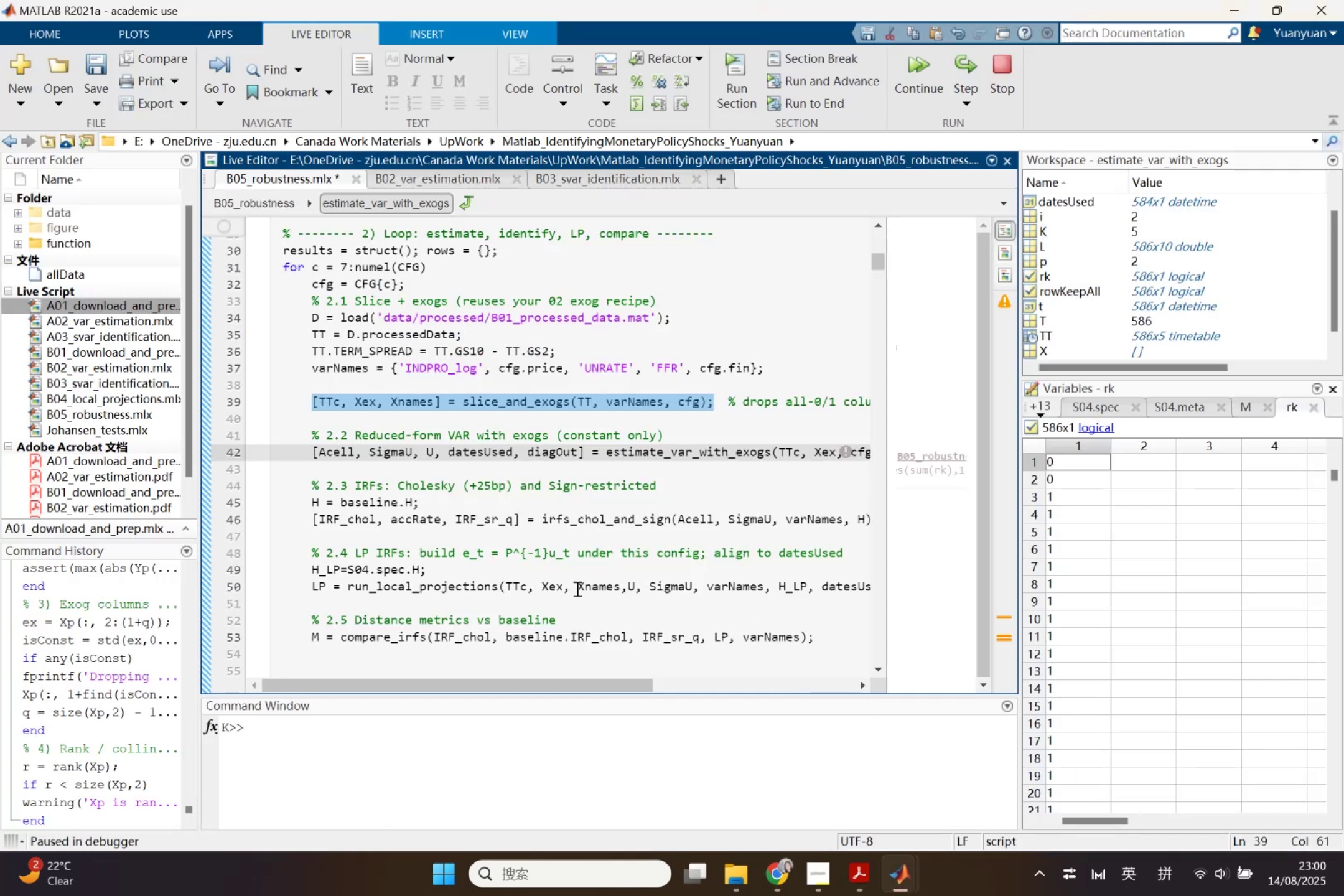 
left_click([526, 462])
 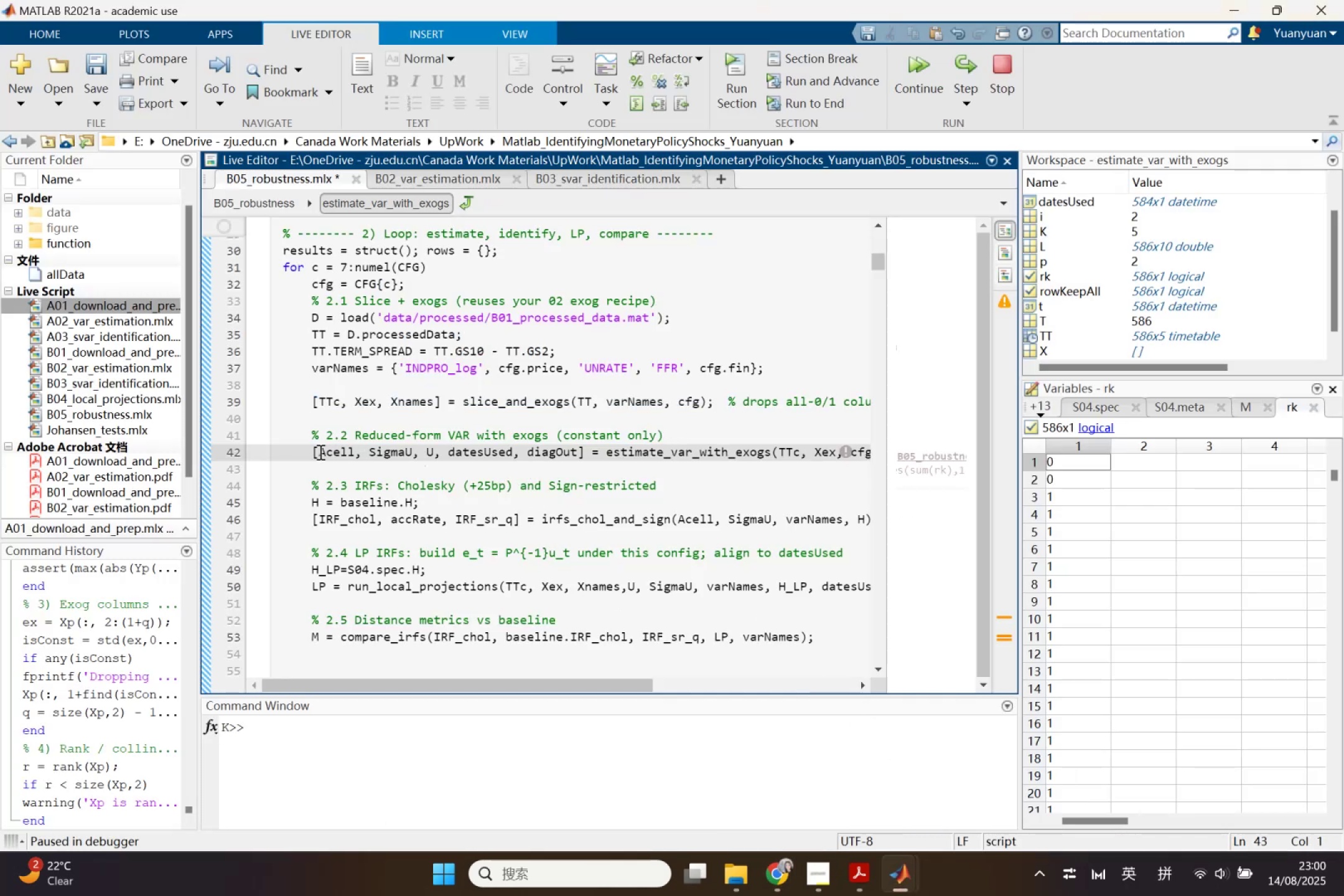 
left_click_drag(start_coordinate=[311, 452], to_coordinate=[876, 460])
 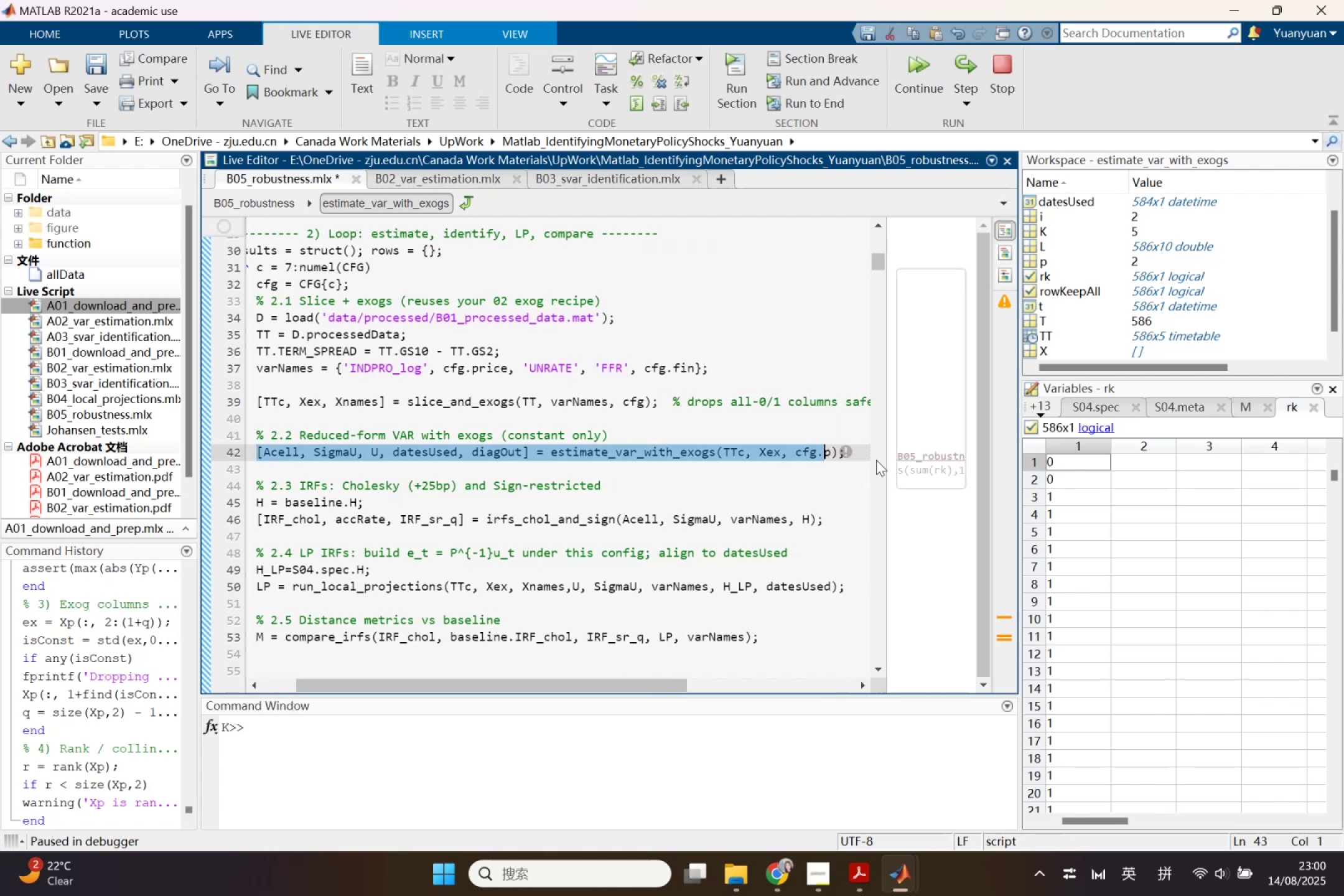 
key(Control+C)
 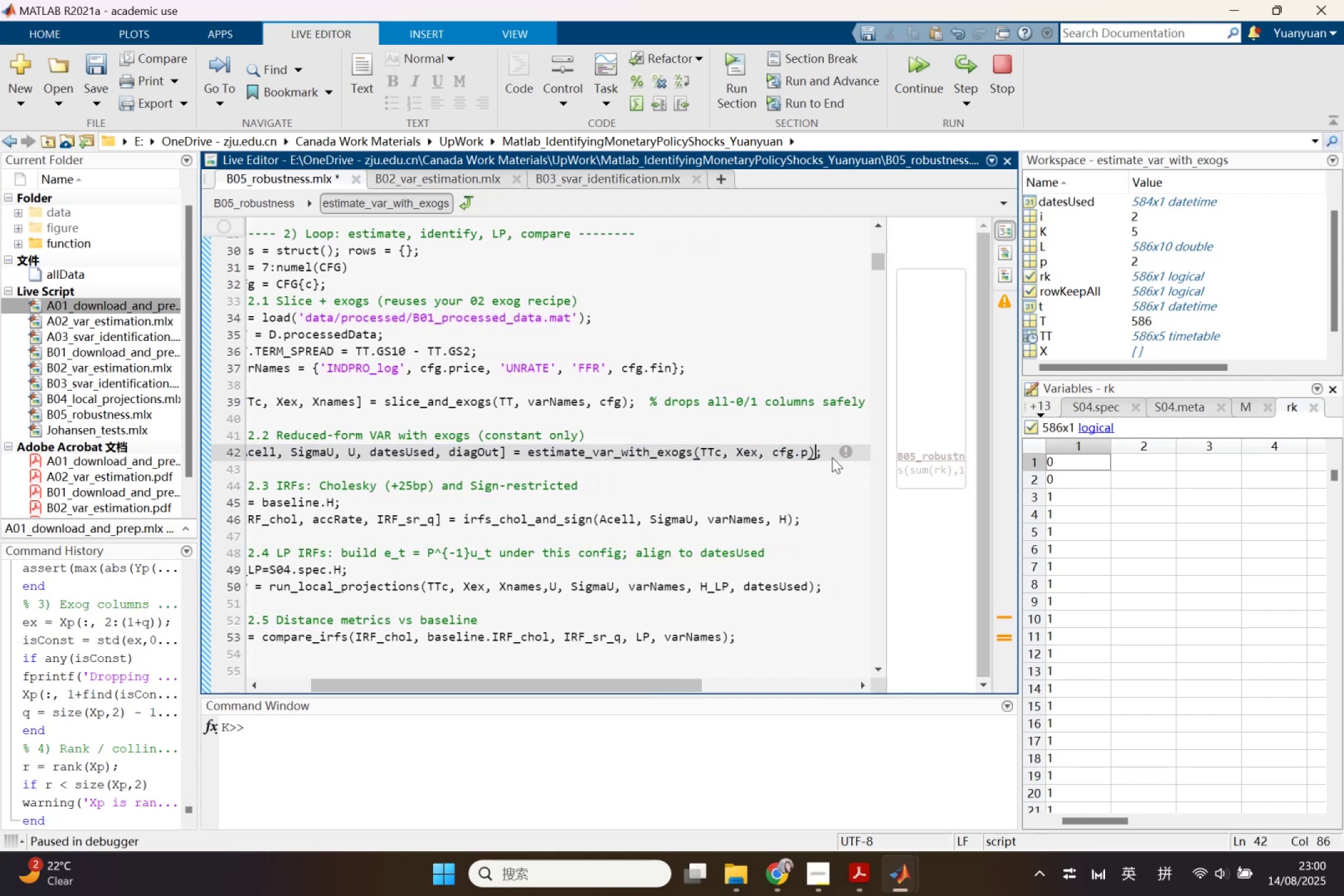 
left_click_drag(start_coordinate=[827, 455], to_coordinate=[569, 449])
 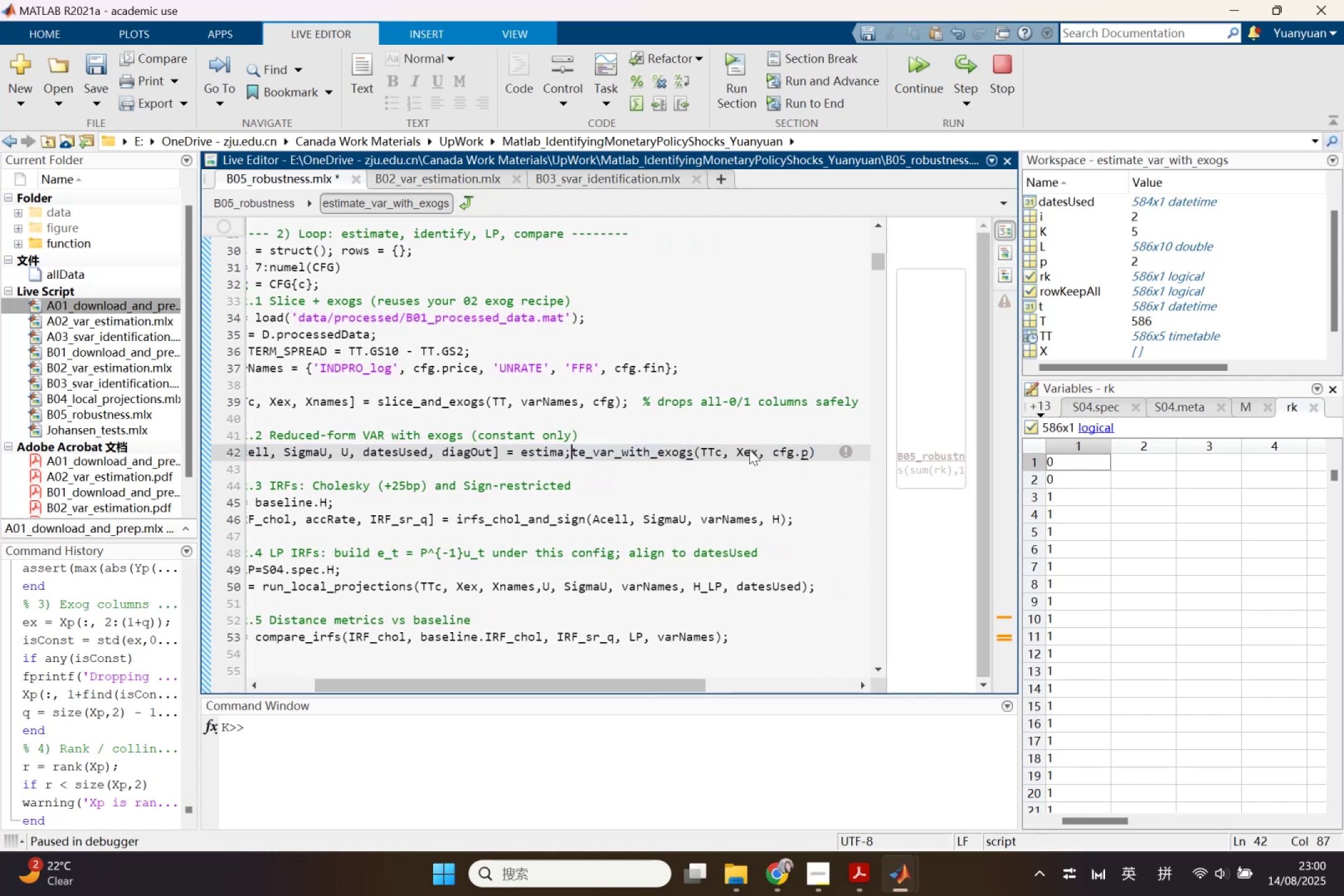 
key(Control+ControlLeft)
 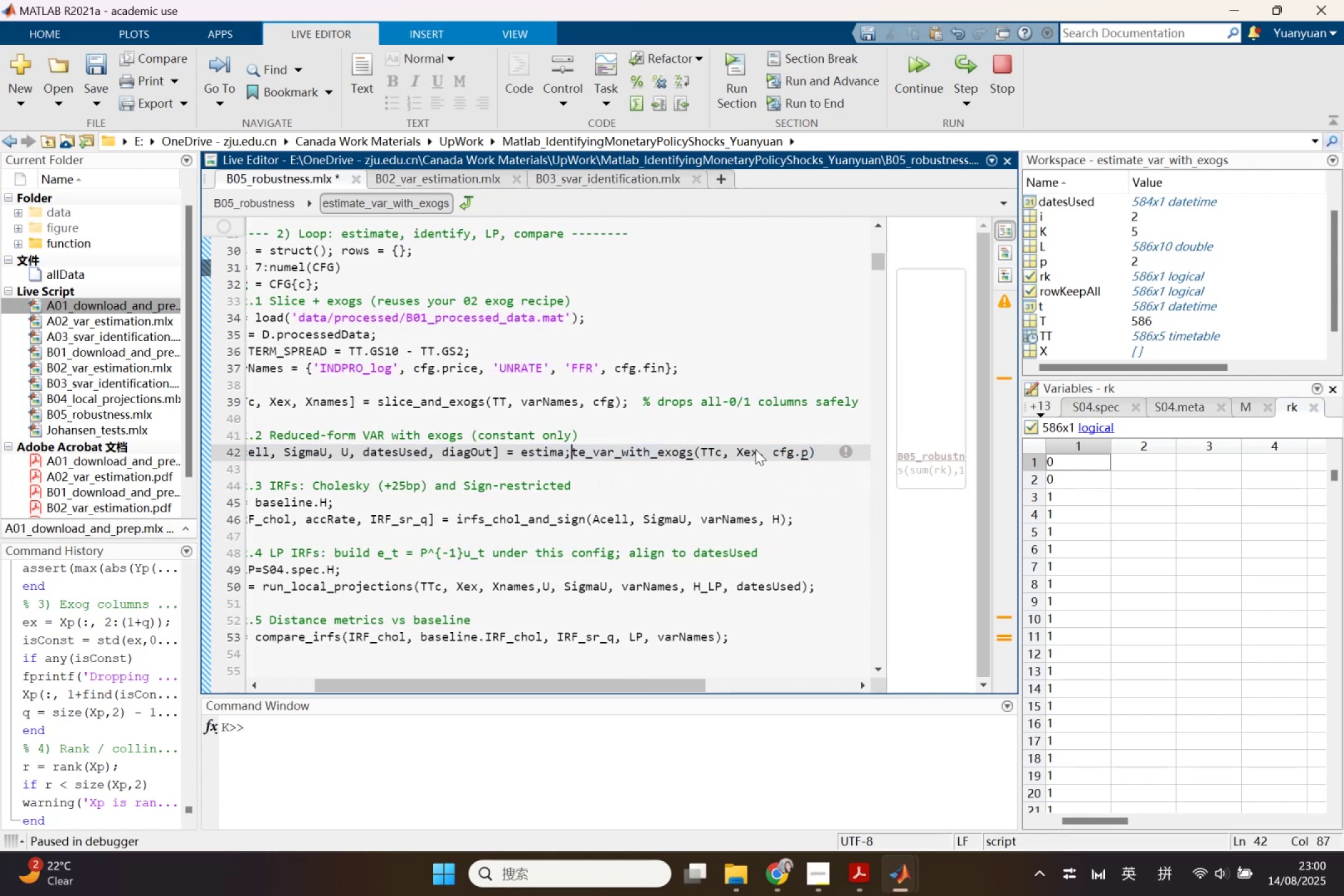 
key(Control+Z)
 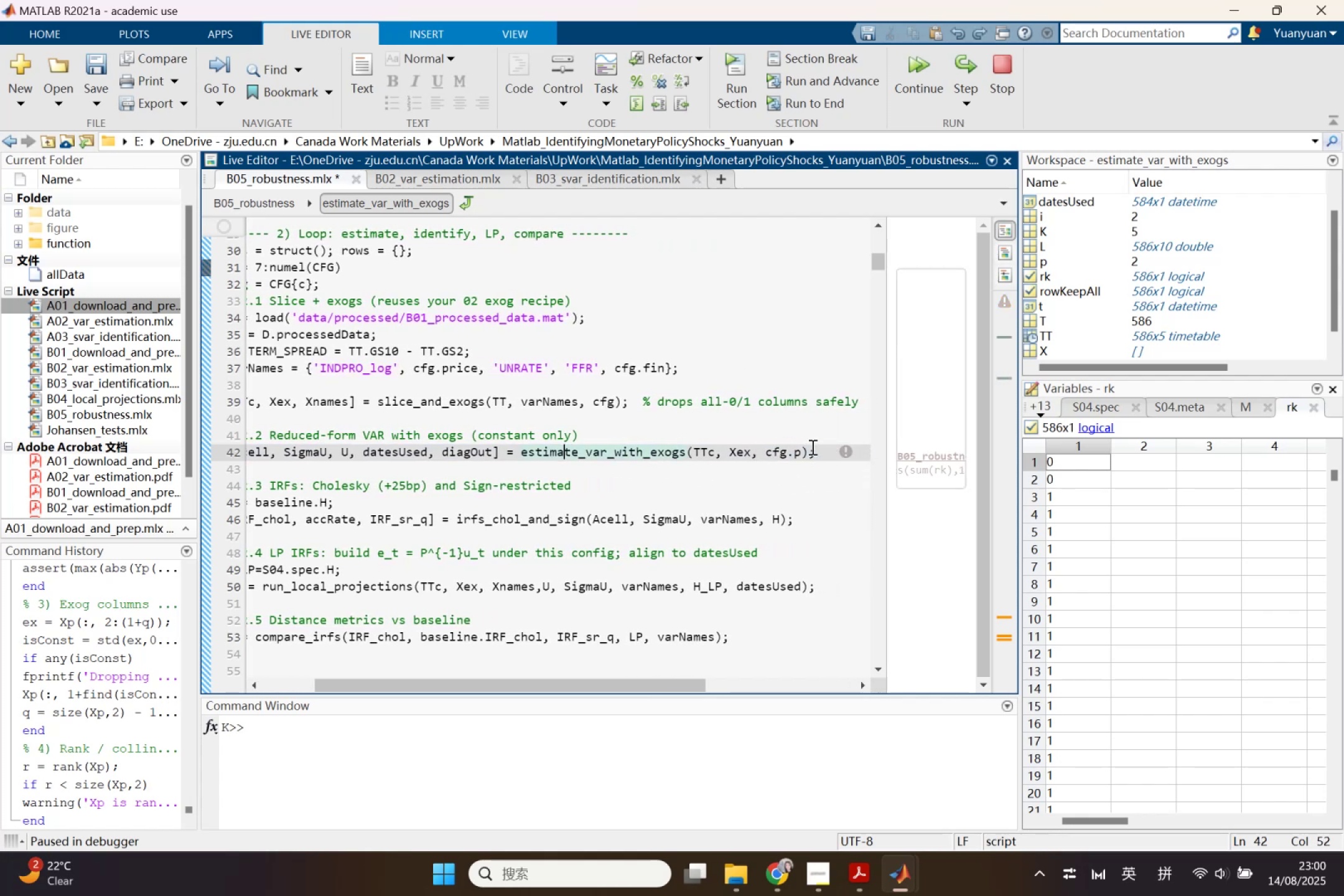 
left_click_drag(start_coordinate=[824, 454], to_coordinate=[264, 449])
 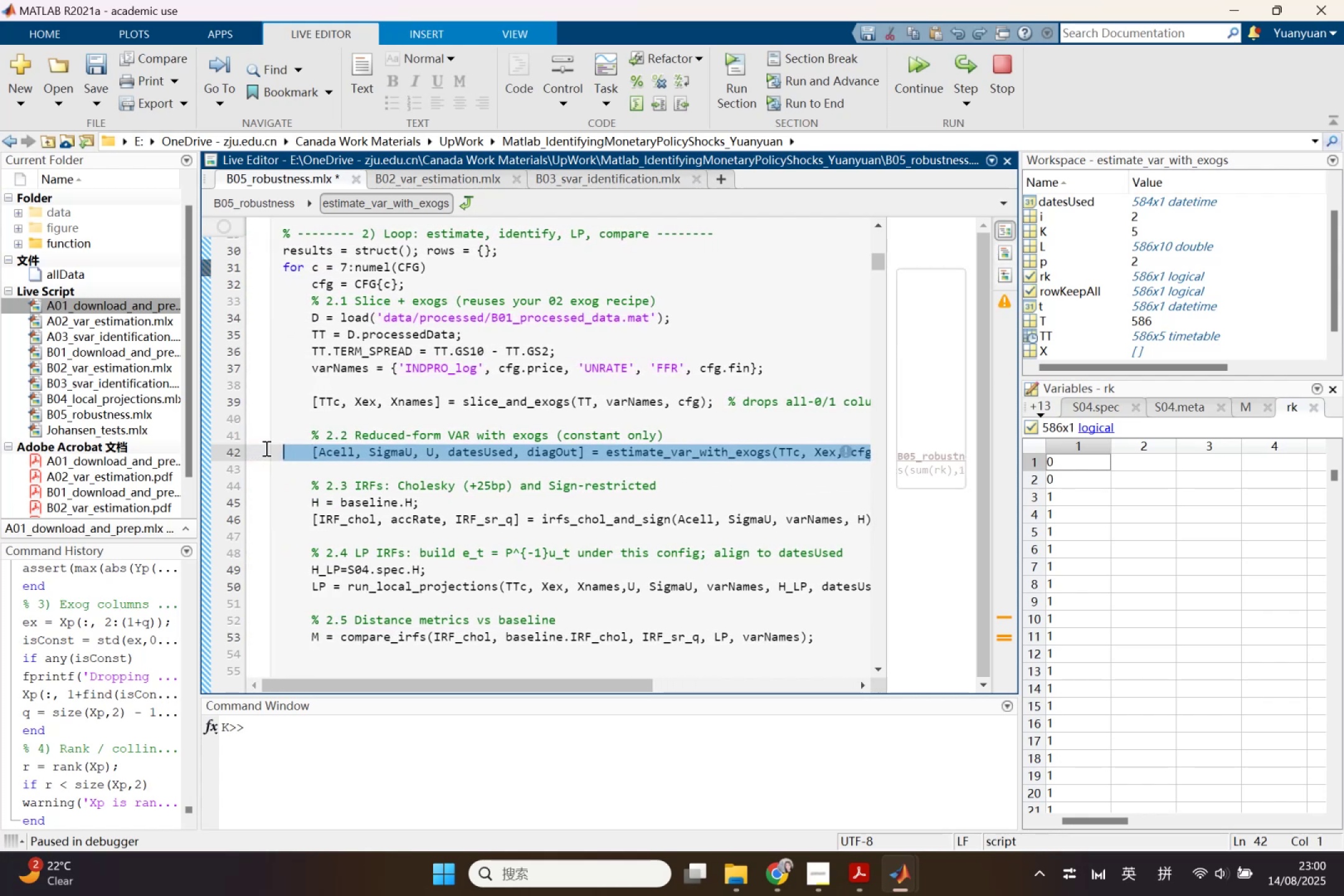 
key(Control+C)
 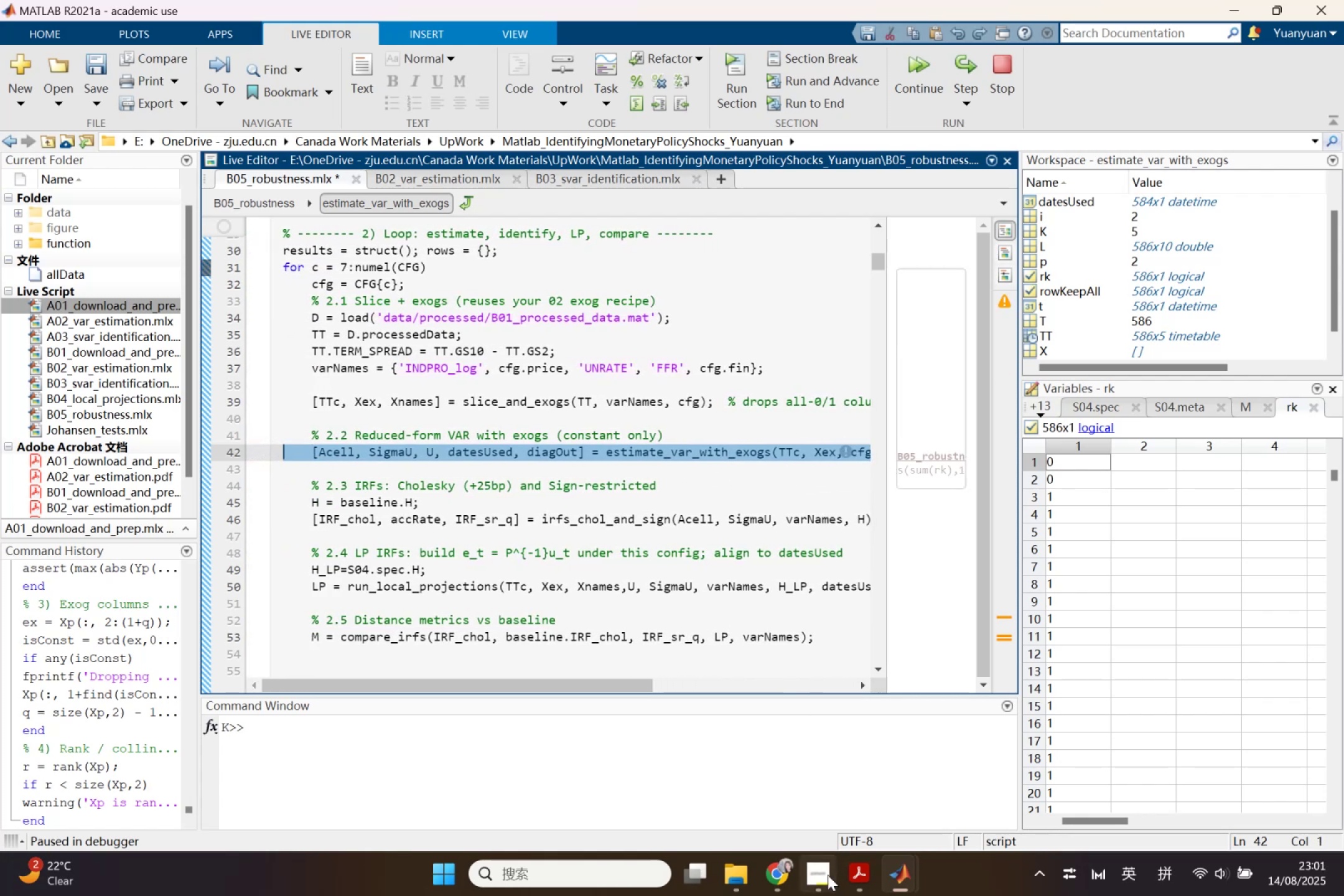 
left_click([792, 887])
 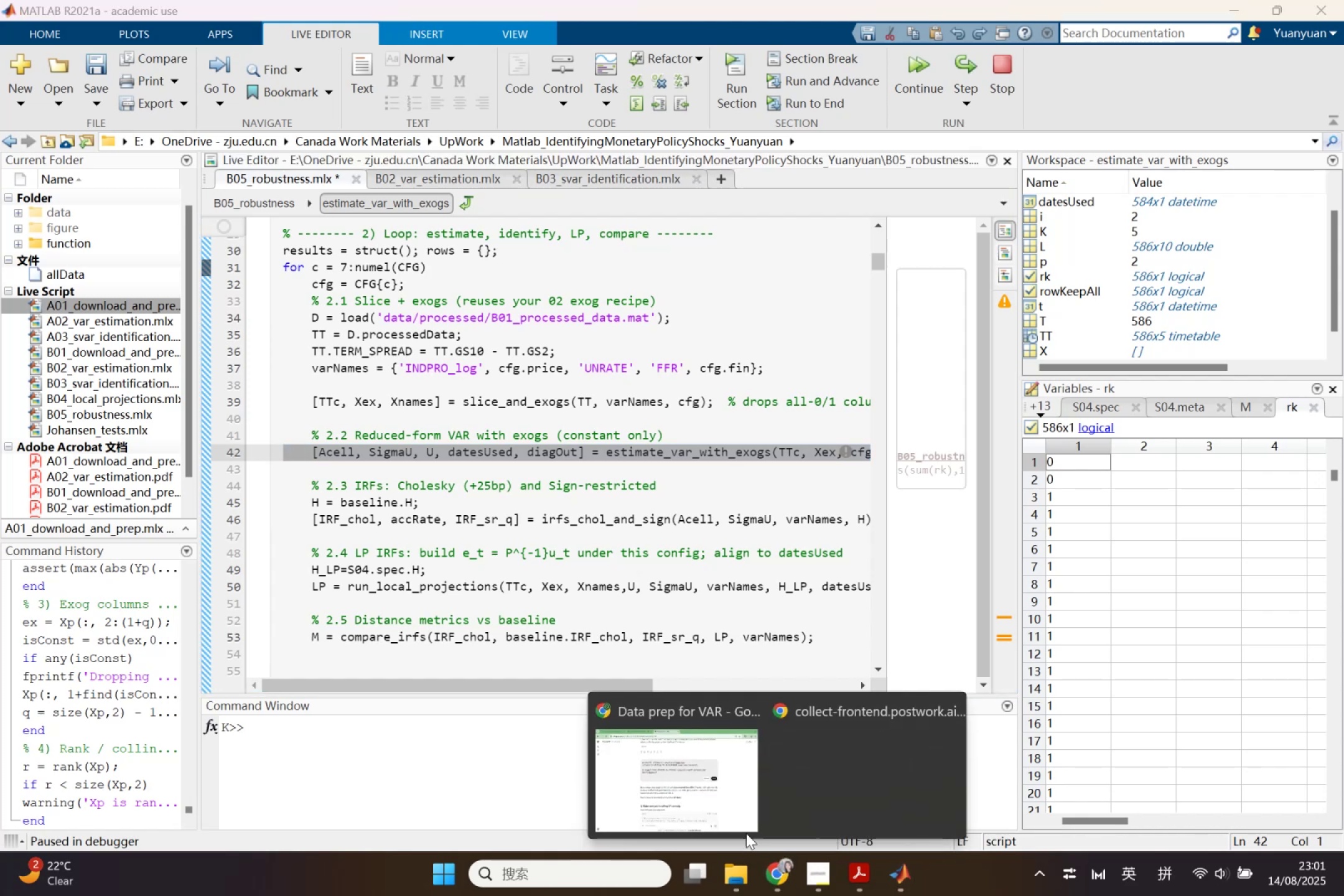 
left_click([741, 824])
 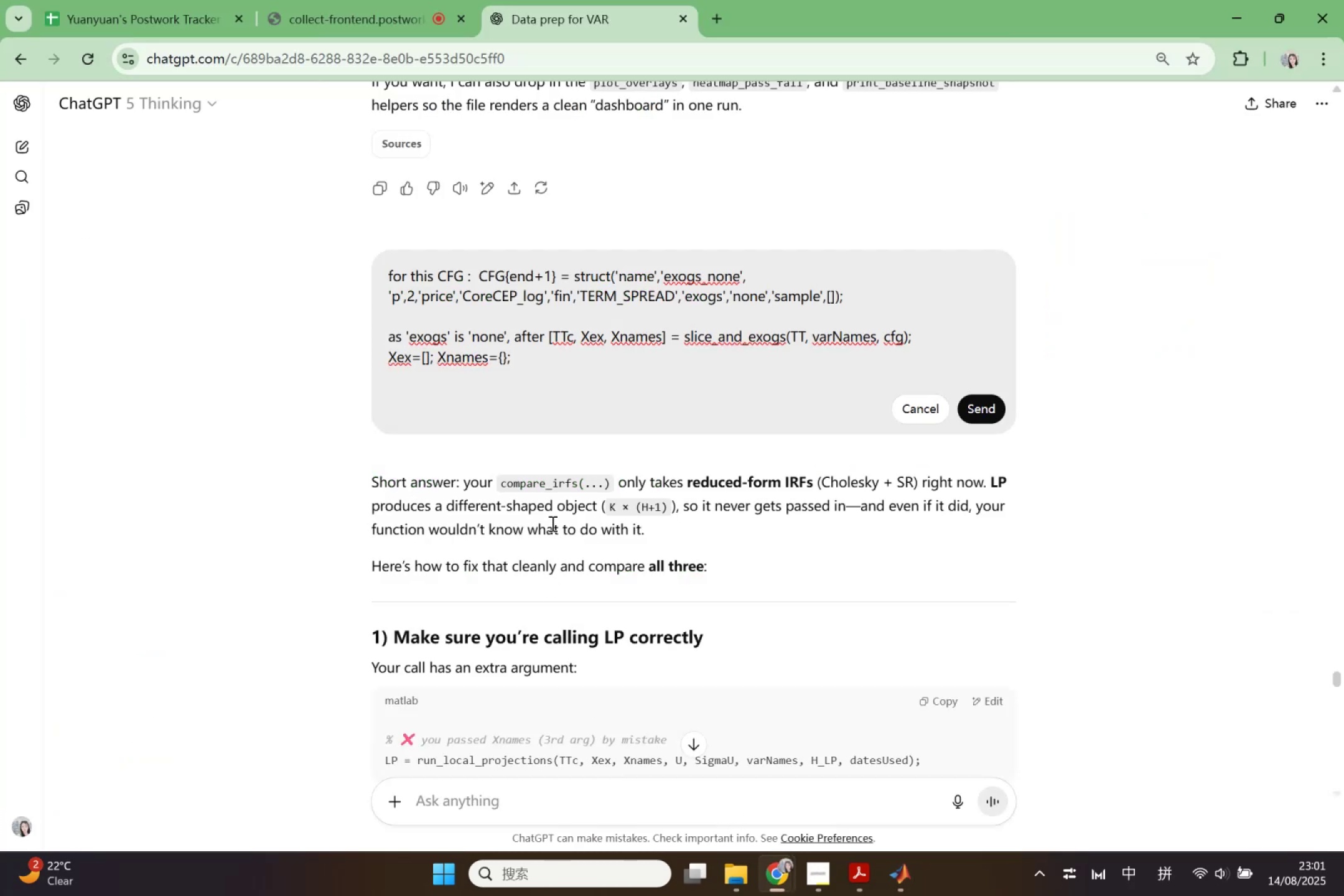 
type(but for the f)
key(Backspace)
 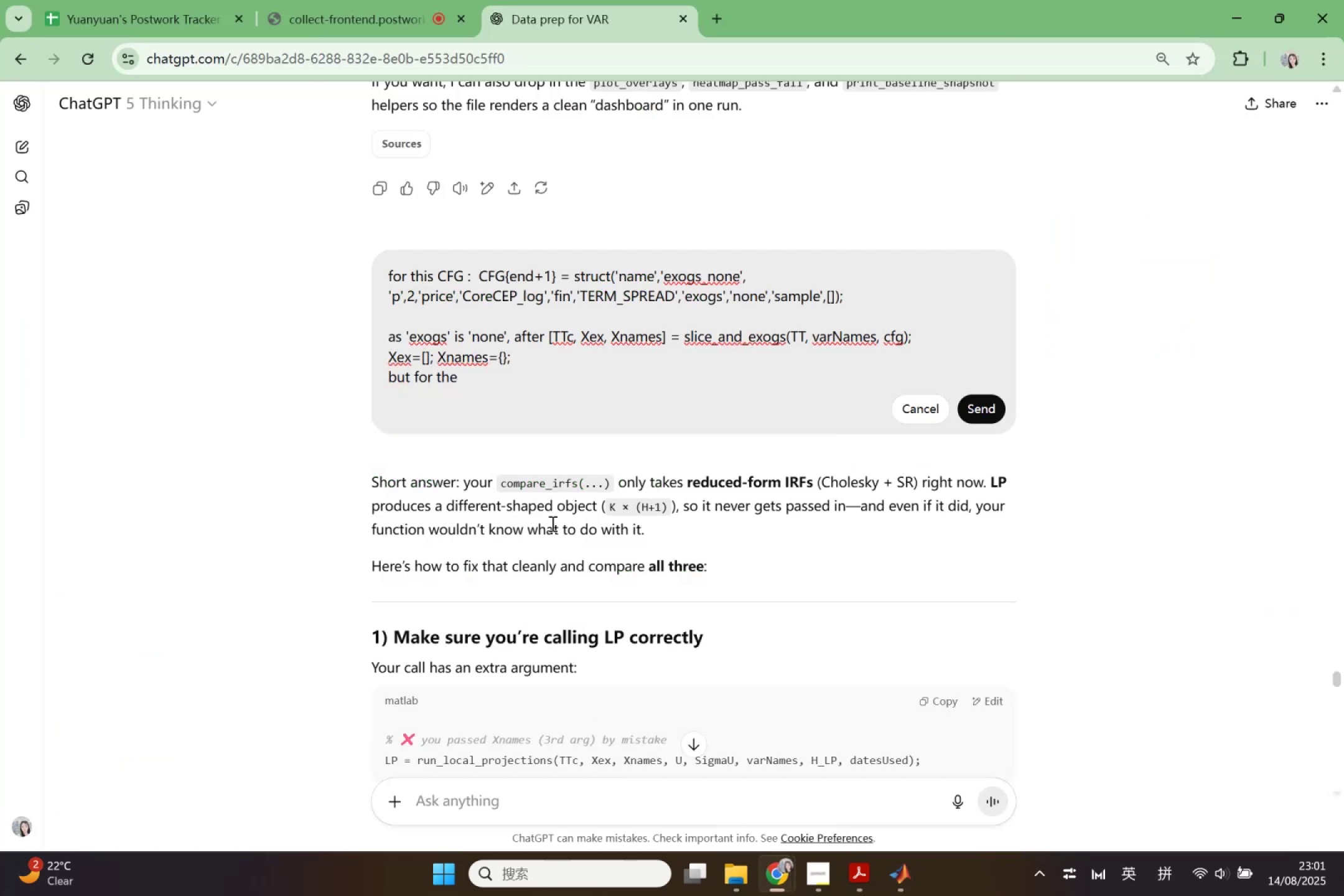 
key(Control+V)
 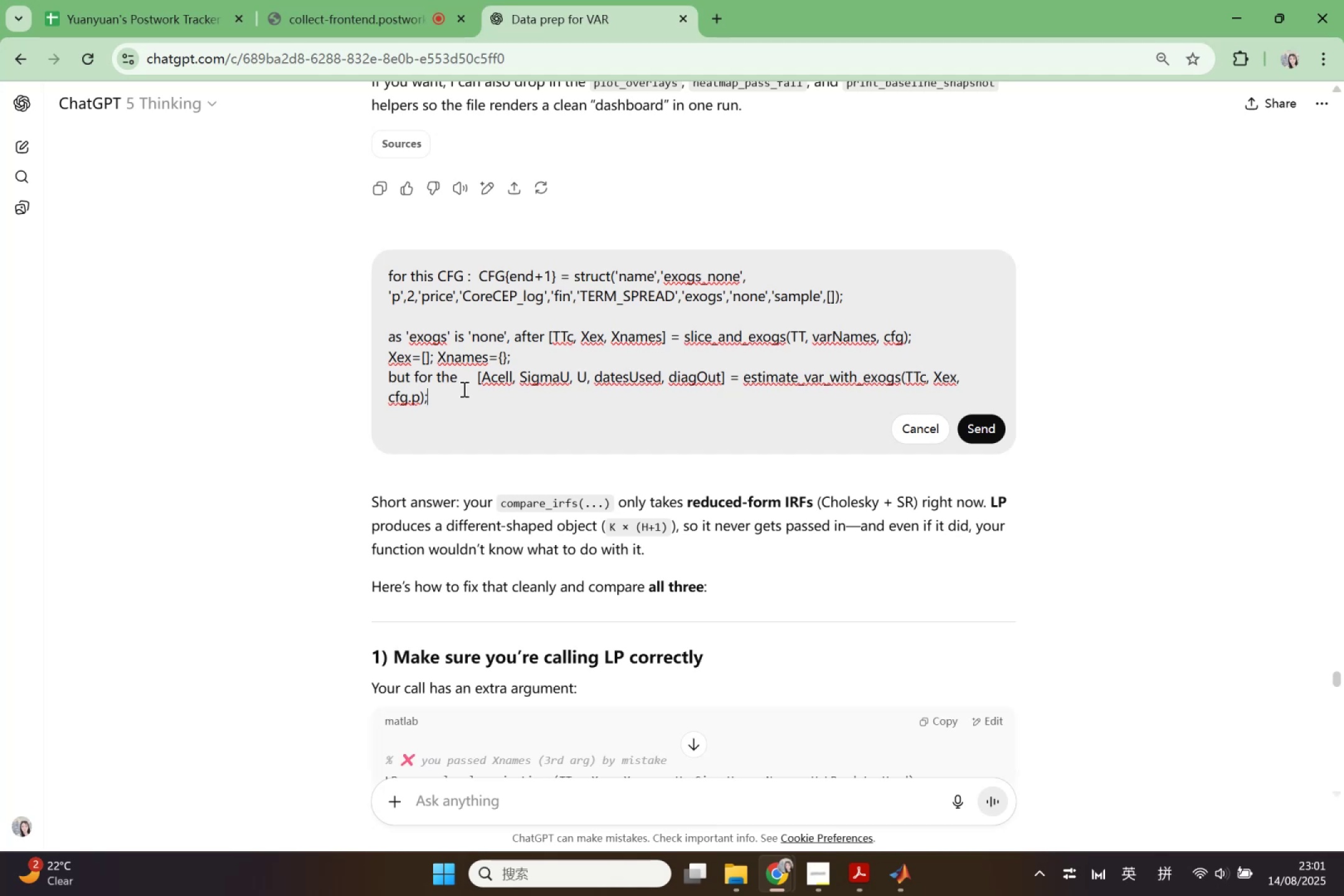 
key(Shift+Enter)
 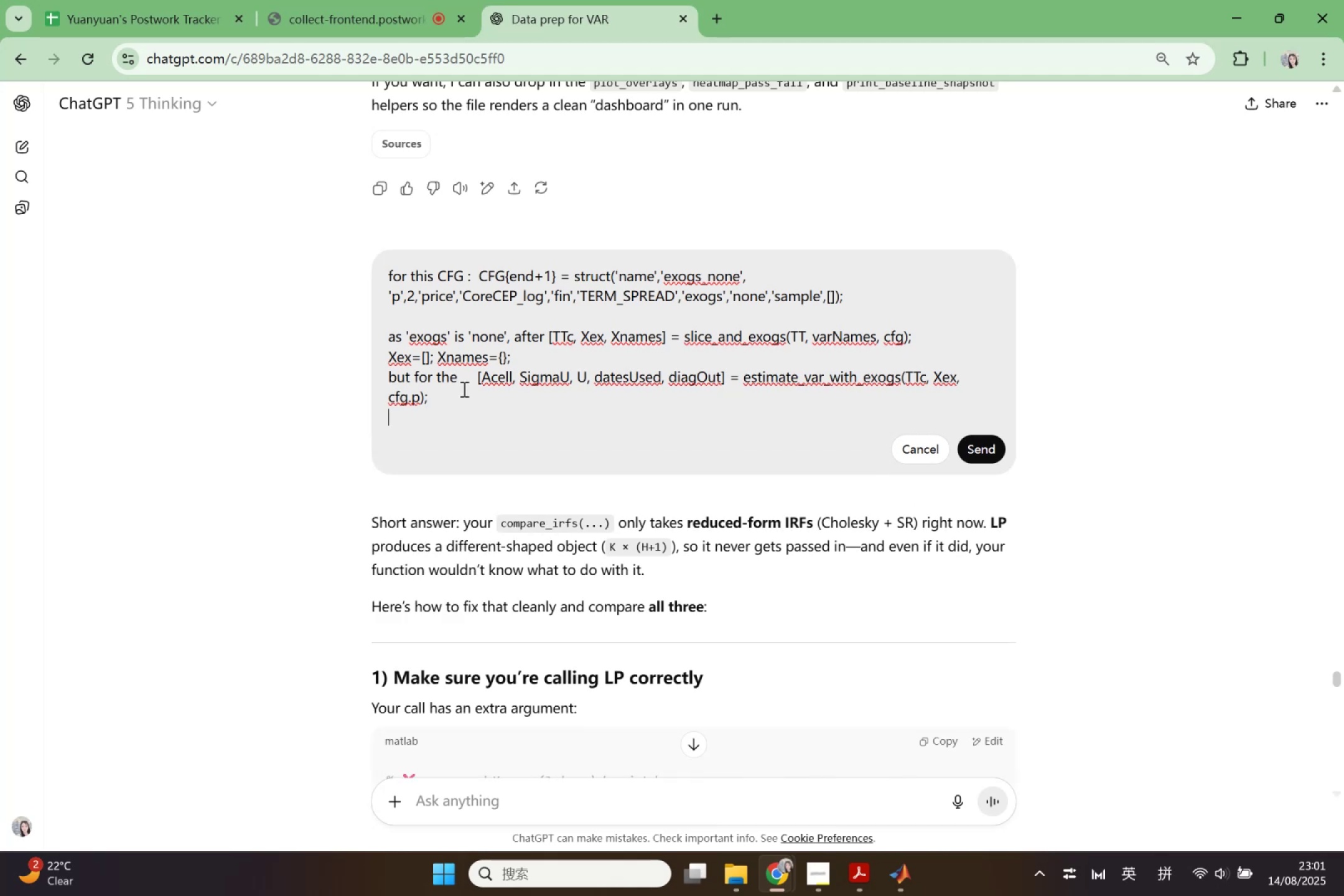 
key(Shift+Enter)
 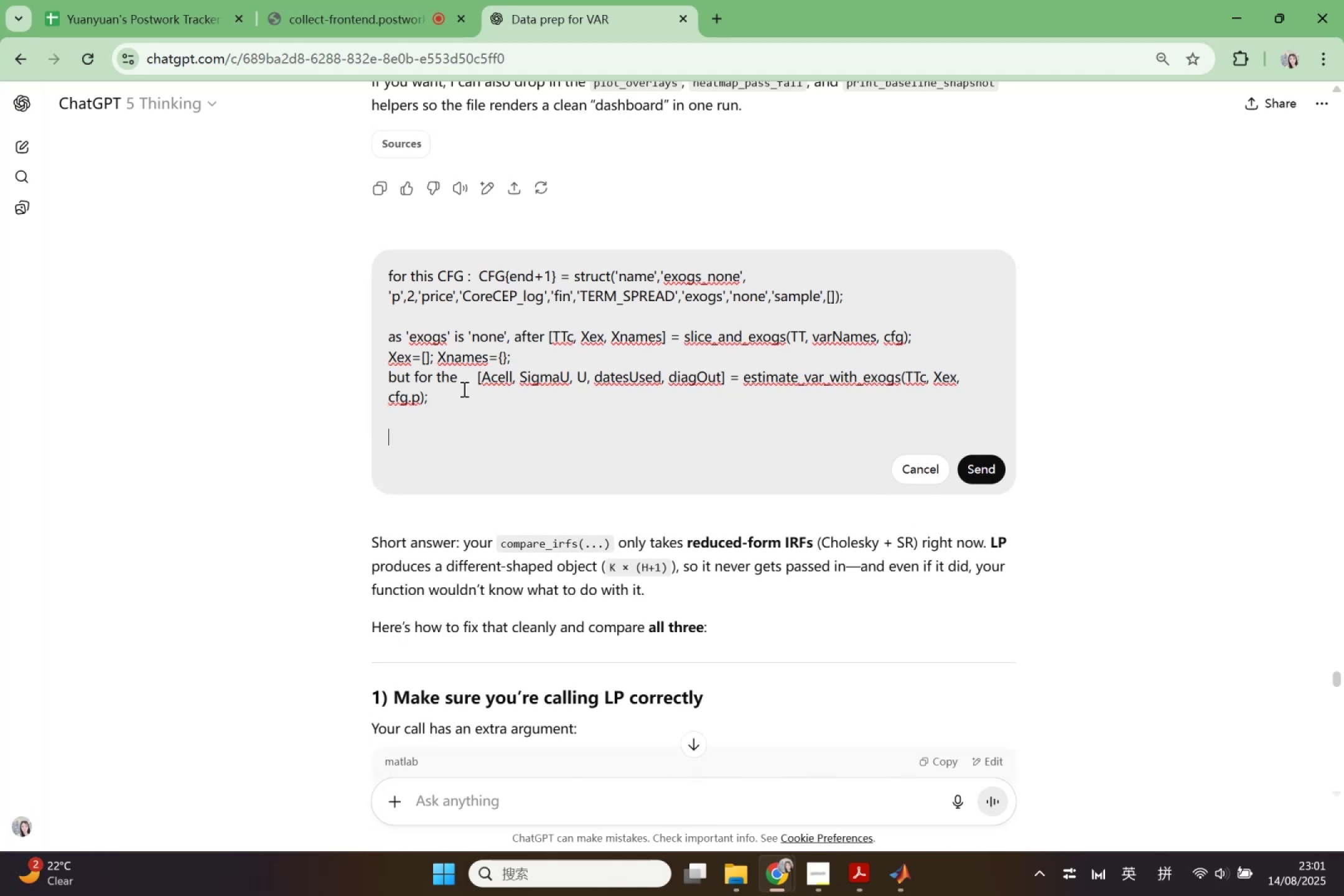 
type(in the function estimate_vat_with_exogs:)
 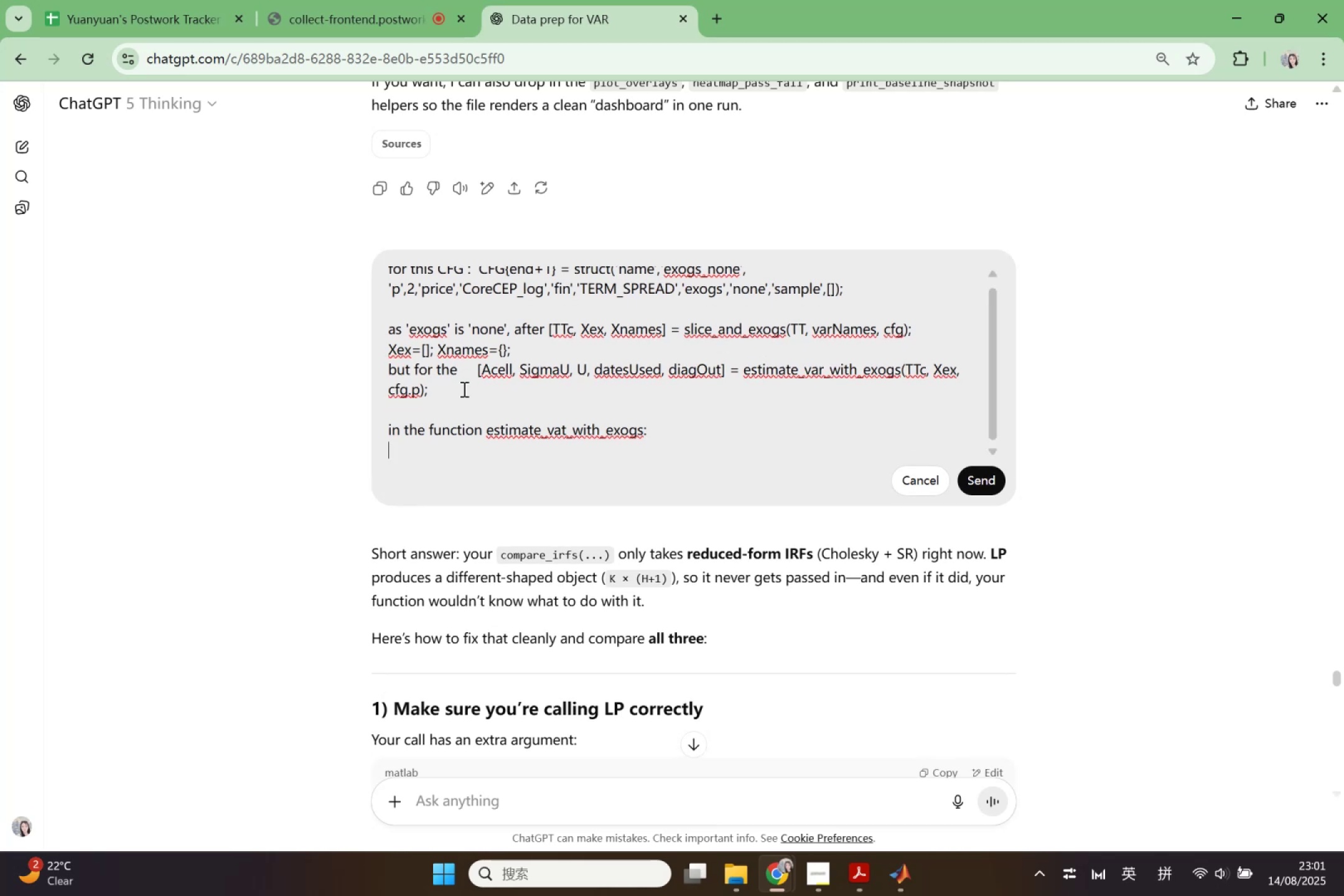 
key(Shift+Enter)
 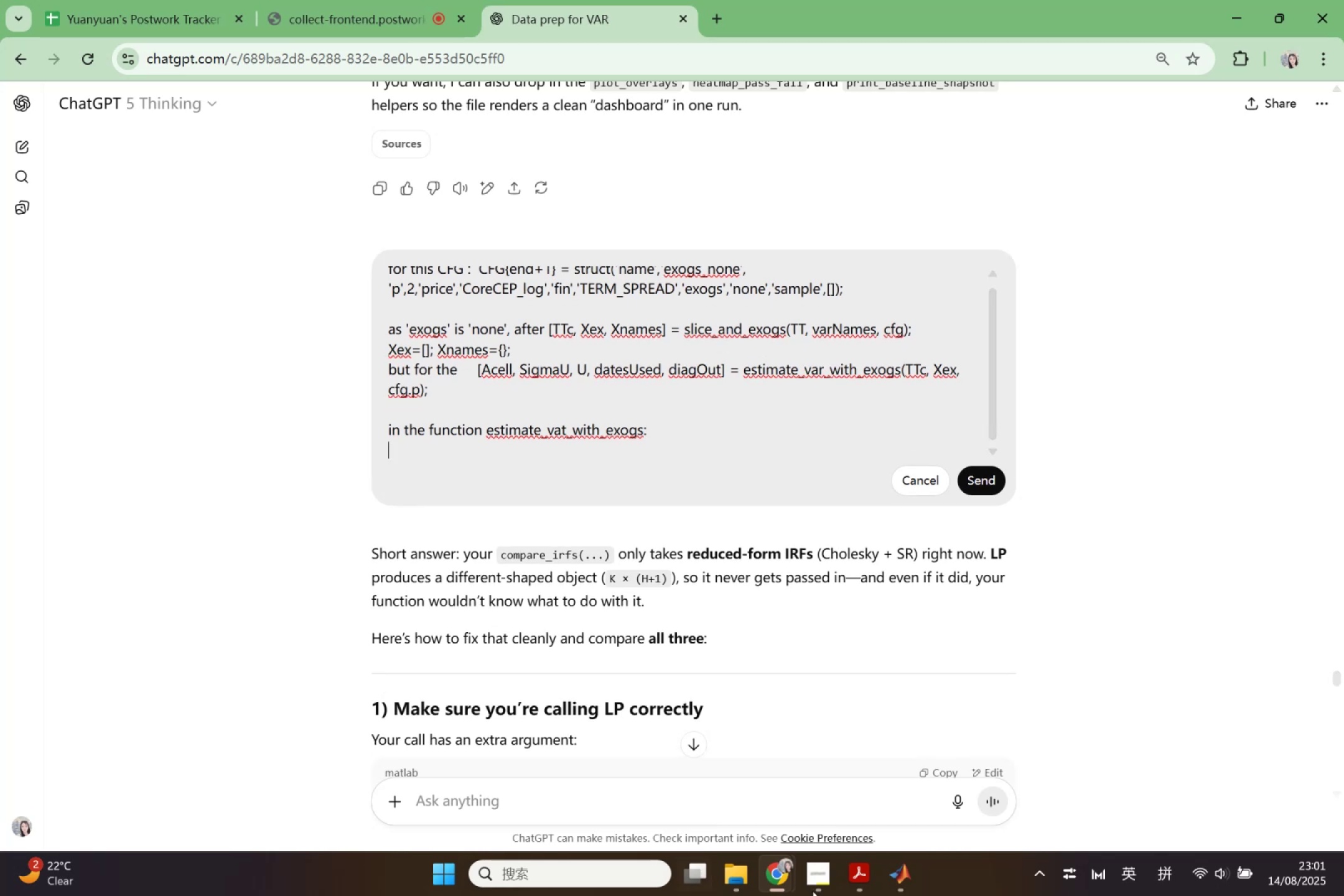 
left_click([898, 879])
 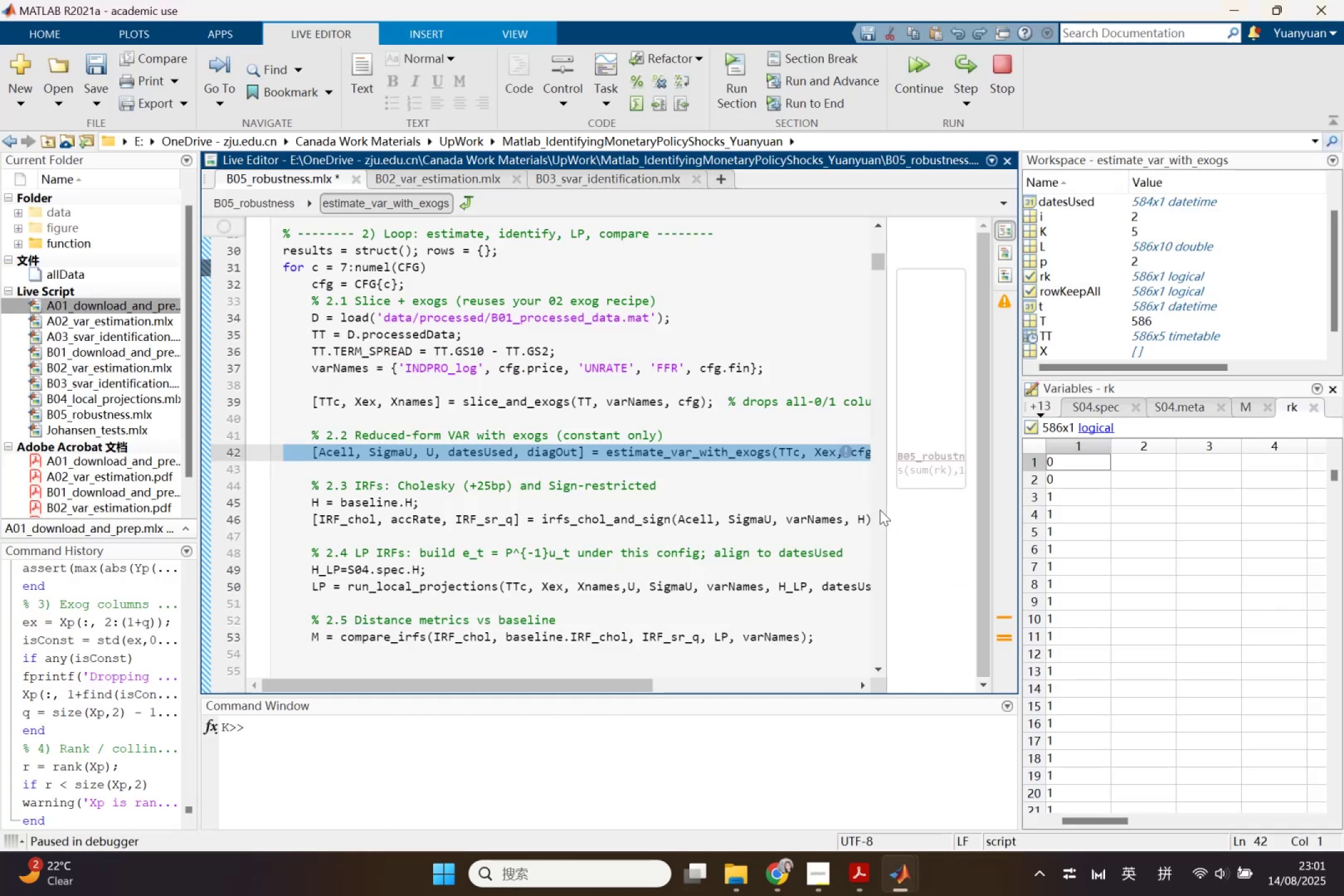 
left_click_drag(start_coordinate=[884, 509], to_coordinate=[622, 503])
 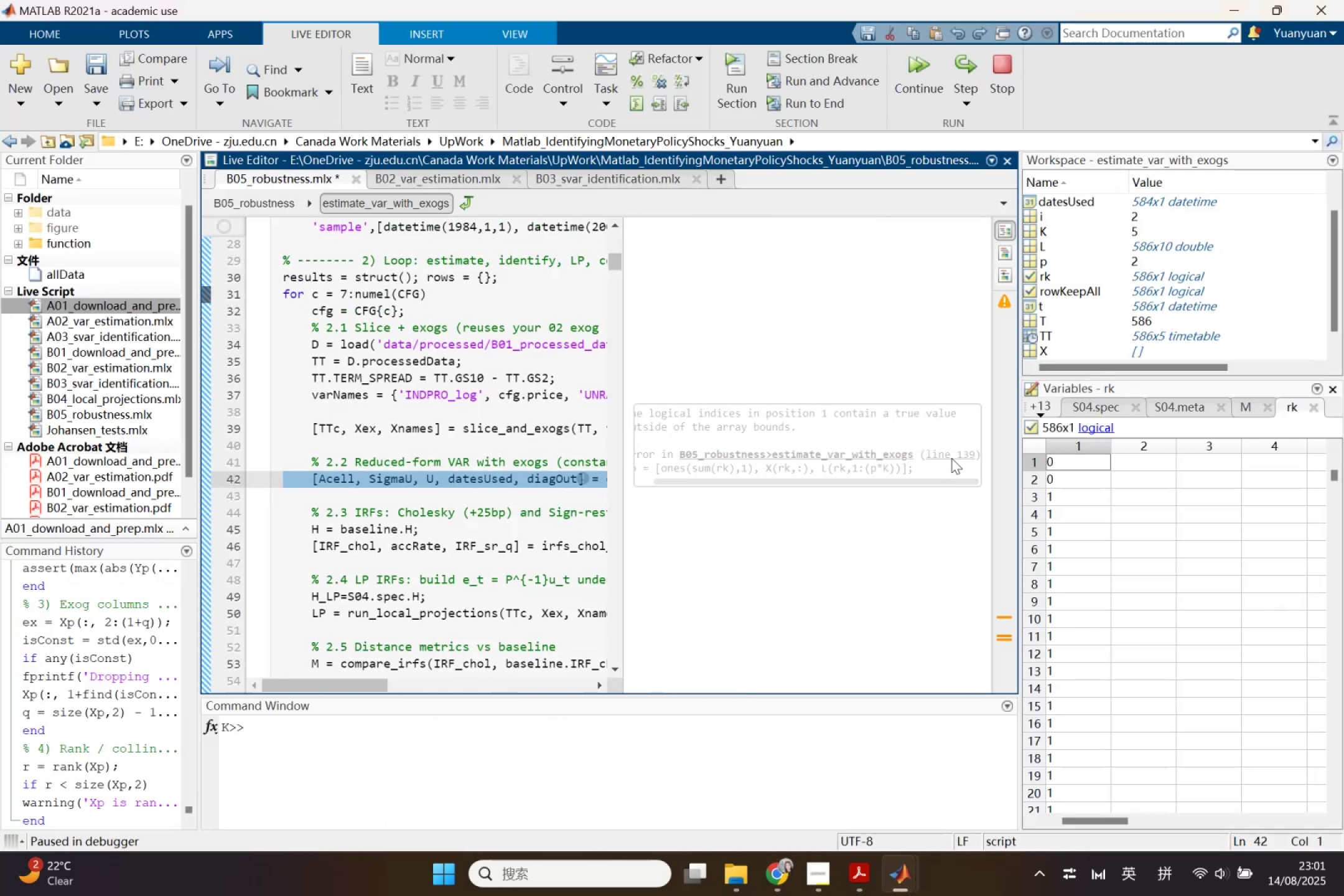 
left_click([951, 452])
 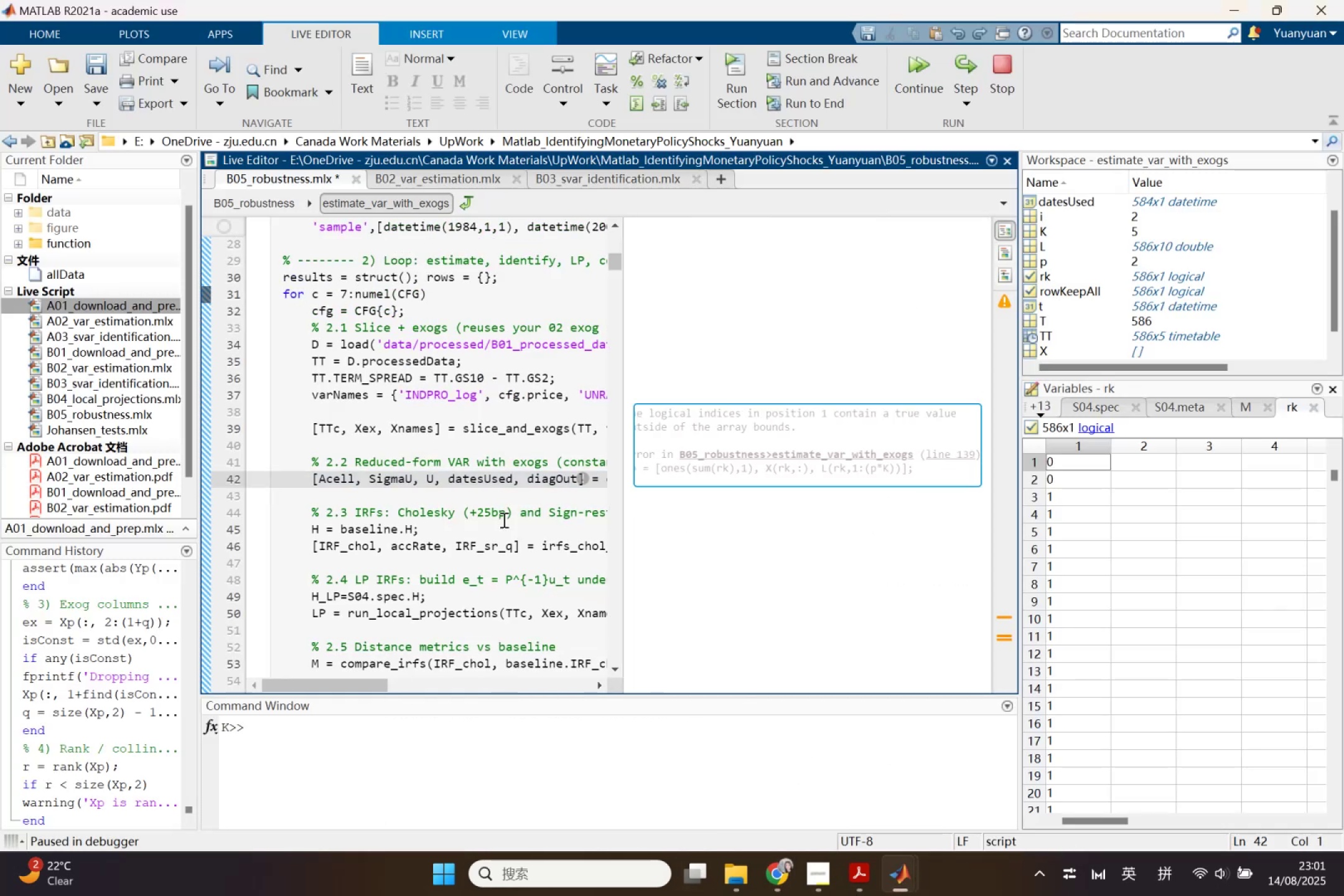 
scroll: coordinate [498, 520], scroll_direction: down, amount: 8.0
 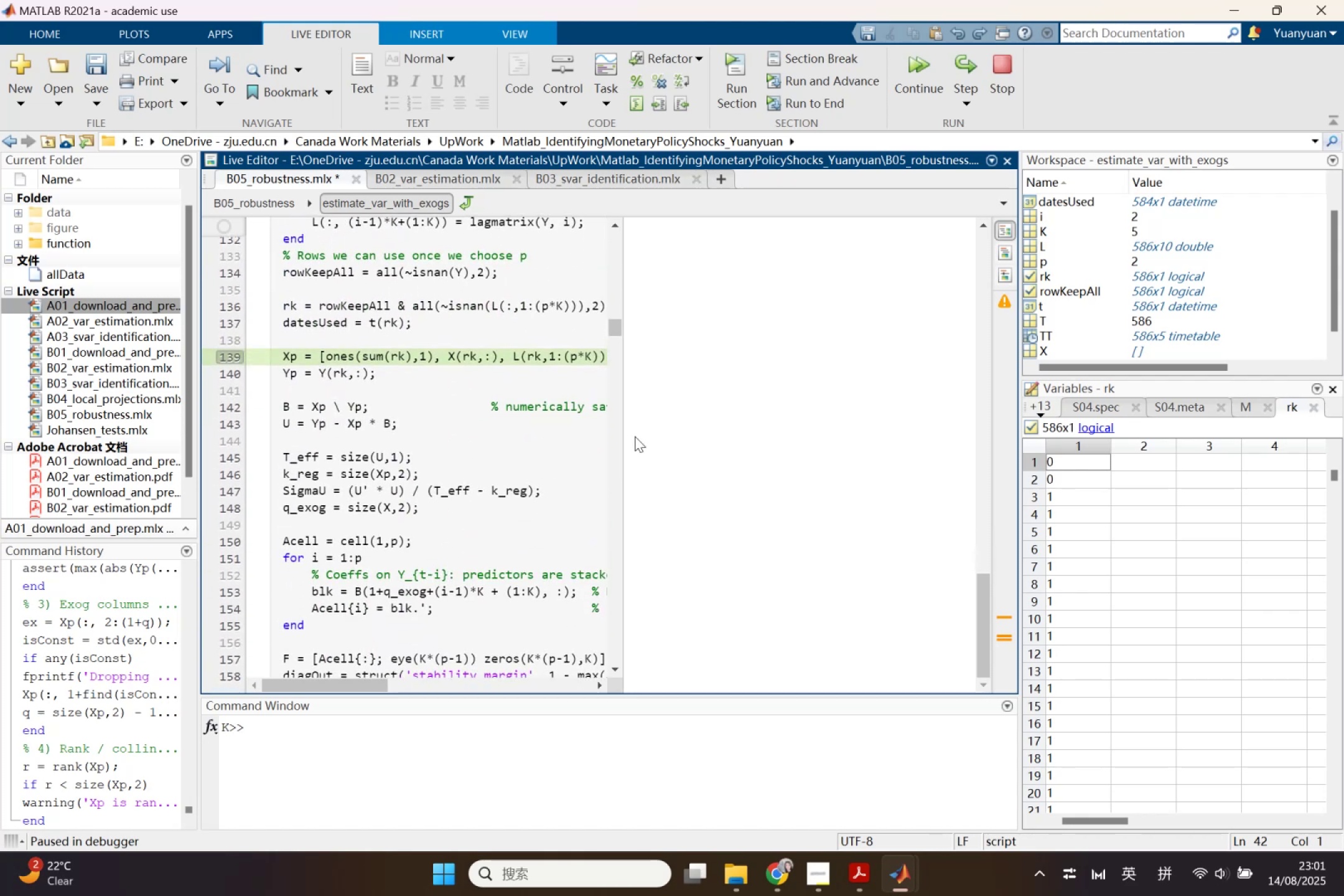 
left_click_drag(start_coordinate=[624, 441], to_coordinate=[870, 450])
 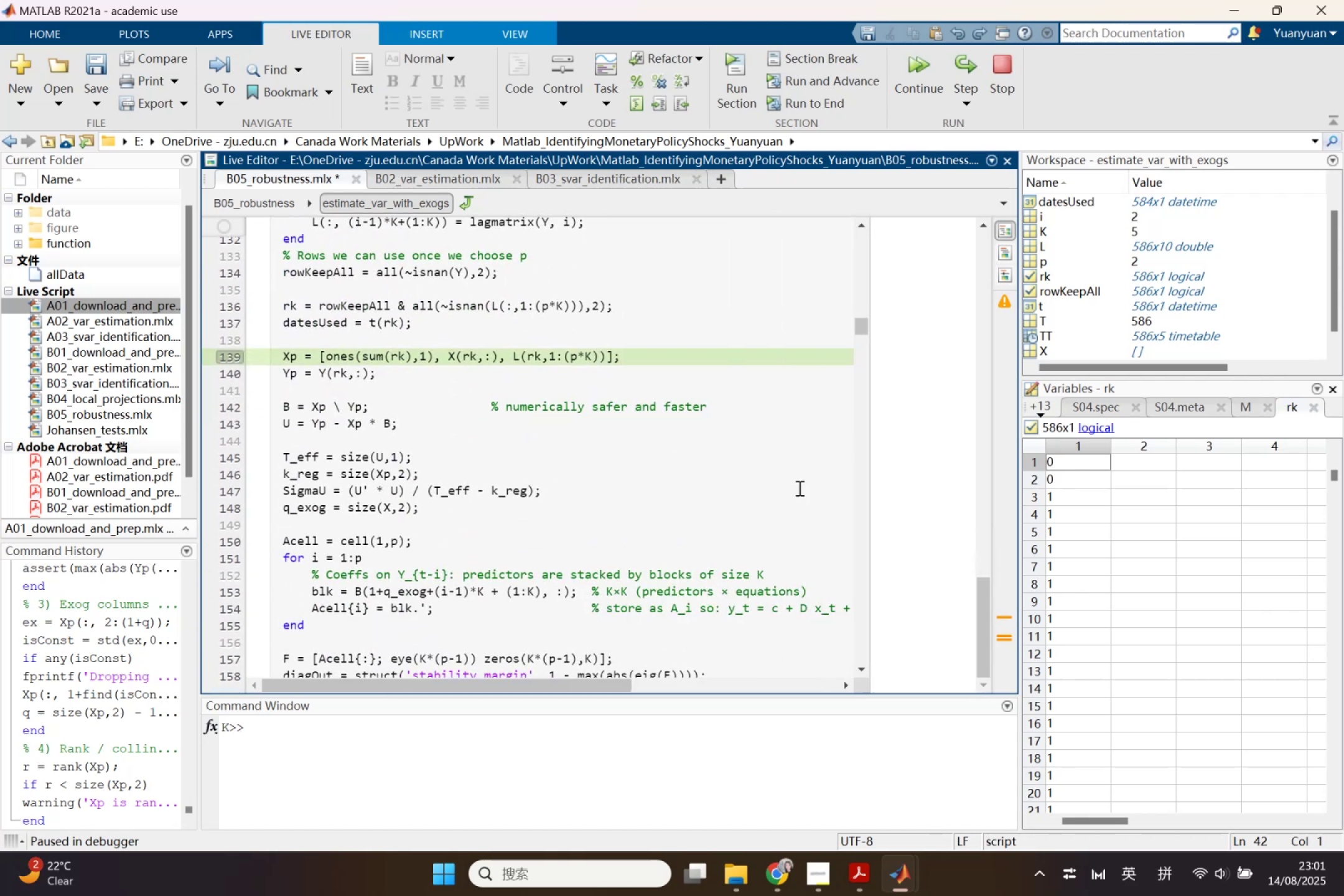 
scroll: coordinate [633, 567], scroll_direction: up, amount: 2.0
 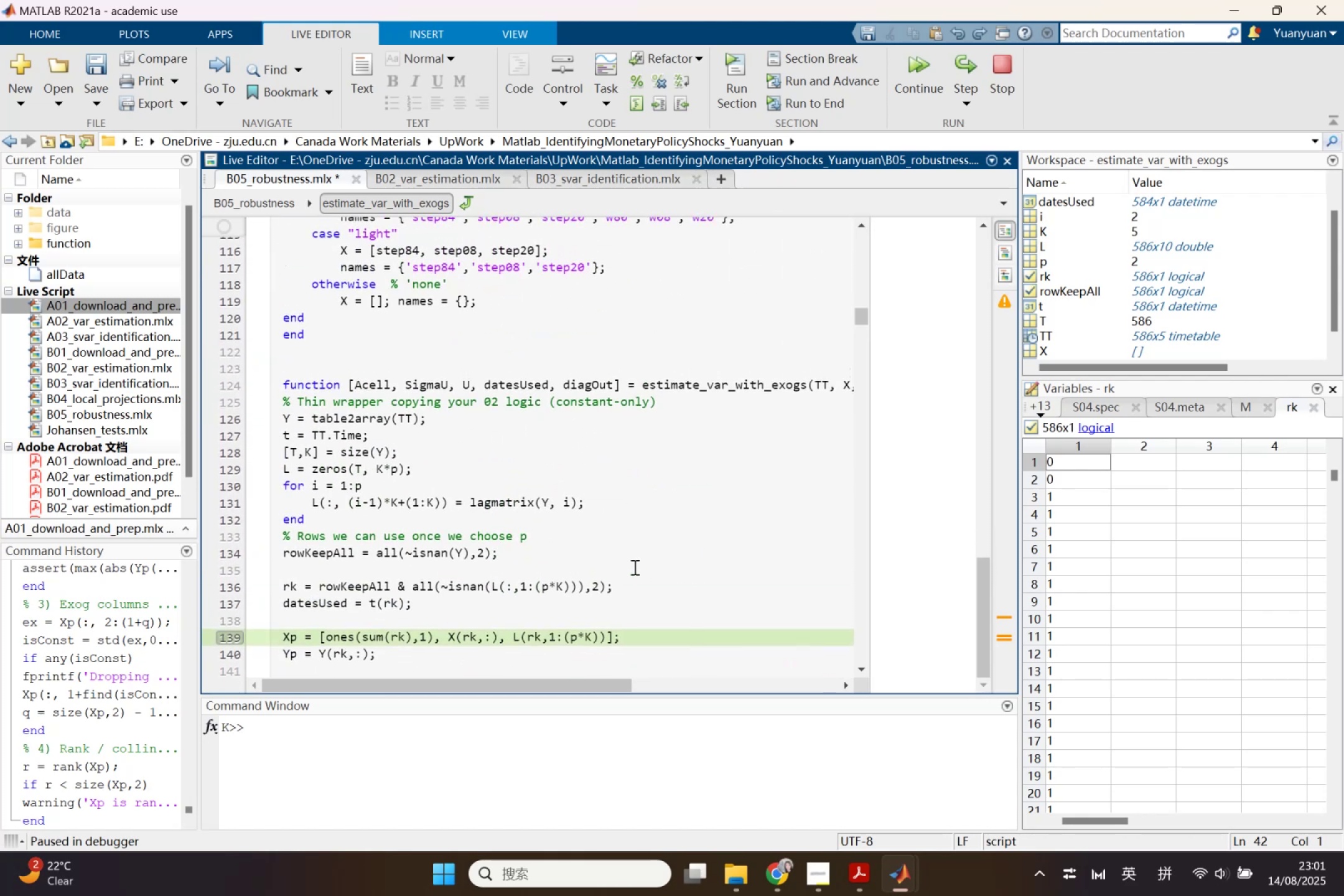 
wait(5.38)
 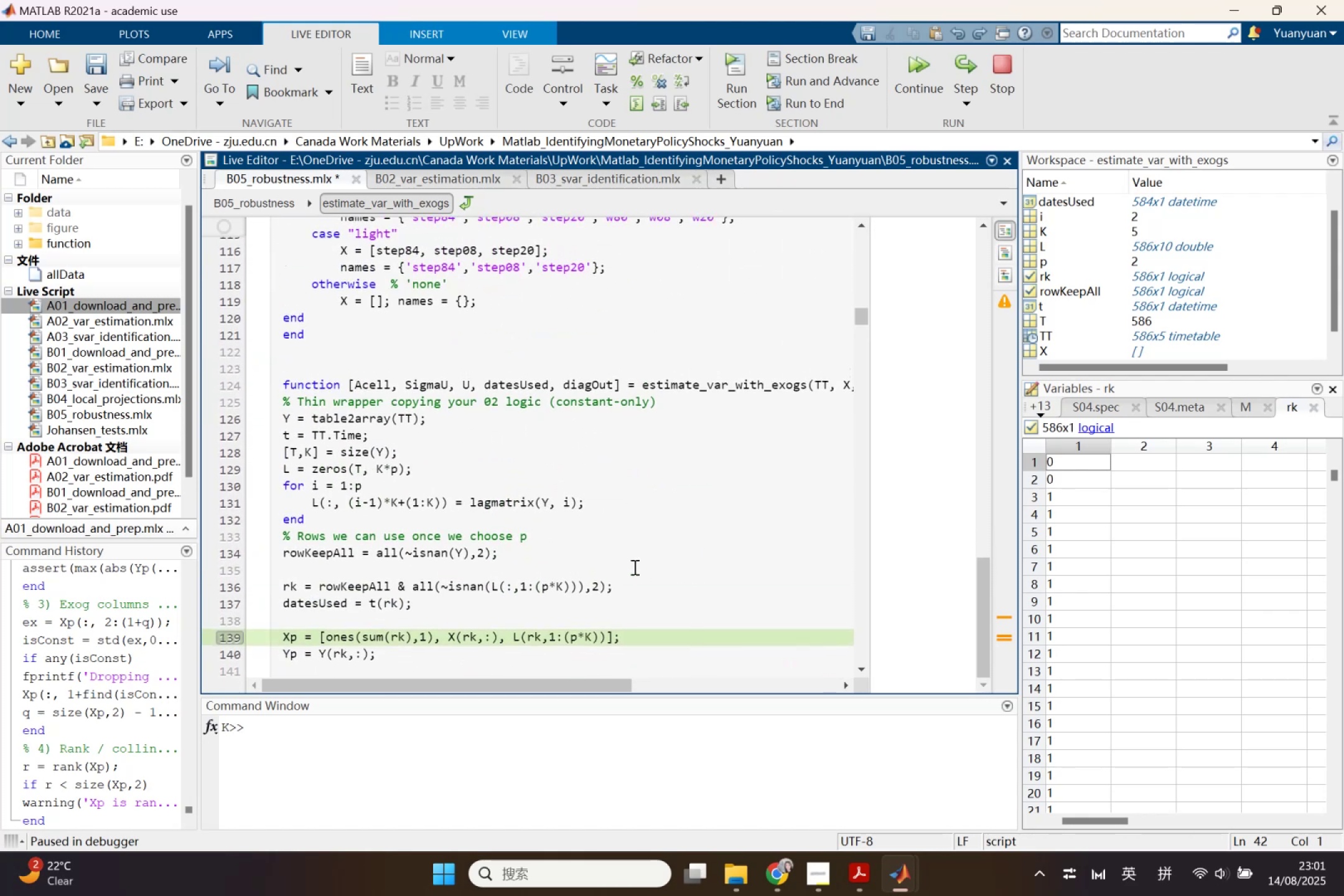 
left_click([638, 632])
 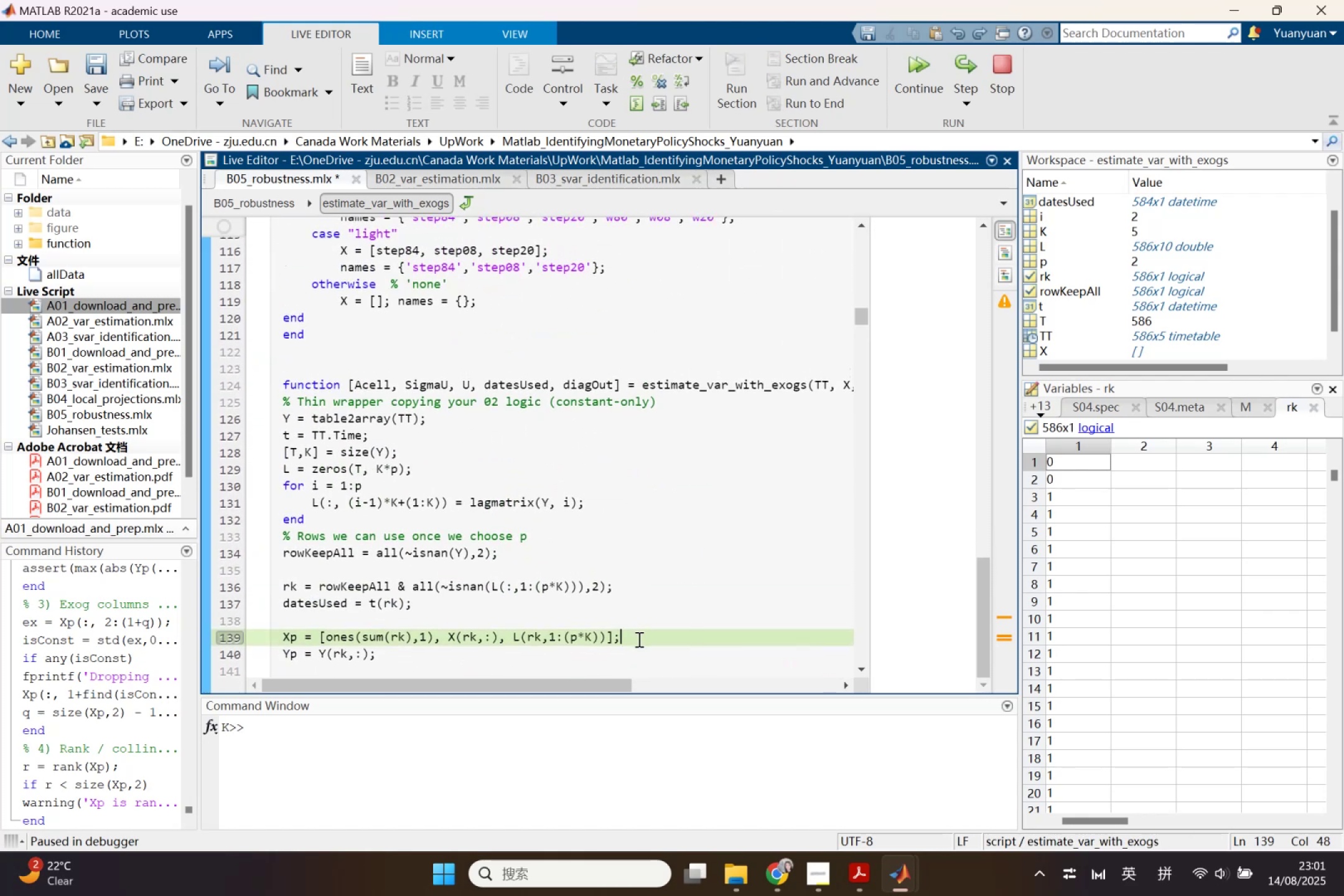 
left_click([638, 639])
 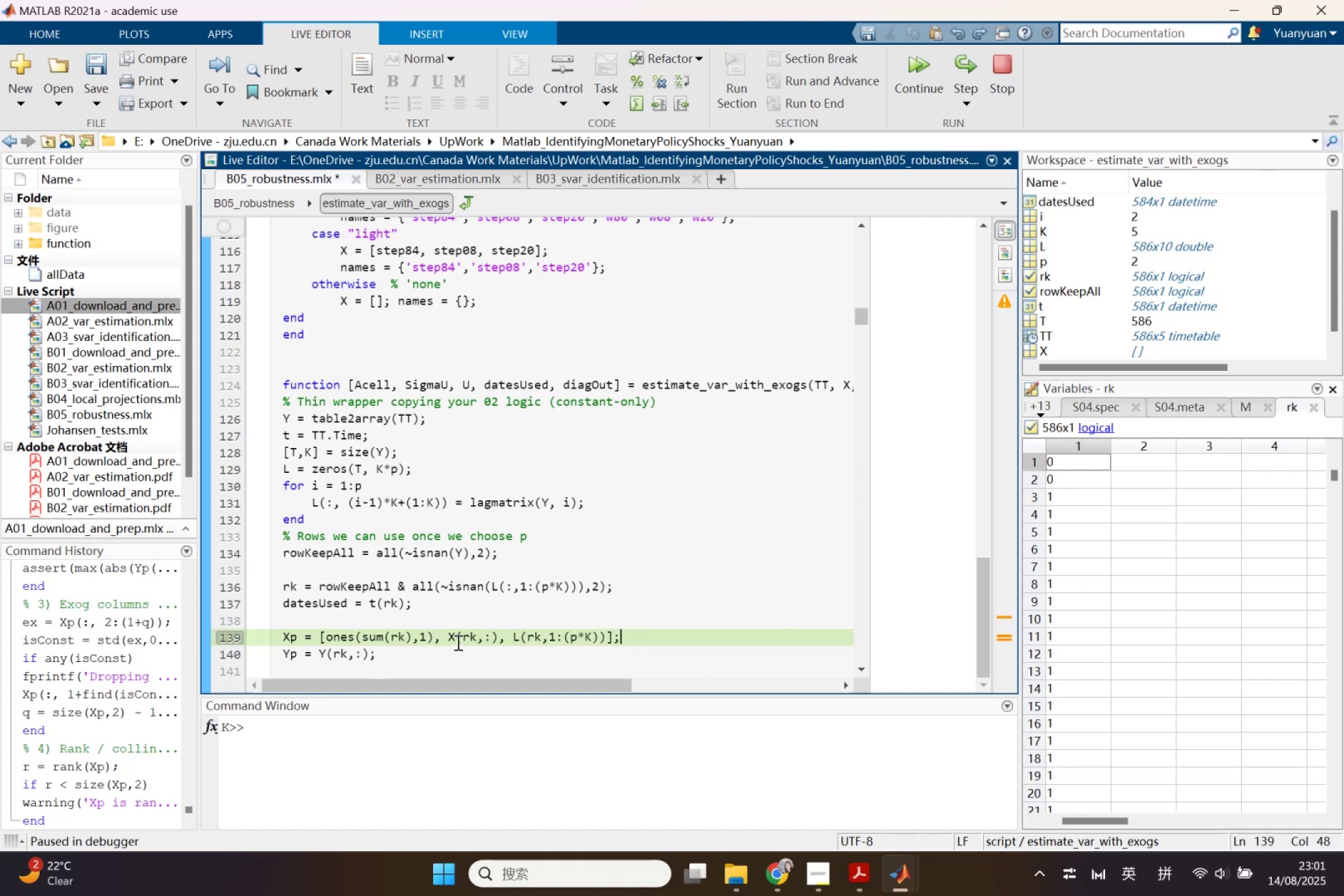 
left_click([454, 636])
 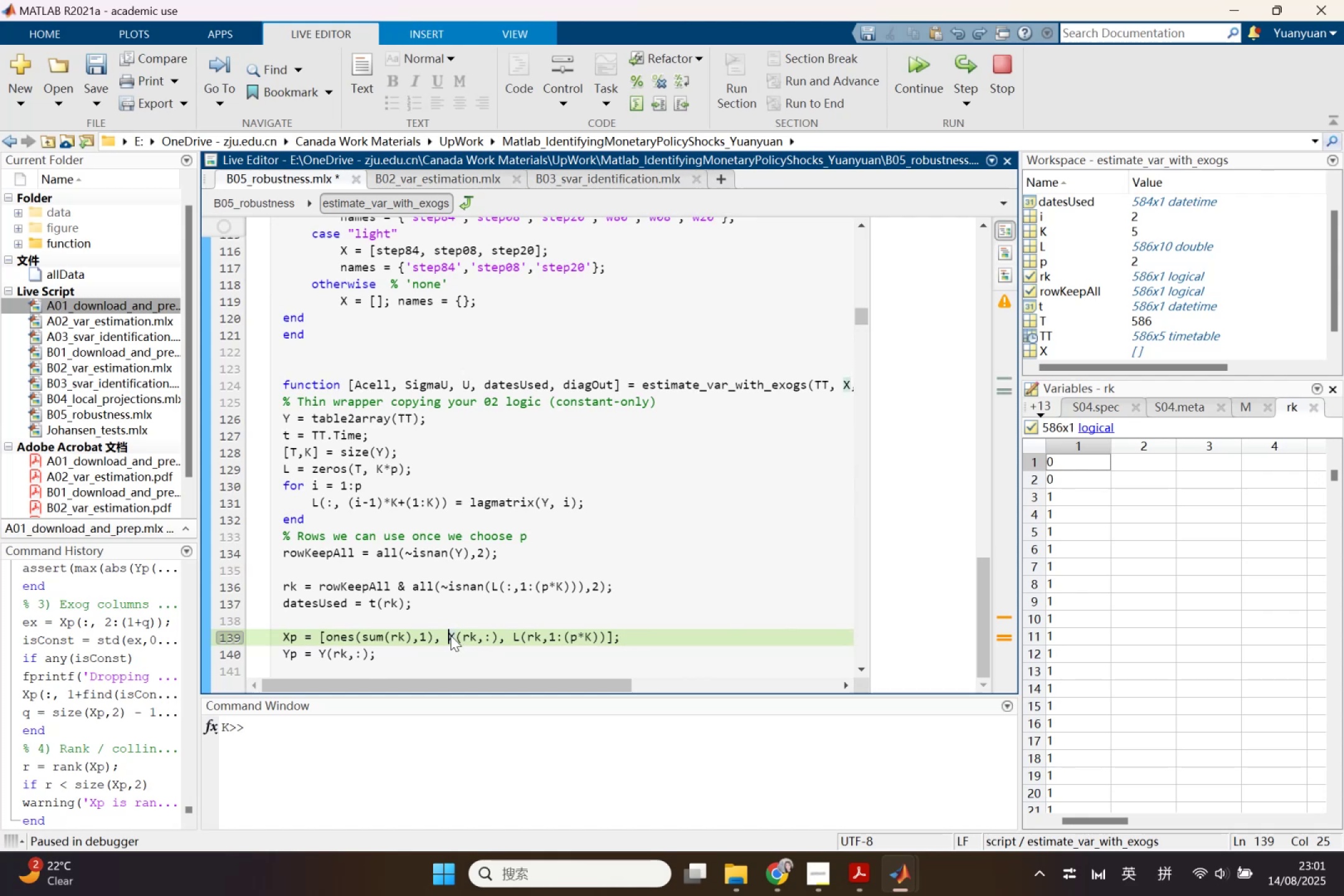 
double_click([450, 635])
 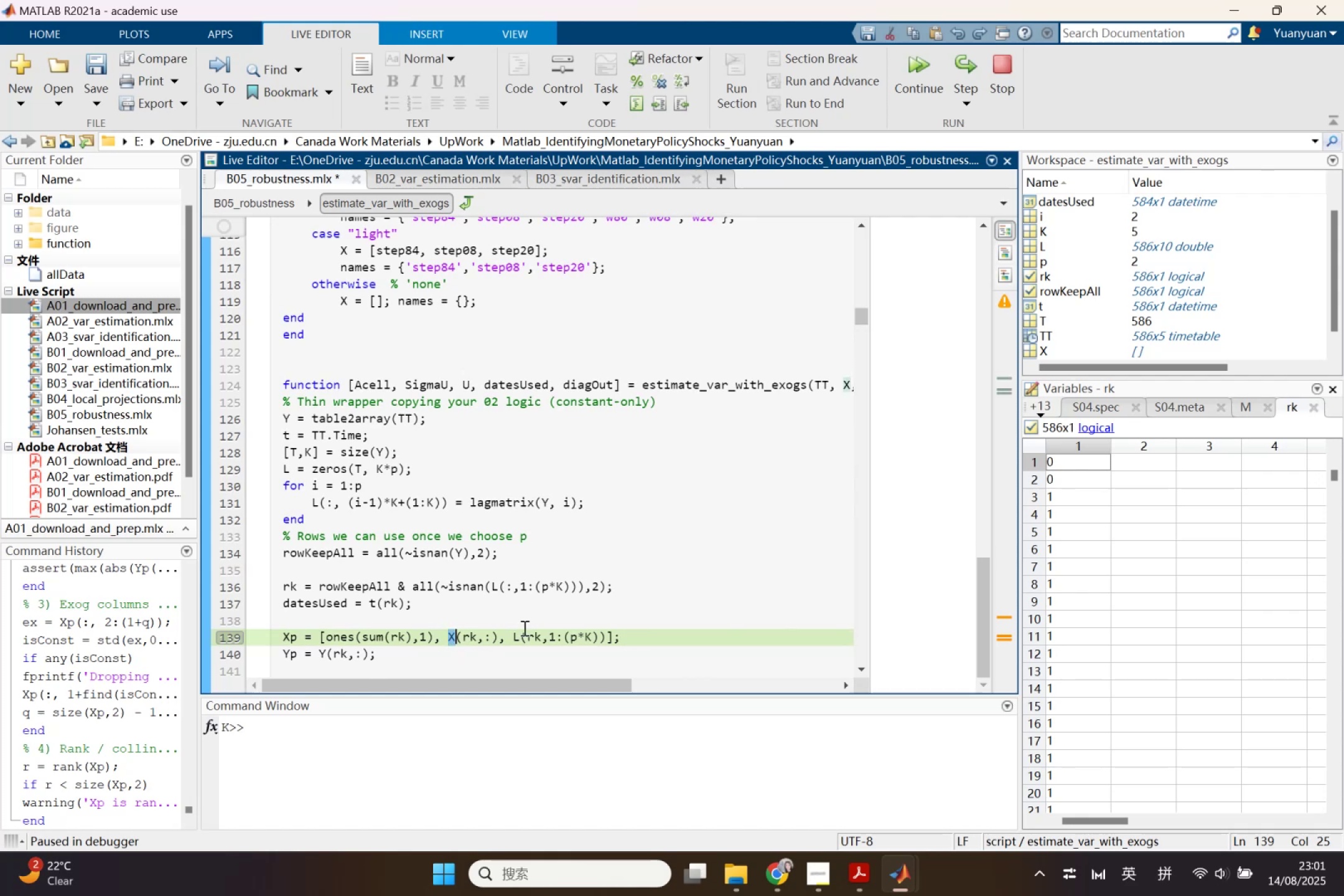 
scroll: coordinate [612, 594], scroll_direction: down, amount: 2.0
 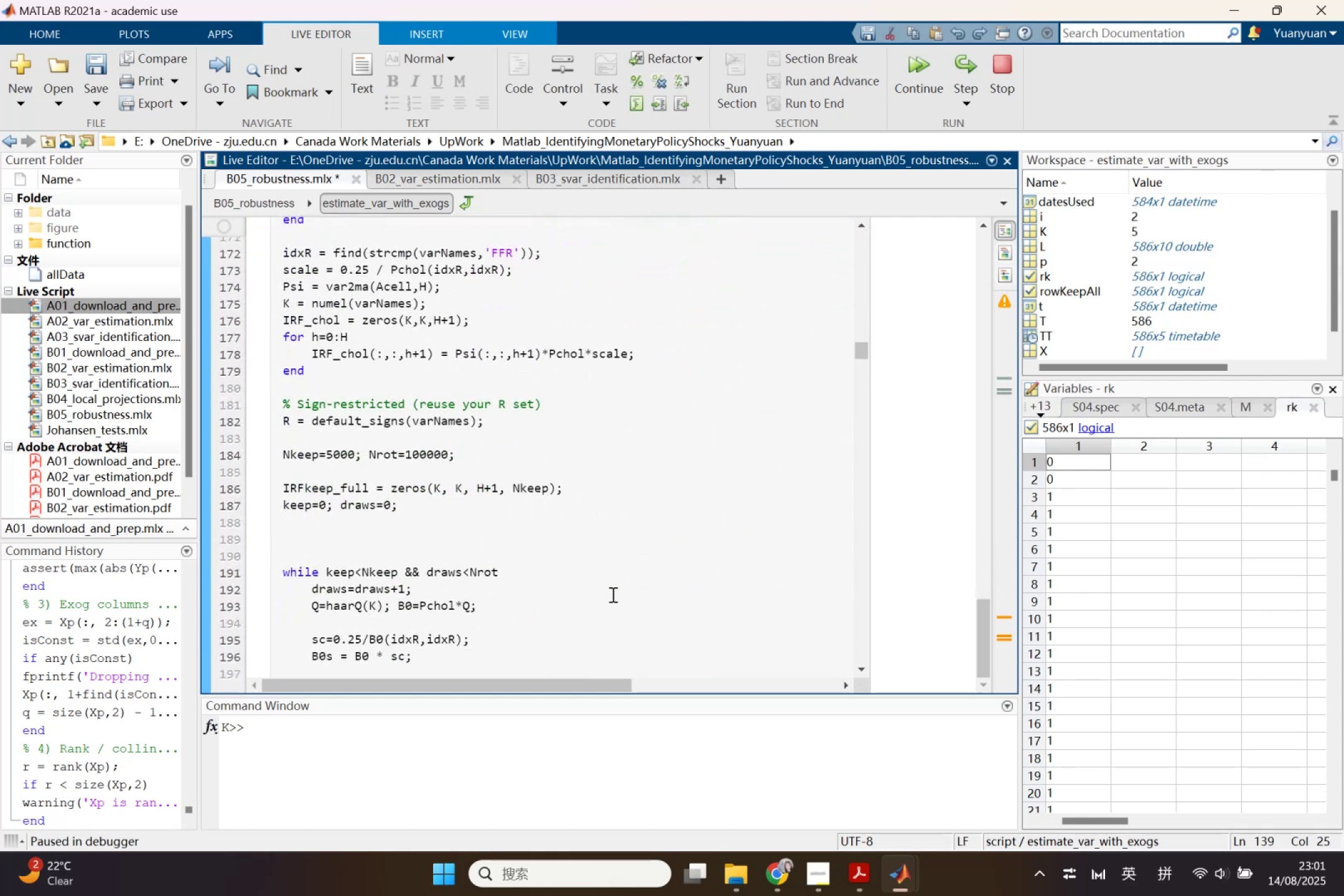 
scroll: coordinate [612, 594], scroll_direction: none, amount: 0.0
 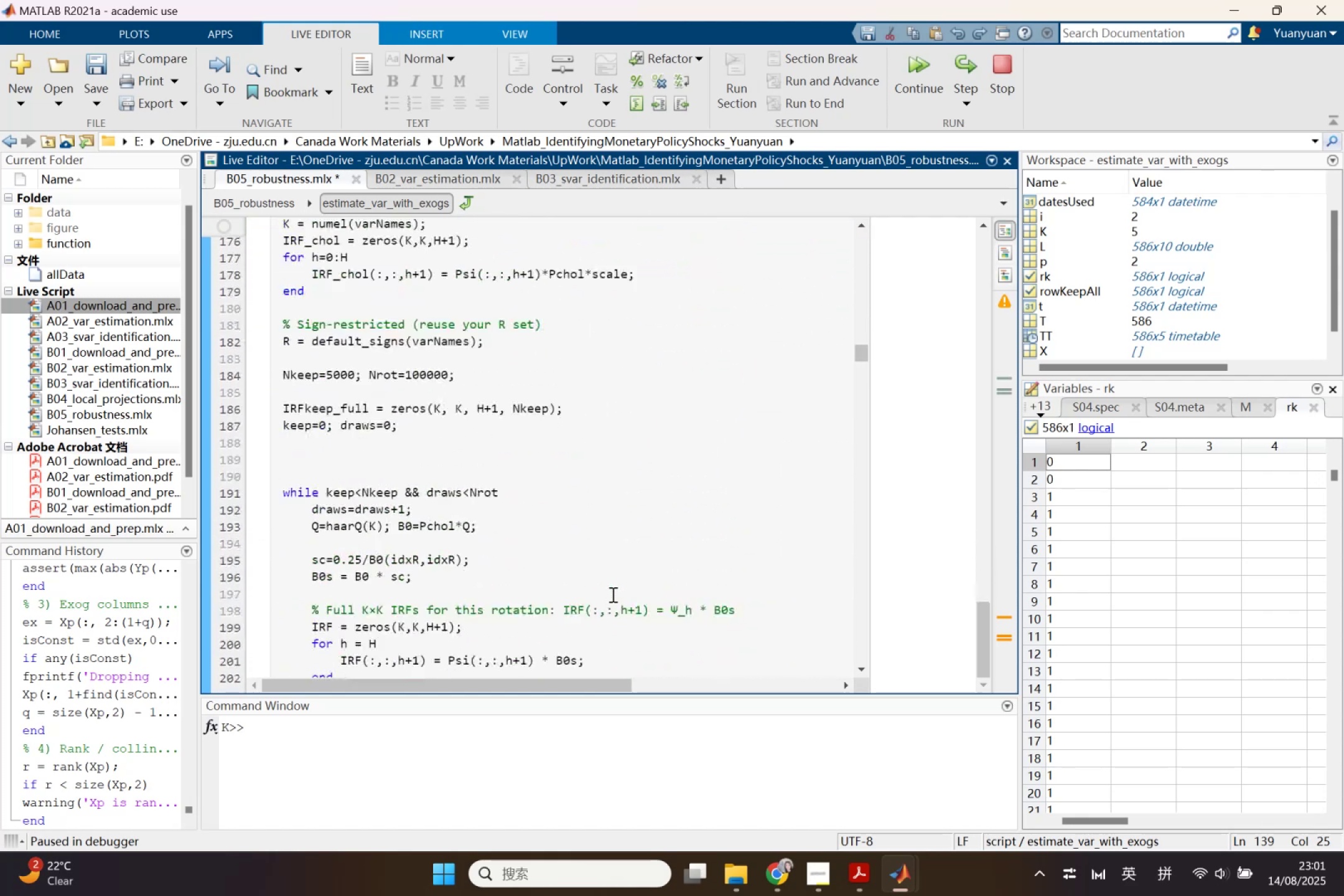 
scroll: coordinate [612, 594], scroll_direction: up, amount: 5.0
 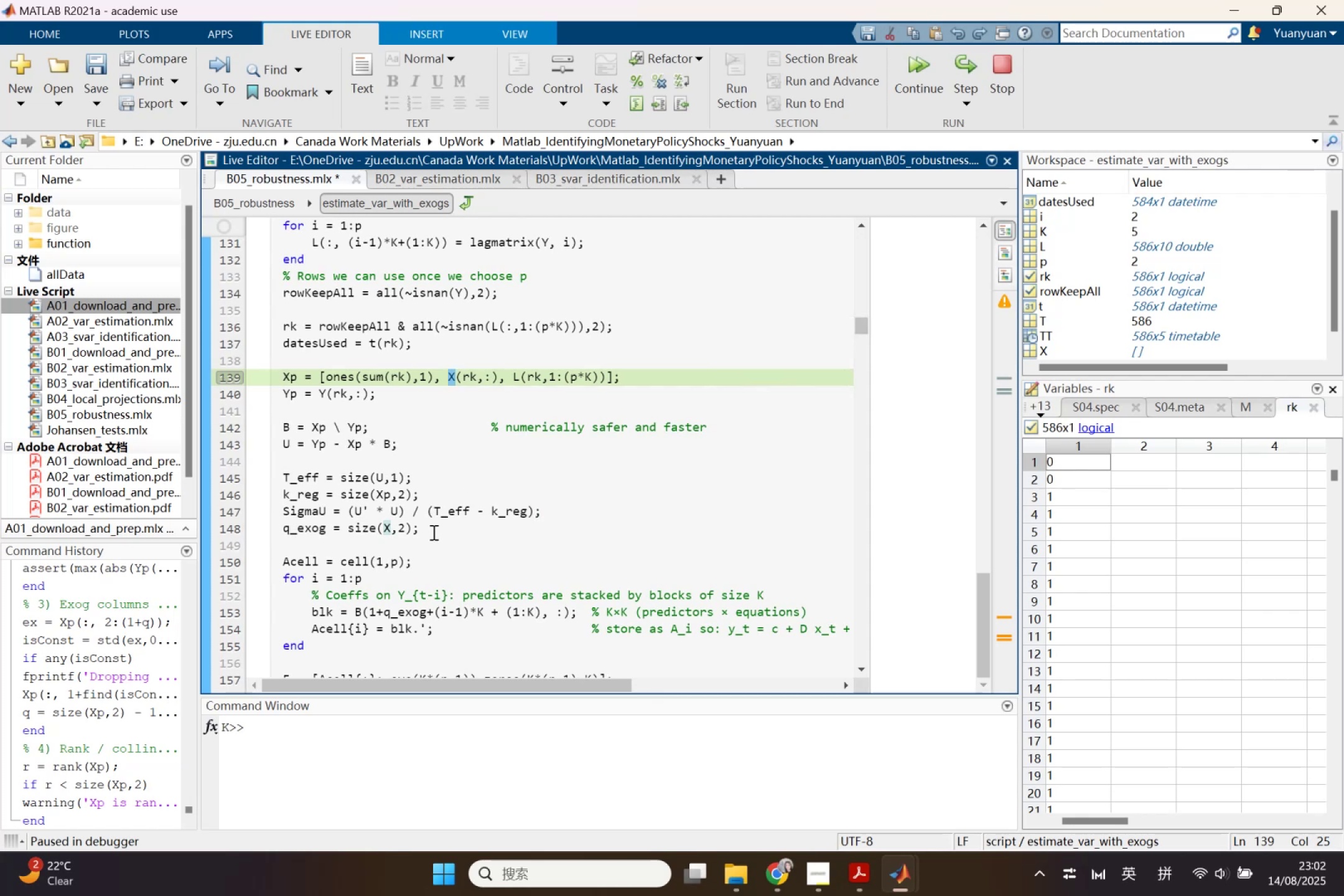 
wait(5.03)
 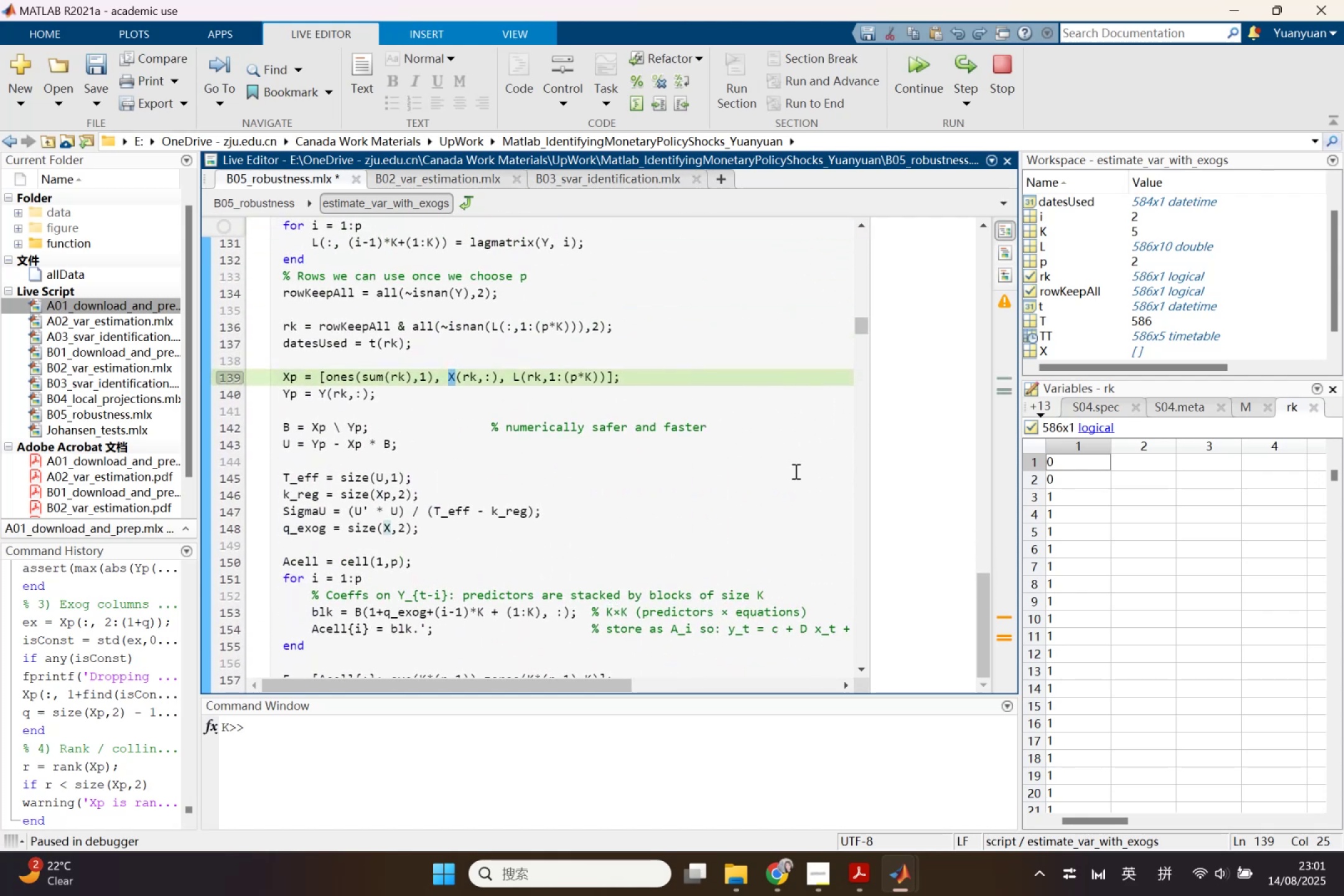 
left_click([289, 529])
 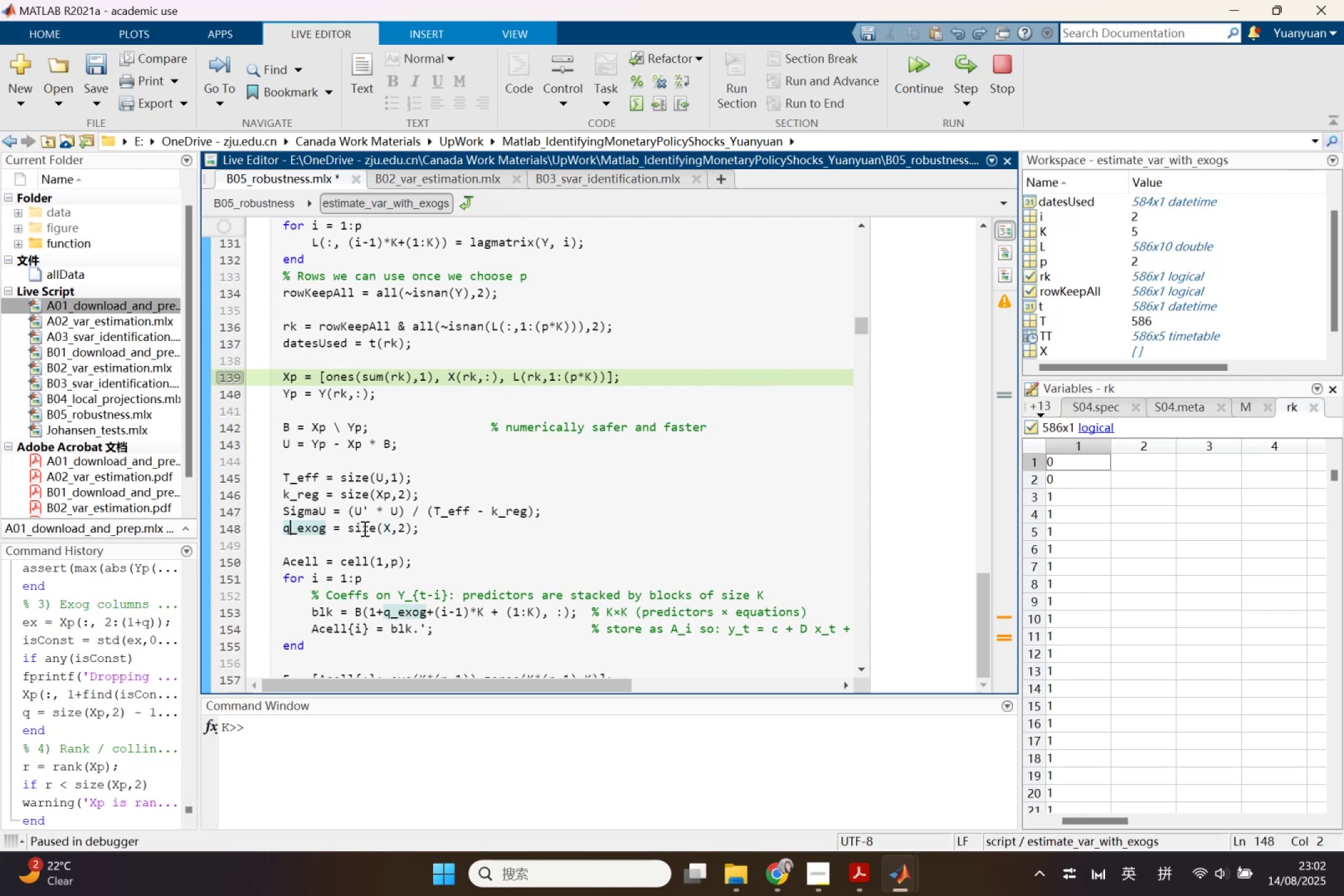 
left_click([385, 528])
 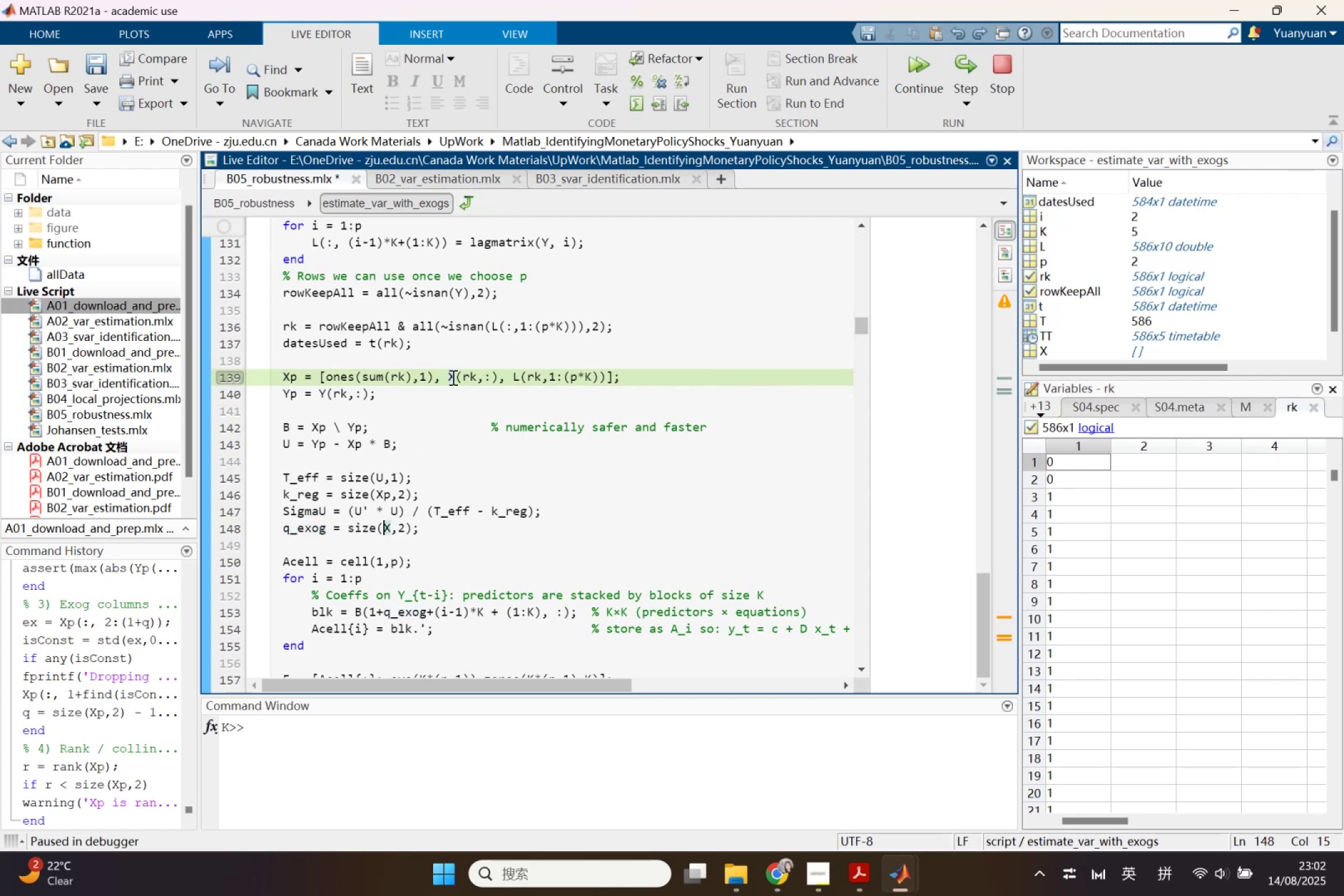 
left_click([452, 371])
 